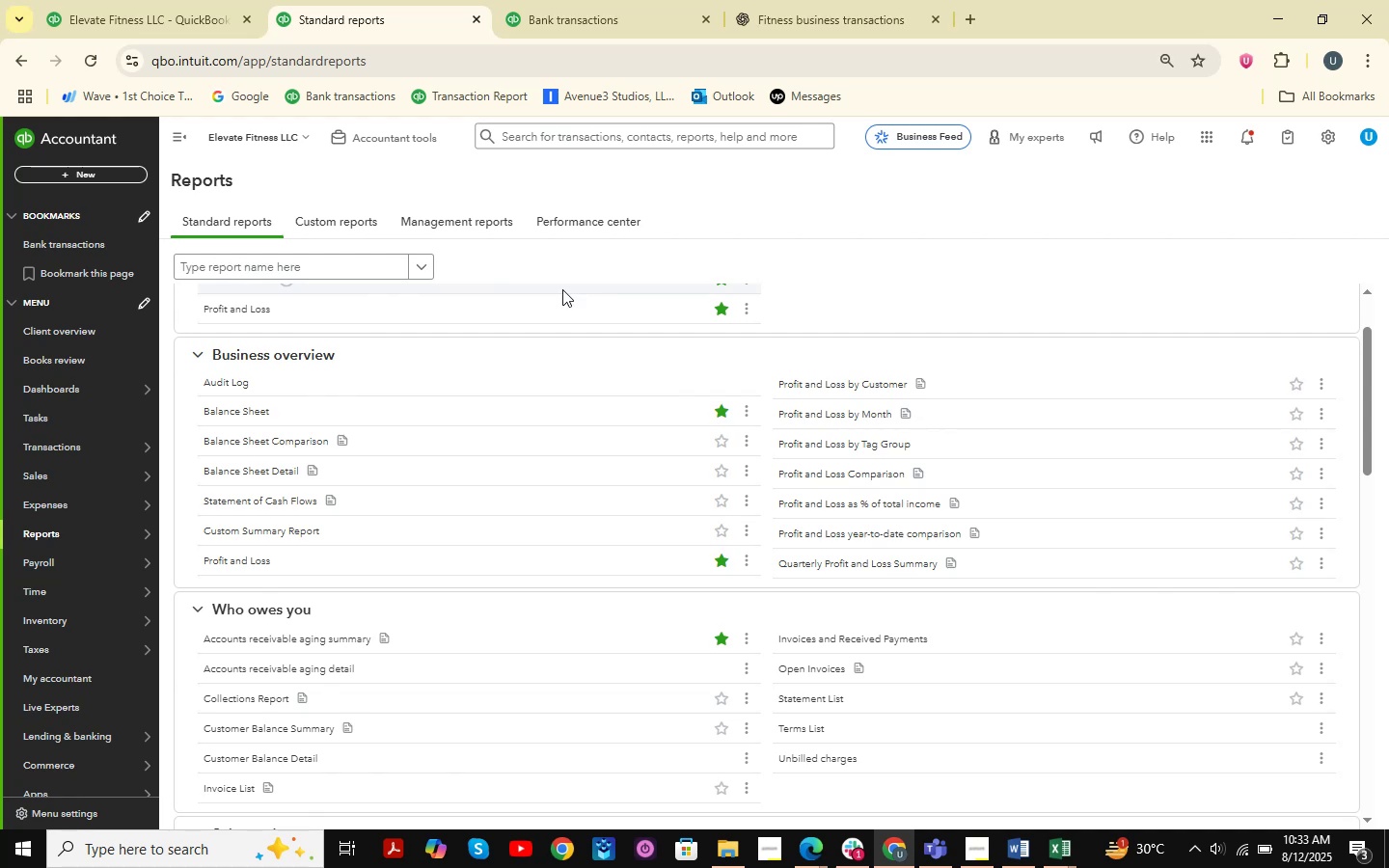 
wait(6.74)
 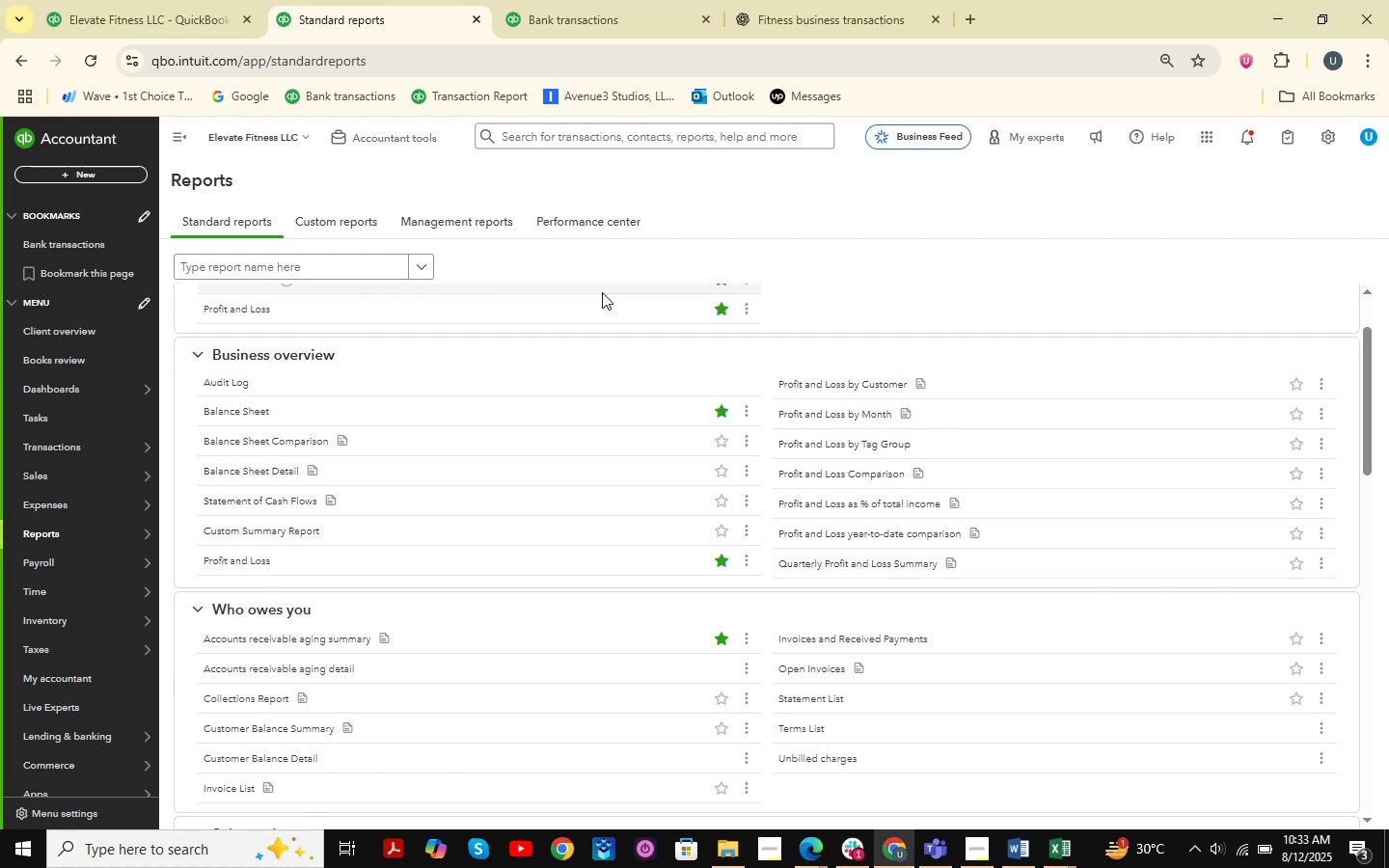 
scroll: coordinate [299, 572], scroll_direction: down, amount: 7.0
 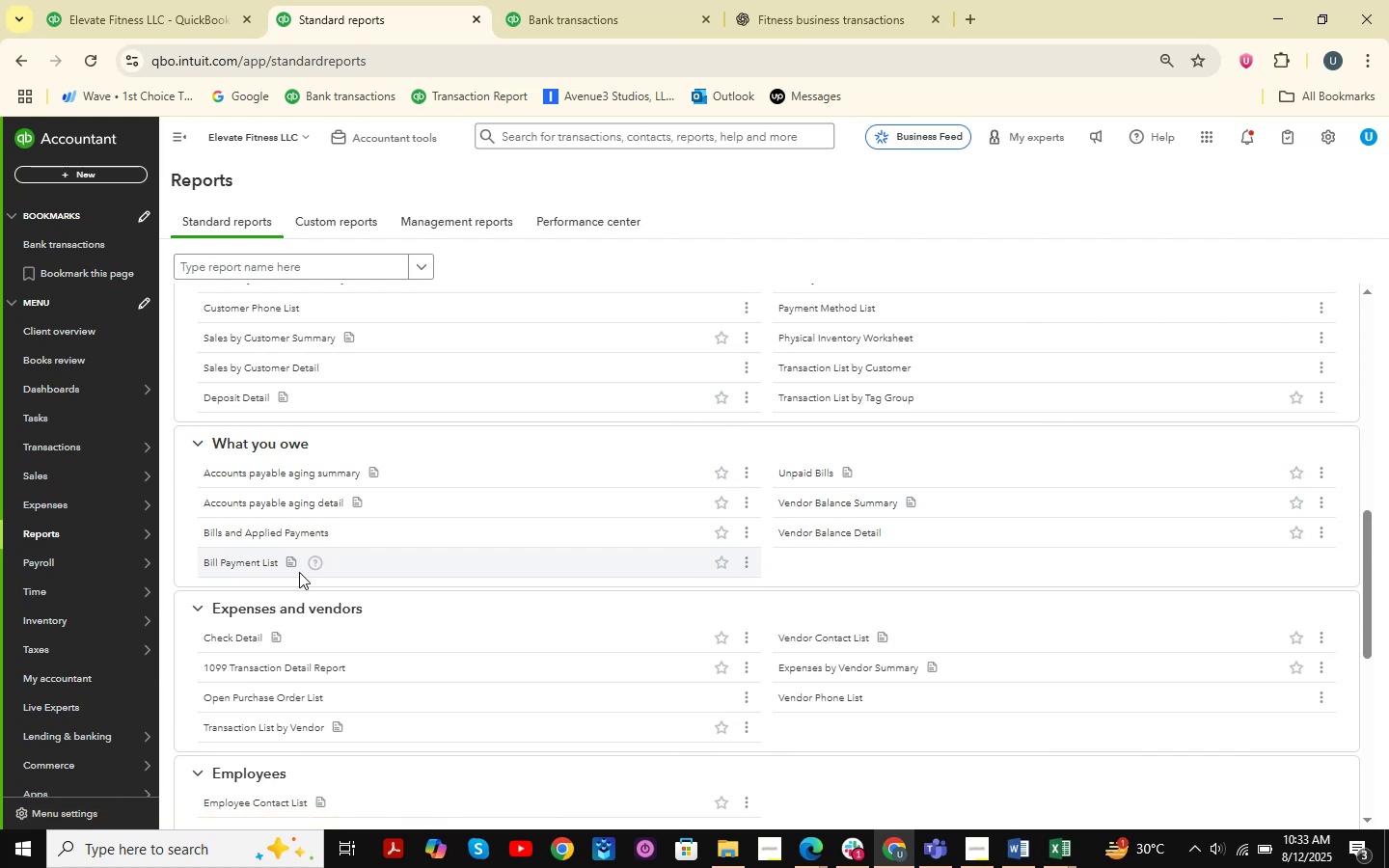 
scroll: coordinate [431, 420], scroll_direction: up, amount: 5.0
 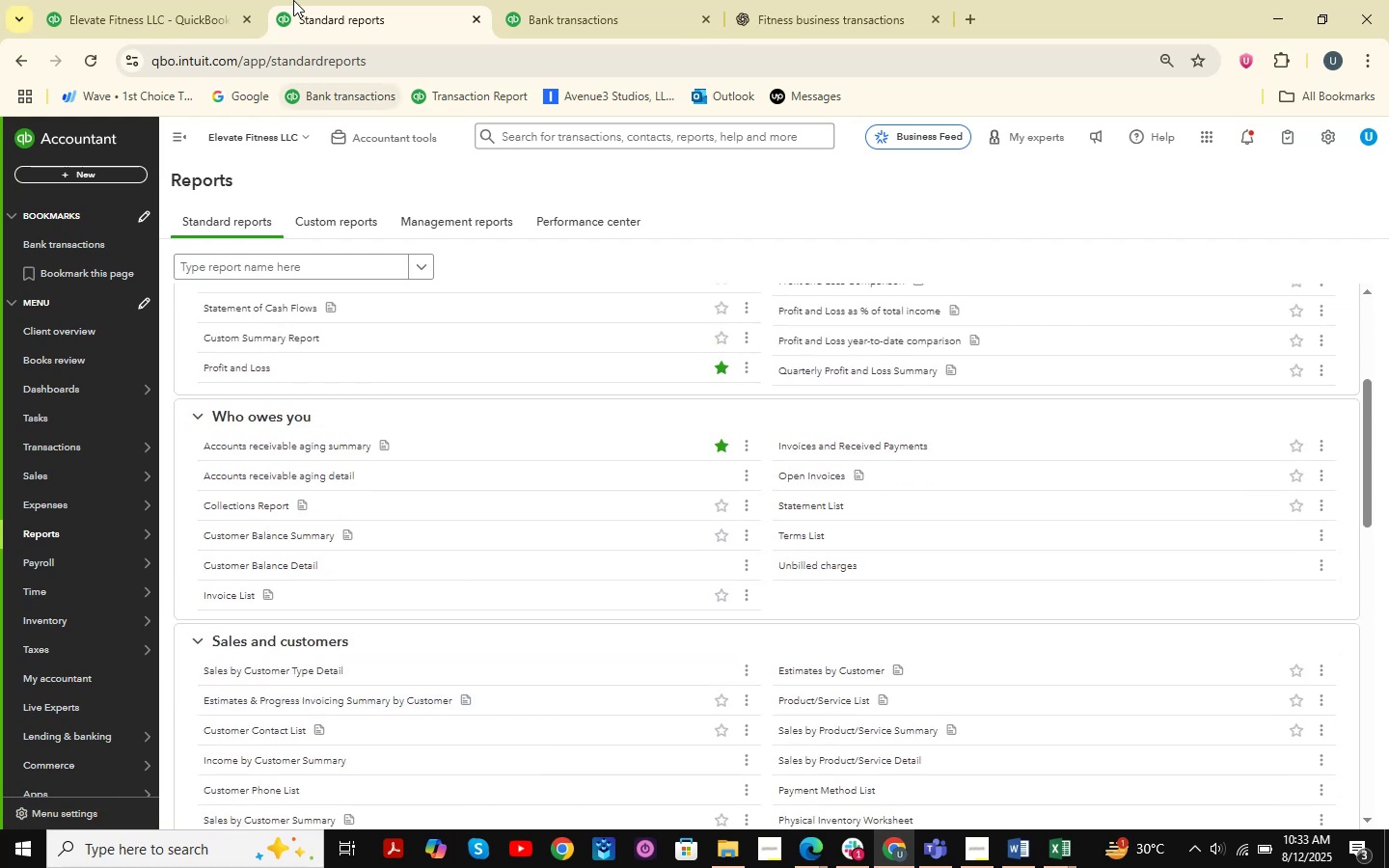 
left_click([143, 0])
 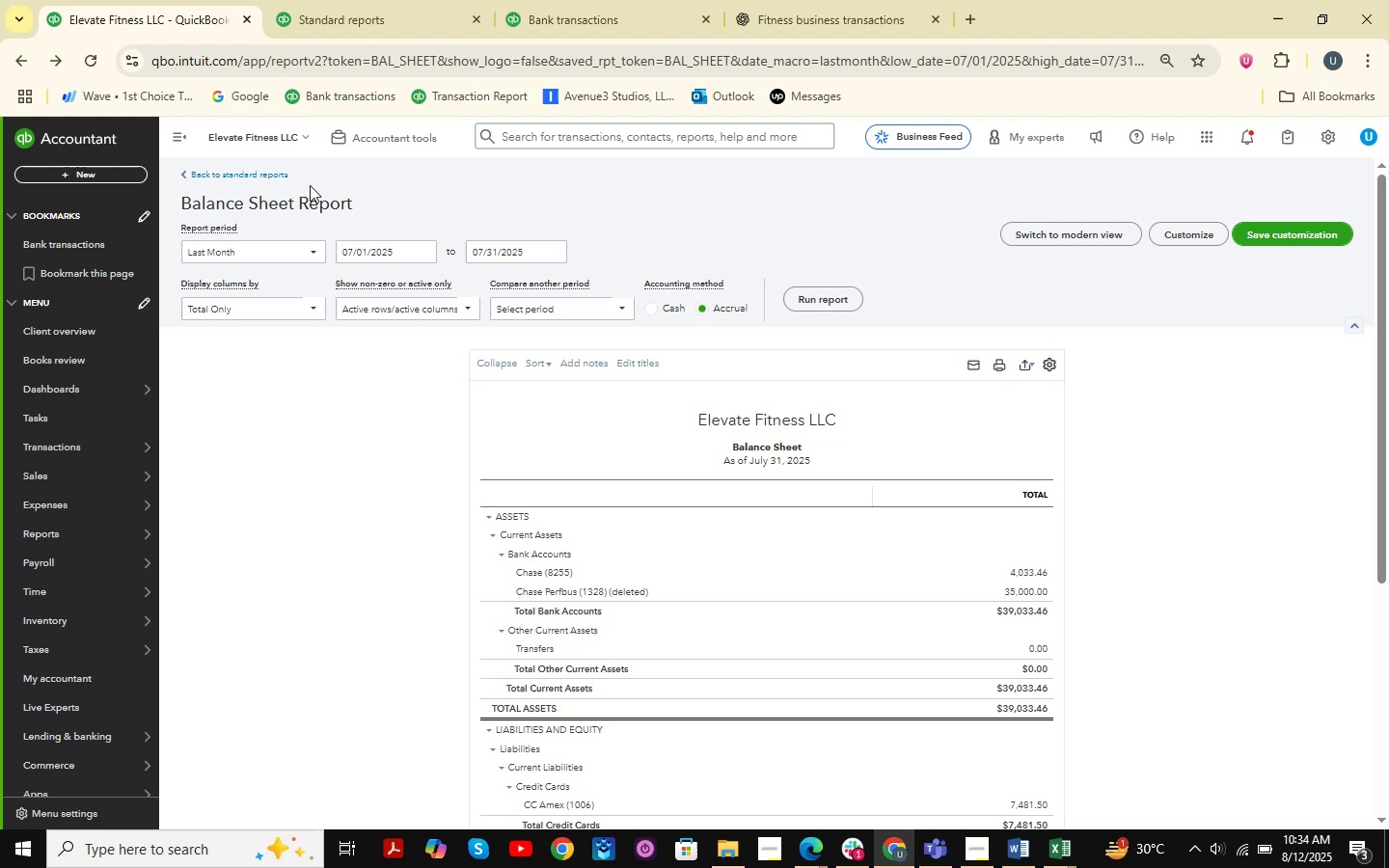 
wait(11.46)
 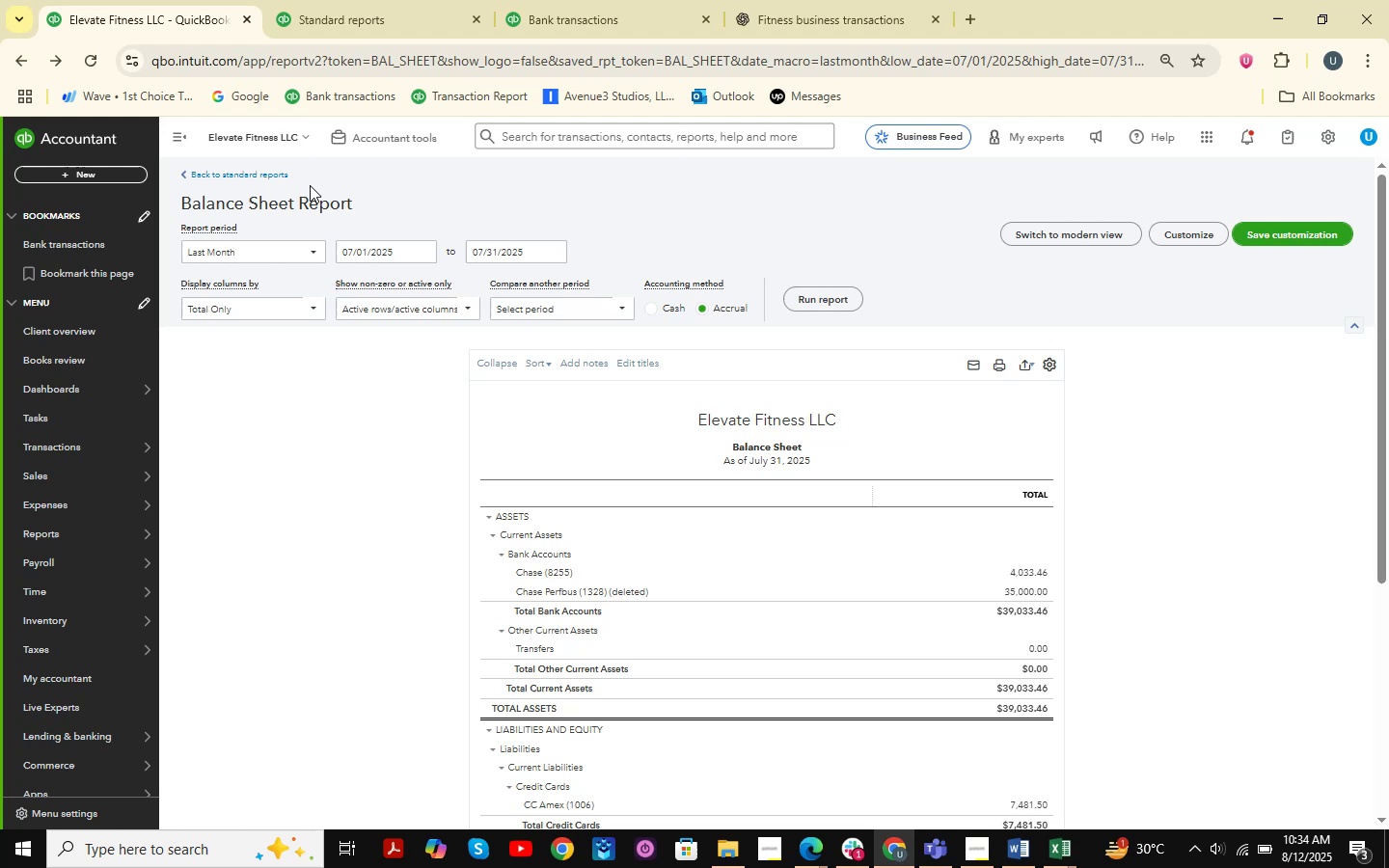 
scroll: coordinate [582, 312], scroll_direction: down, amount: 2.0
 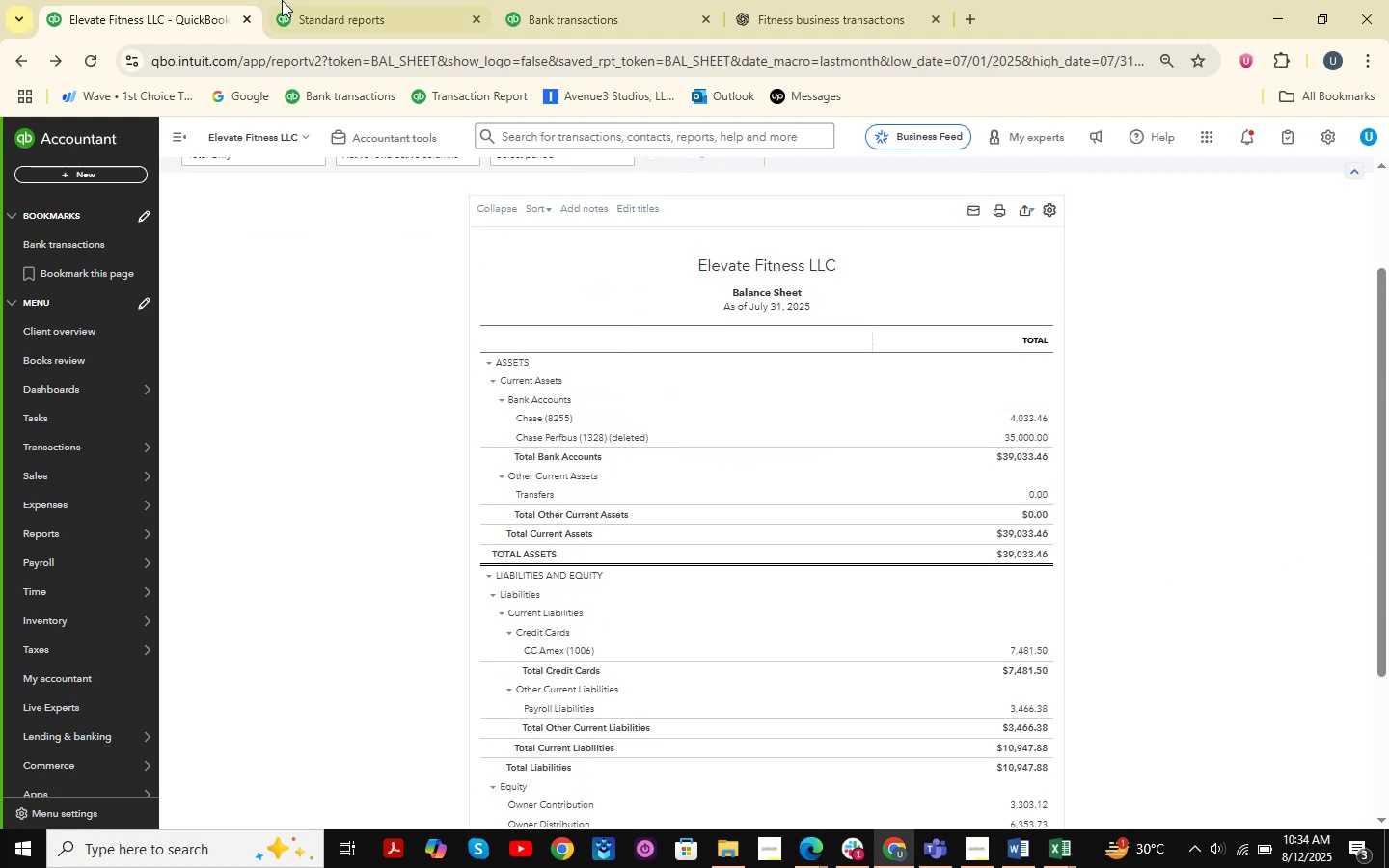 
left_click([288, 0])
 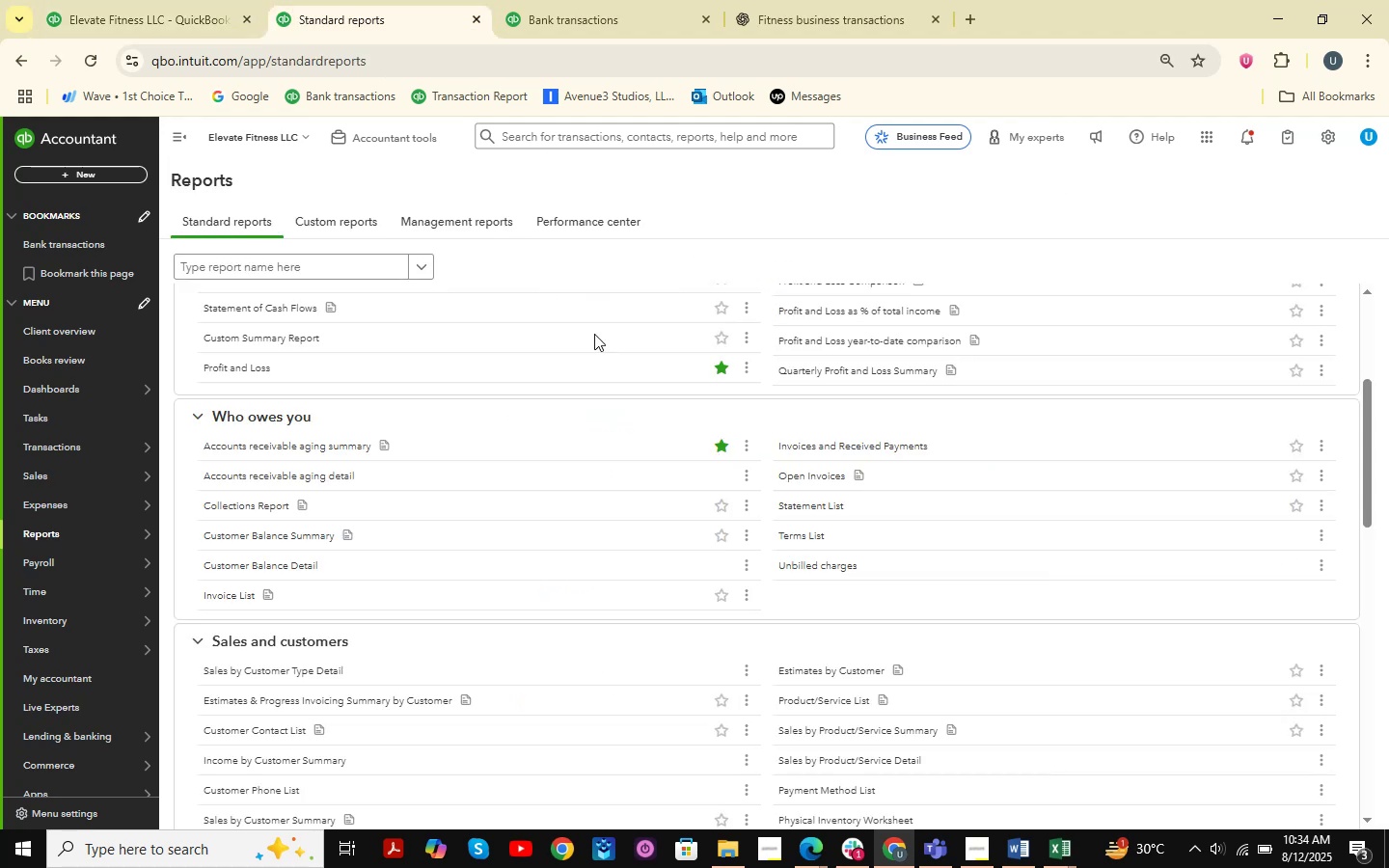 
scroll: coordinate [702, 417], scroll_direction: up, amount: 8.0
 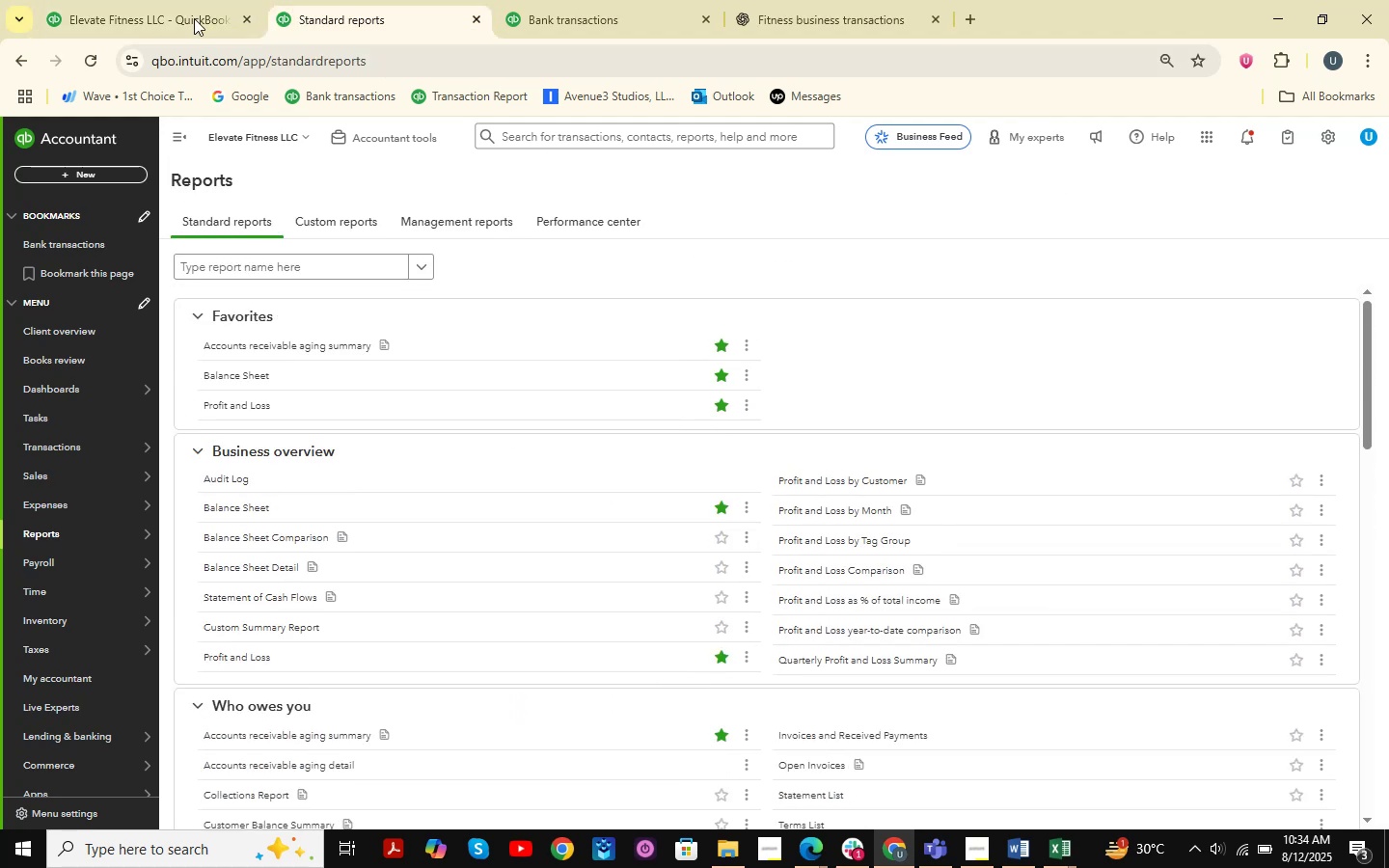 
left_click([179, 0])
 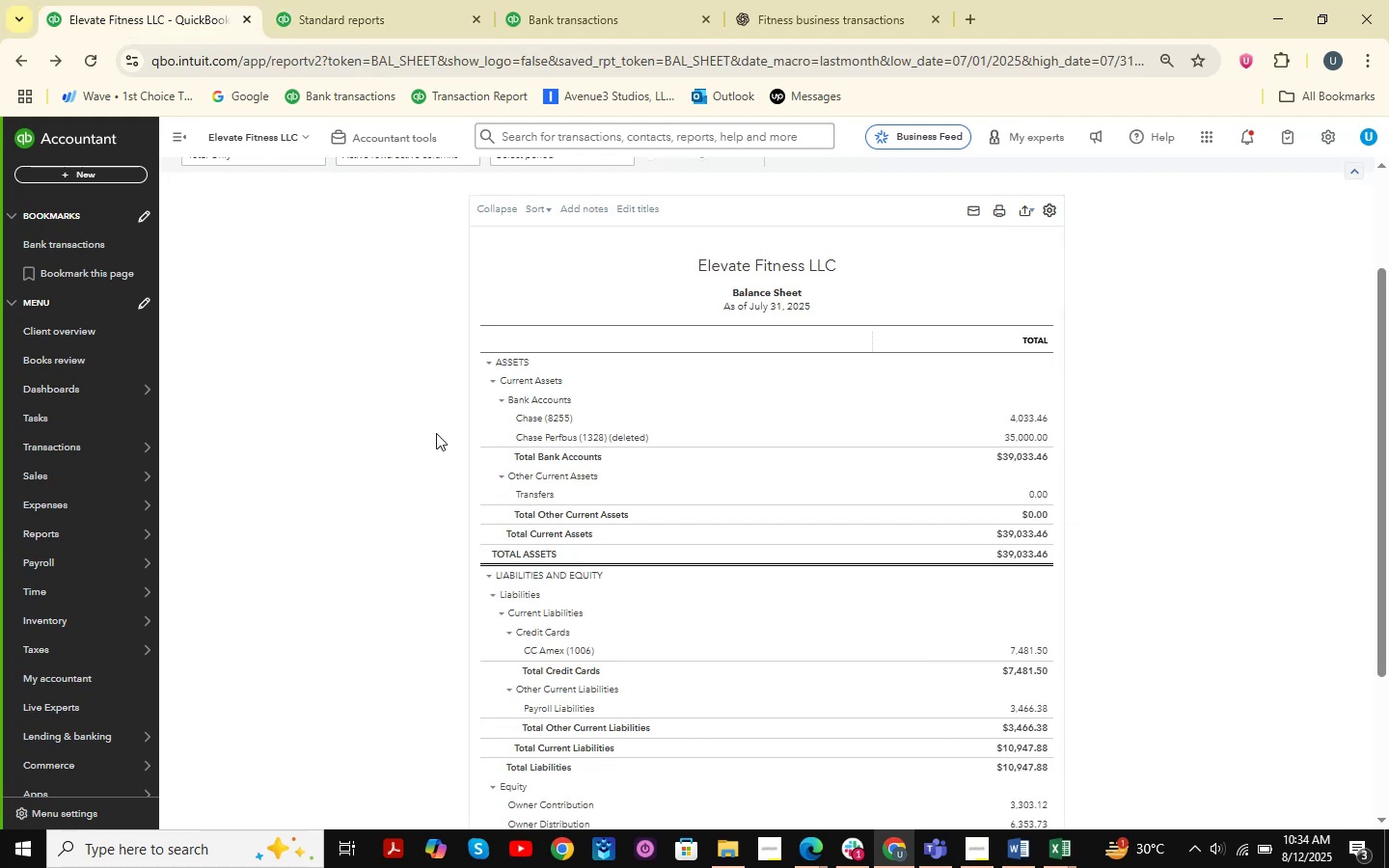 
scroll: coordinate [443, 441], scroll_direction: up, amount: 5.0
 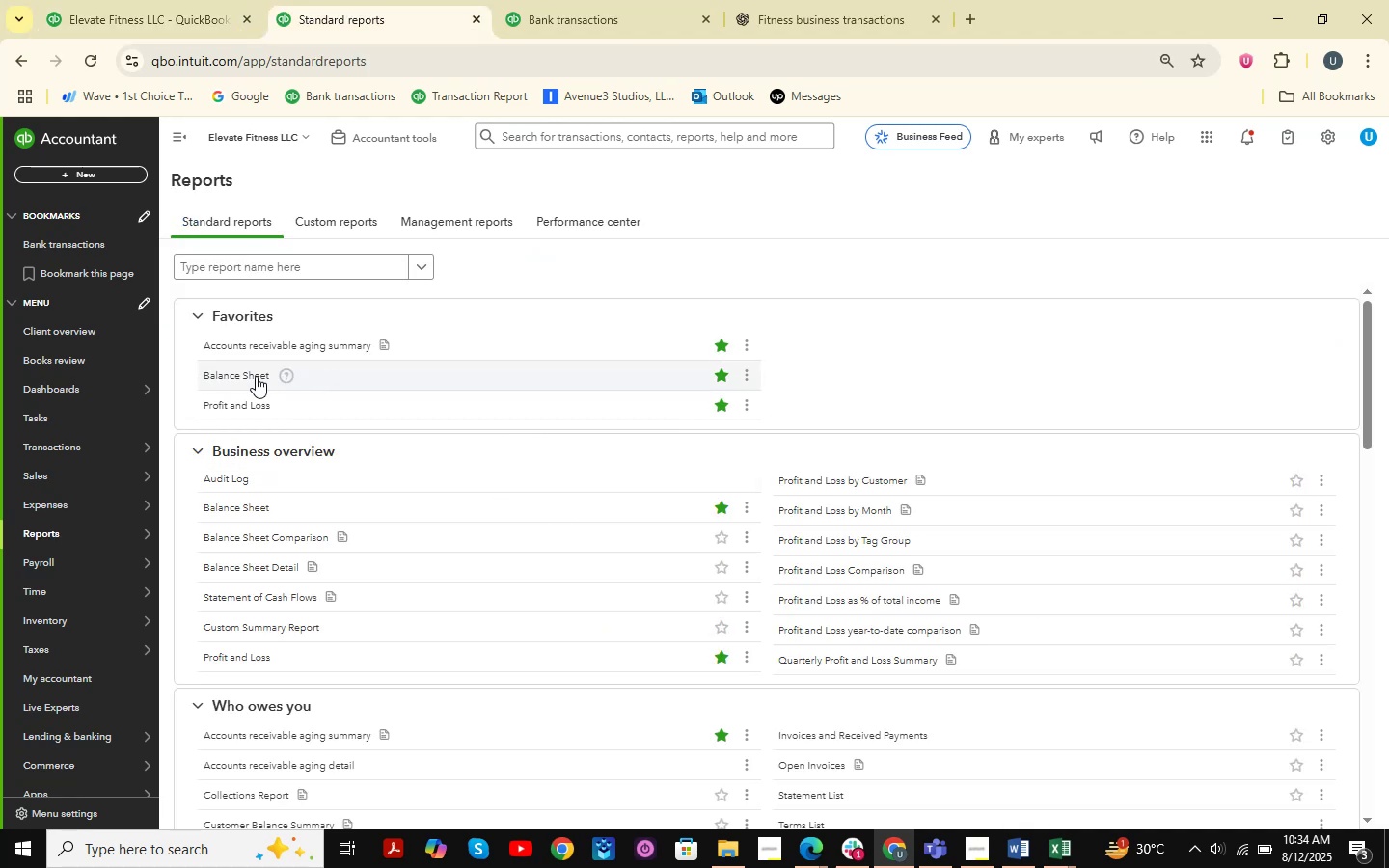 
double_click([230, 408])
 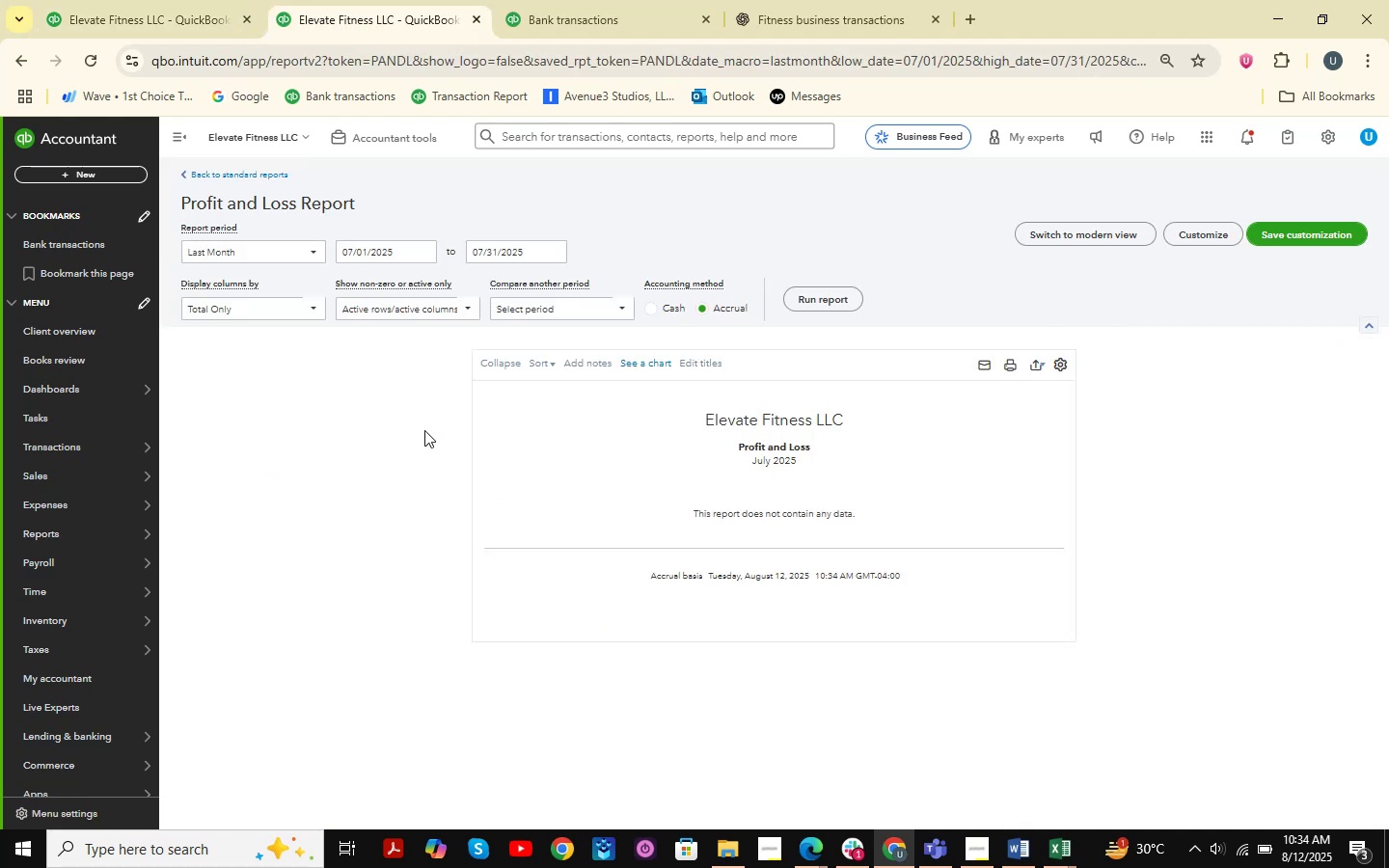 
wait(10.38)
 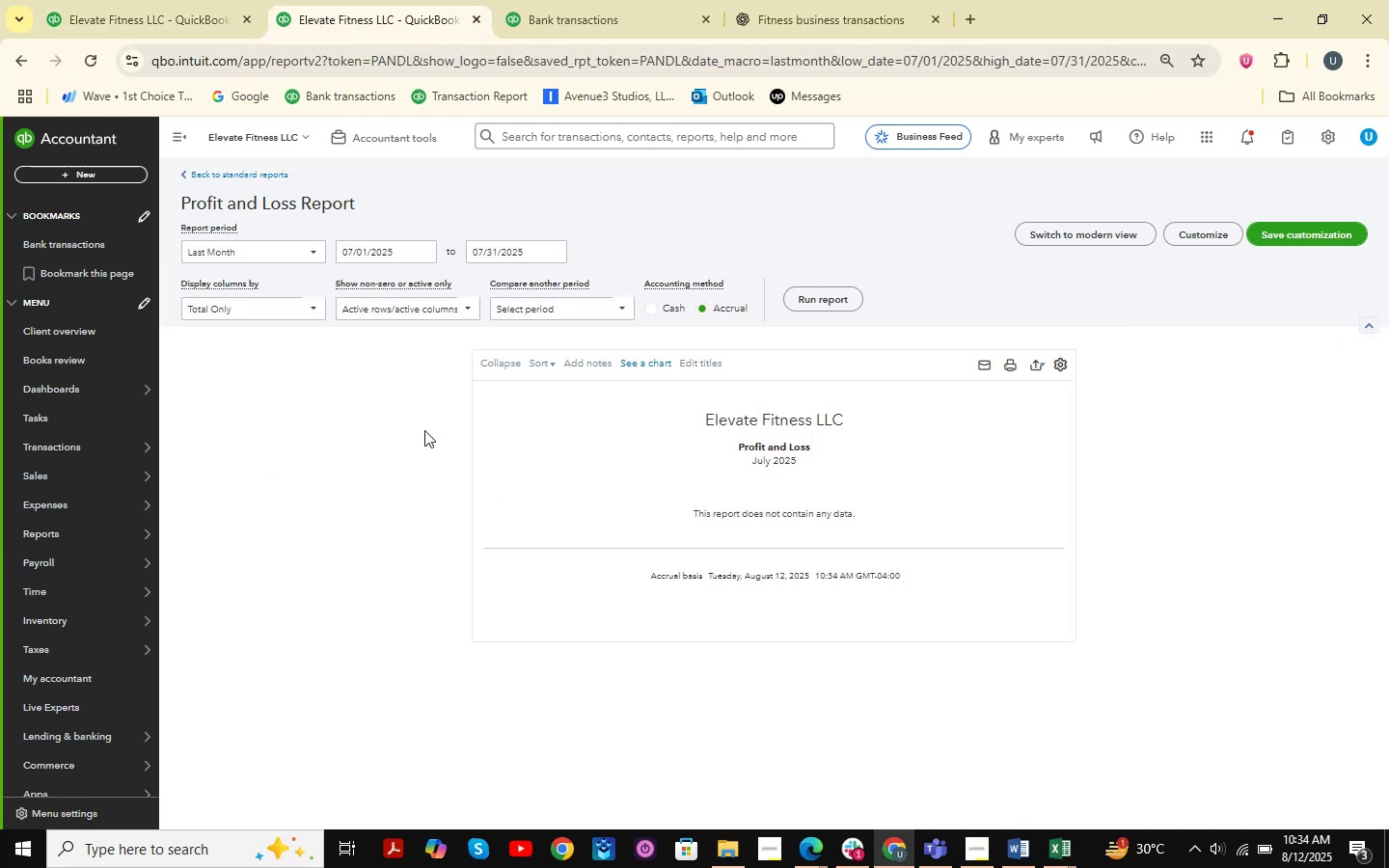 
left_click([204, 0])
 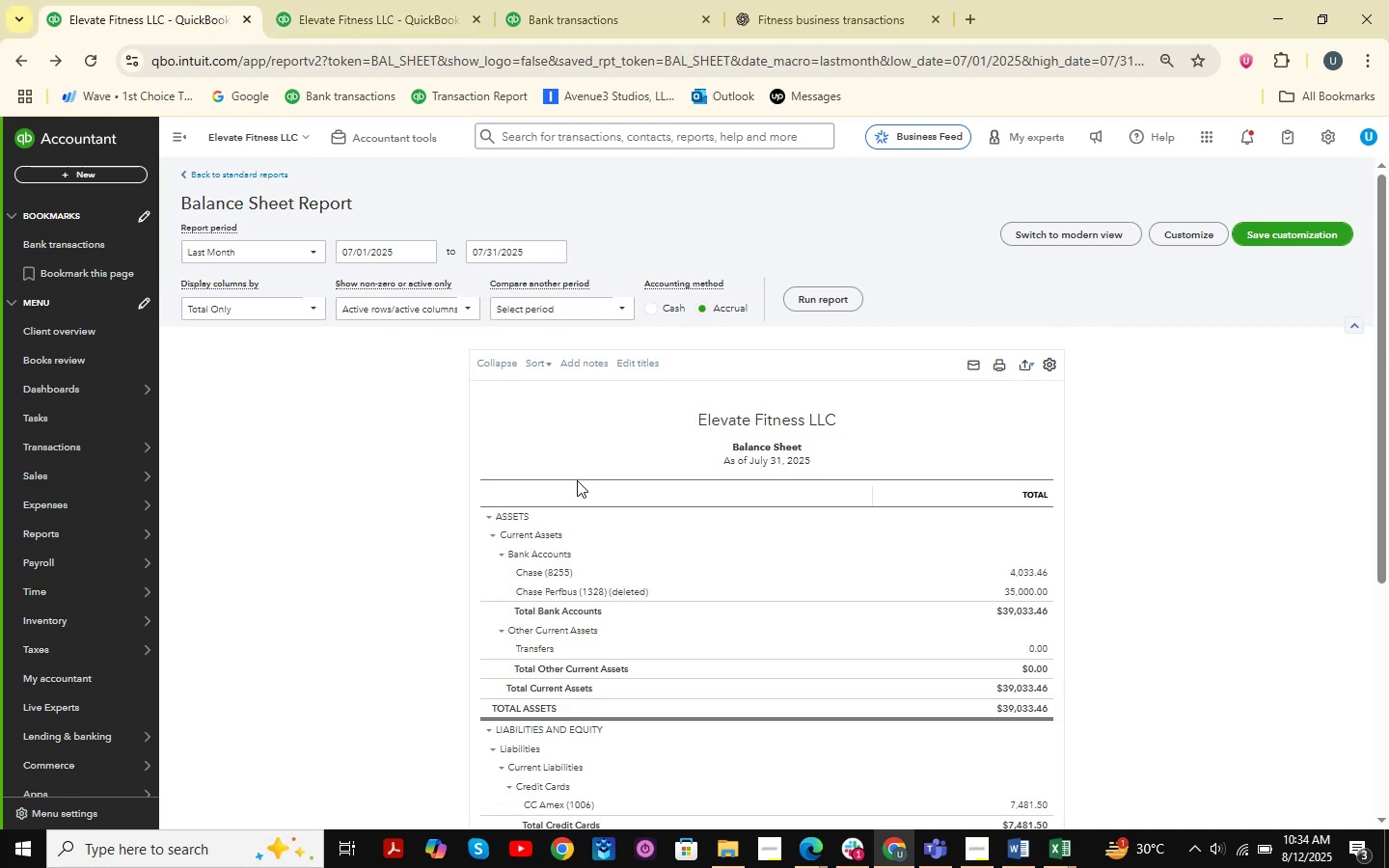 
scroll: coordinate [788, 426], scroll_direction: down, amount: 5.0
 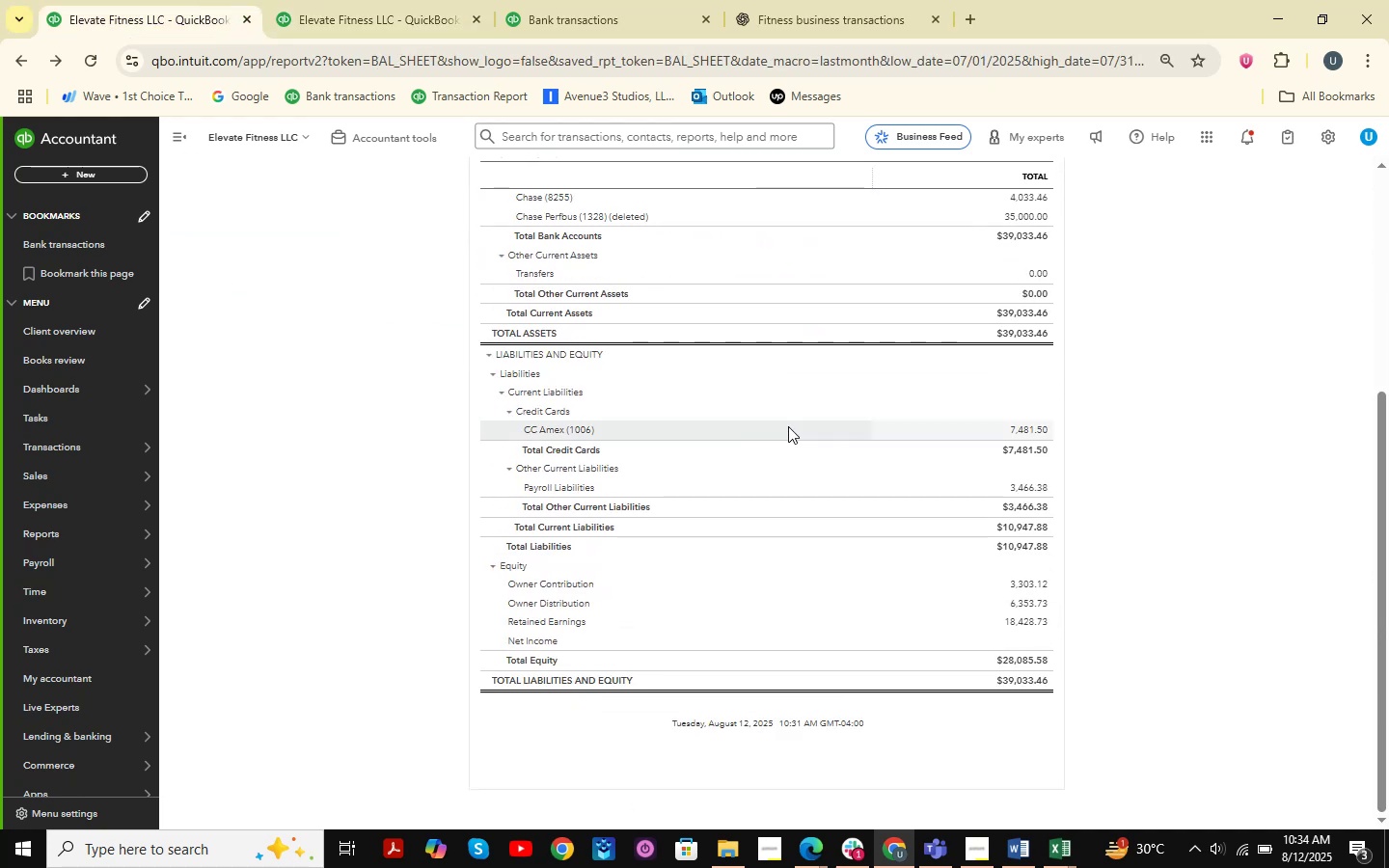 
scroll: coordinate [788, 426], scroll_direction: up, amount: 4.0
 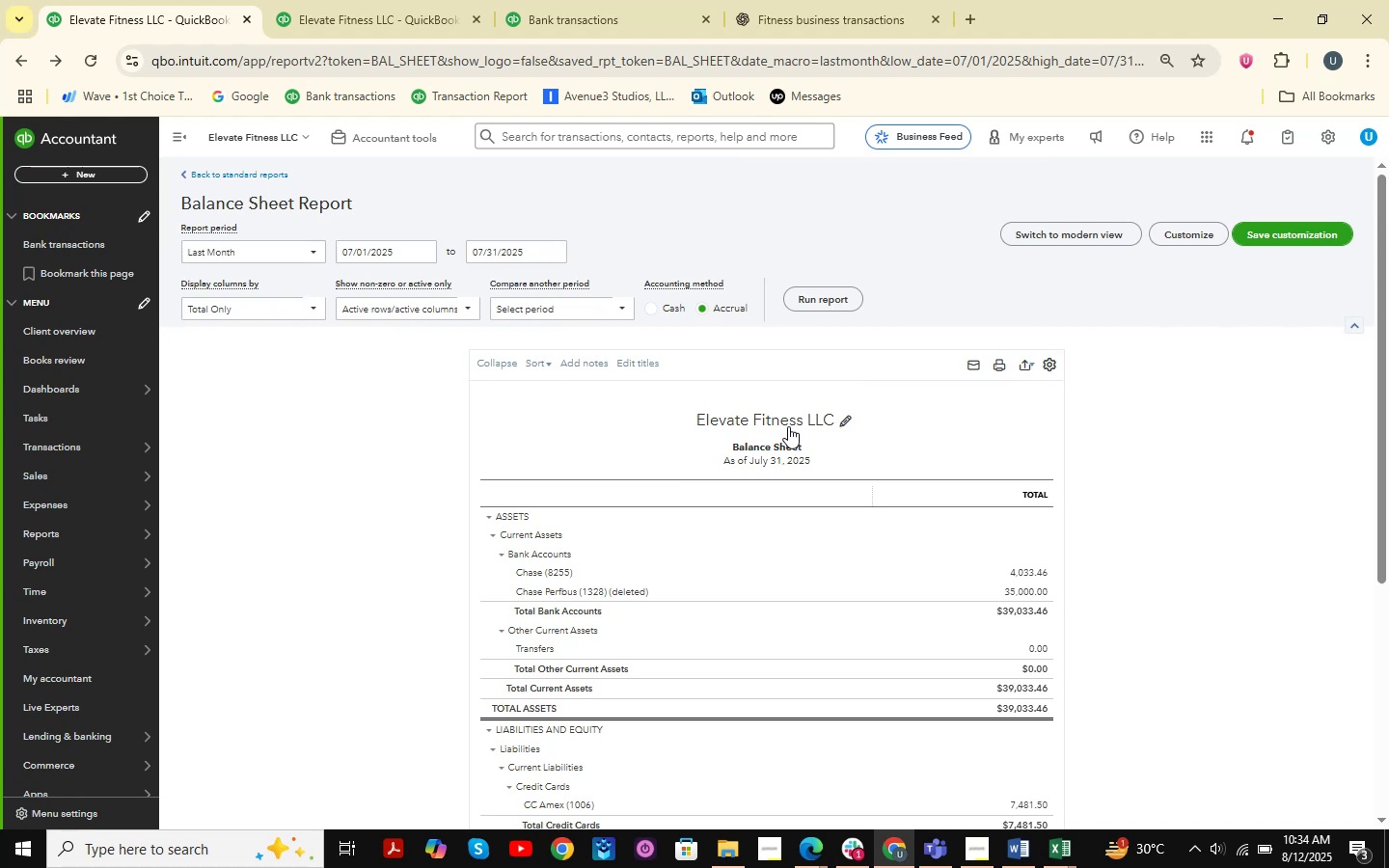 
scroll: coordinate [788, 426], scroll_direction: down, amount: 2.0
 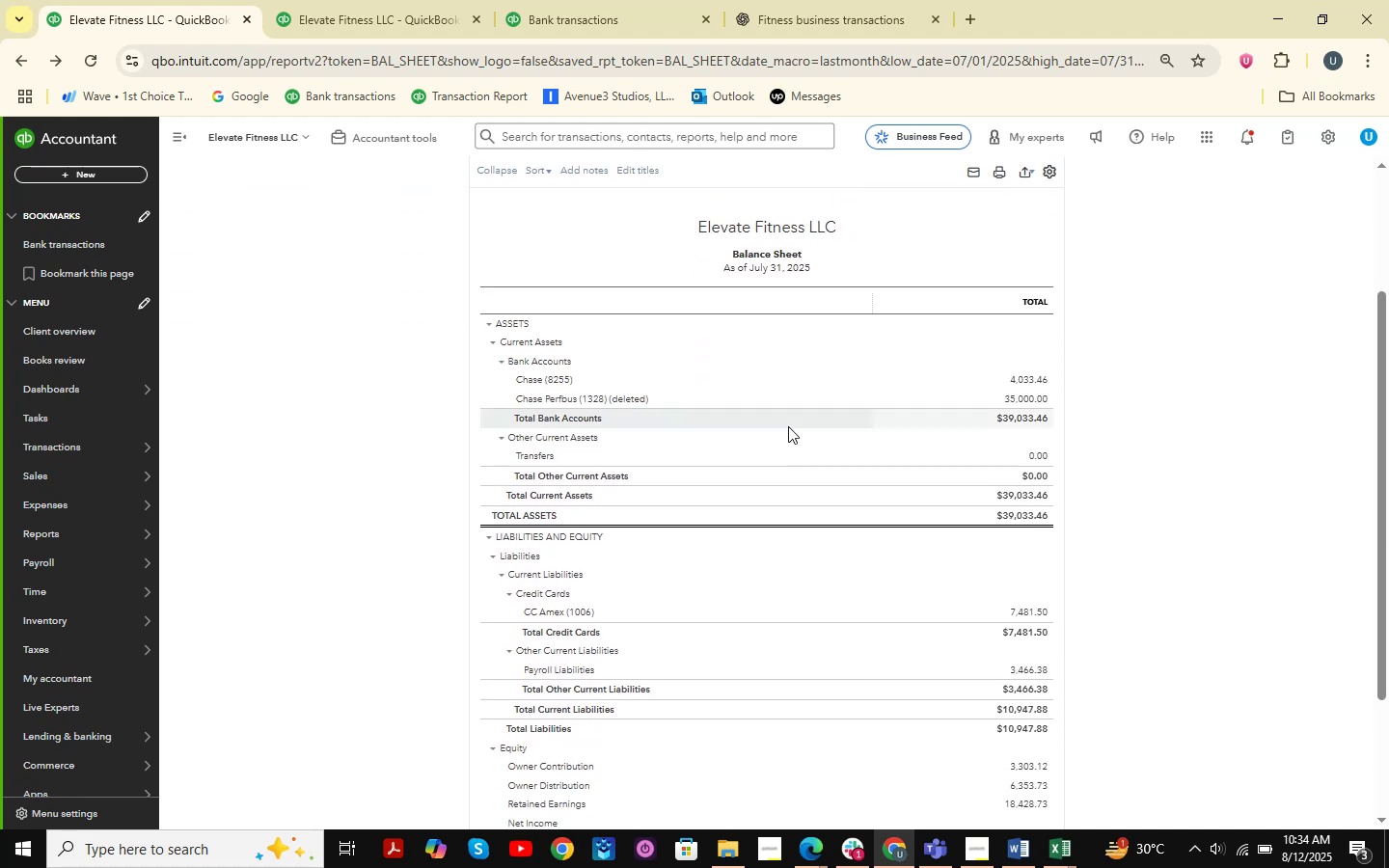 
wait(8.23)
 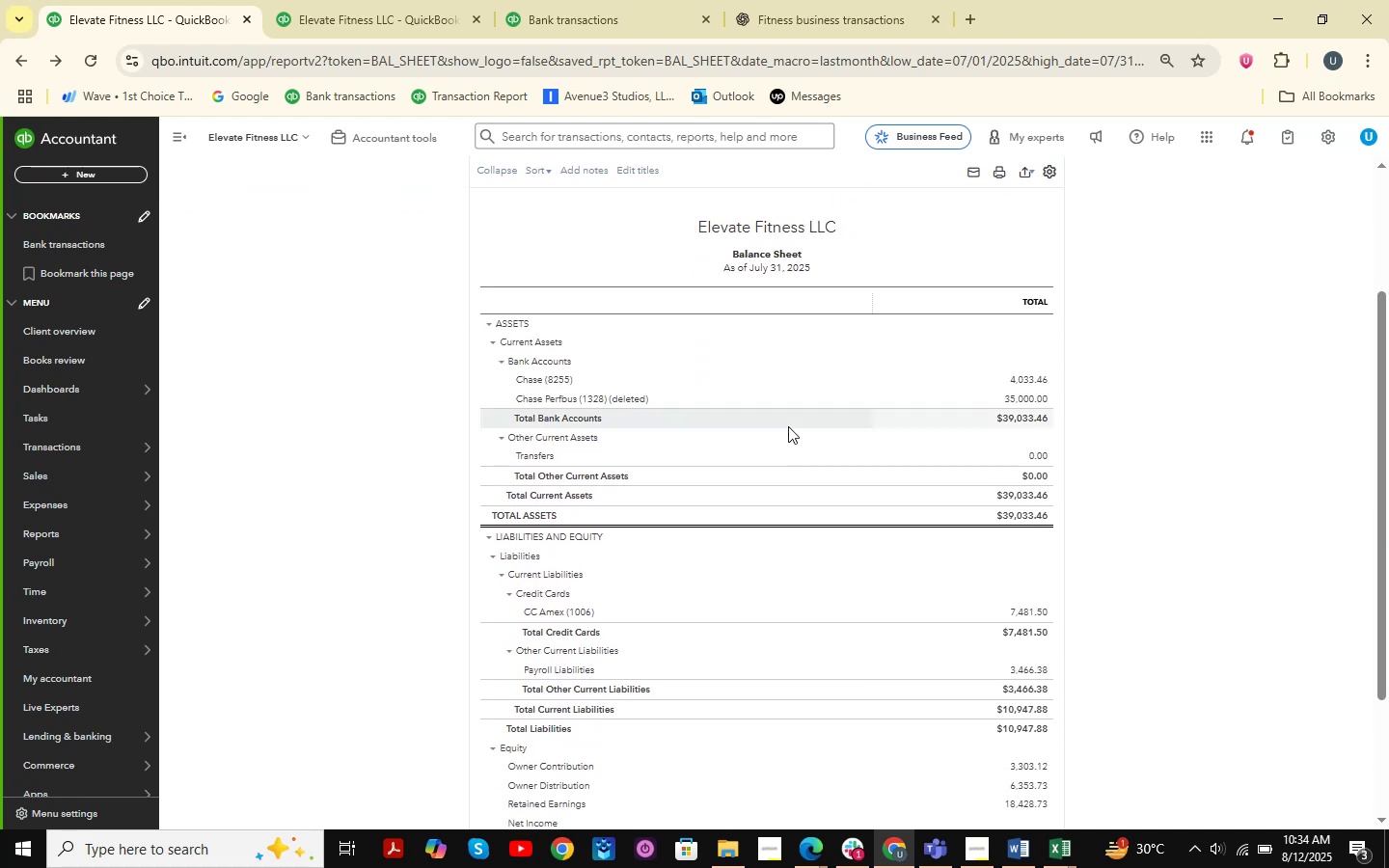 
scroll: coordinate [860, 425], scroll_direction: down, amount: 2.0
 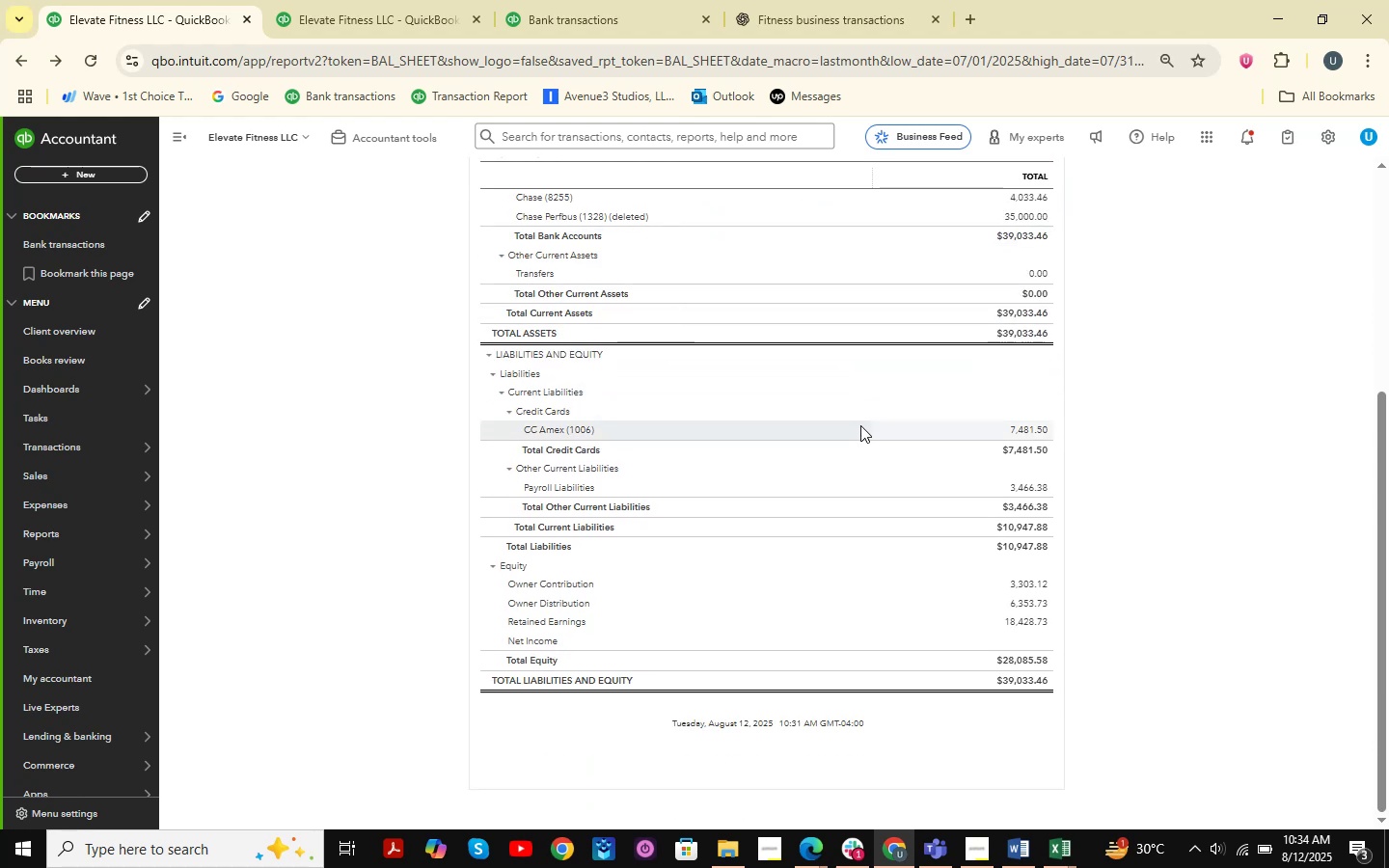 
wait(8.91)
 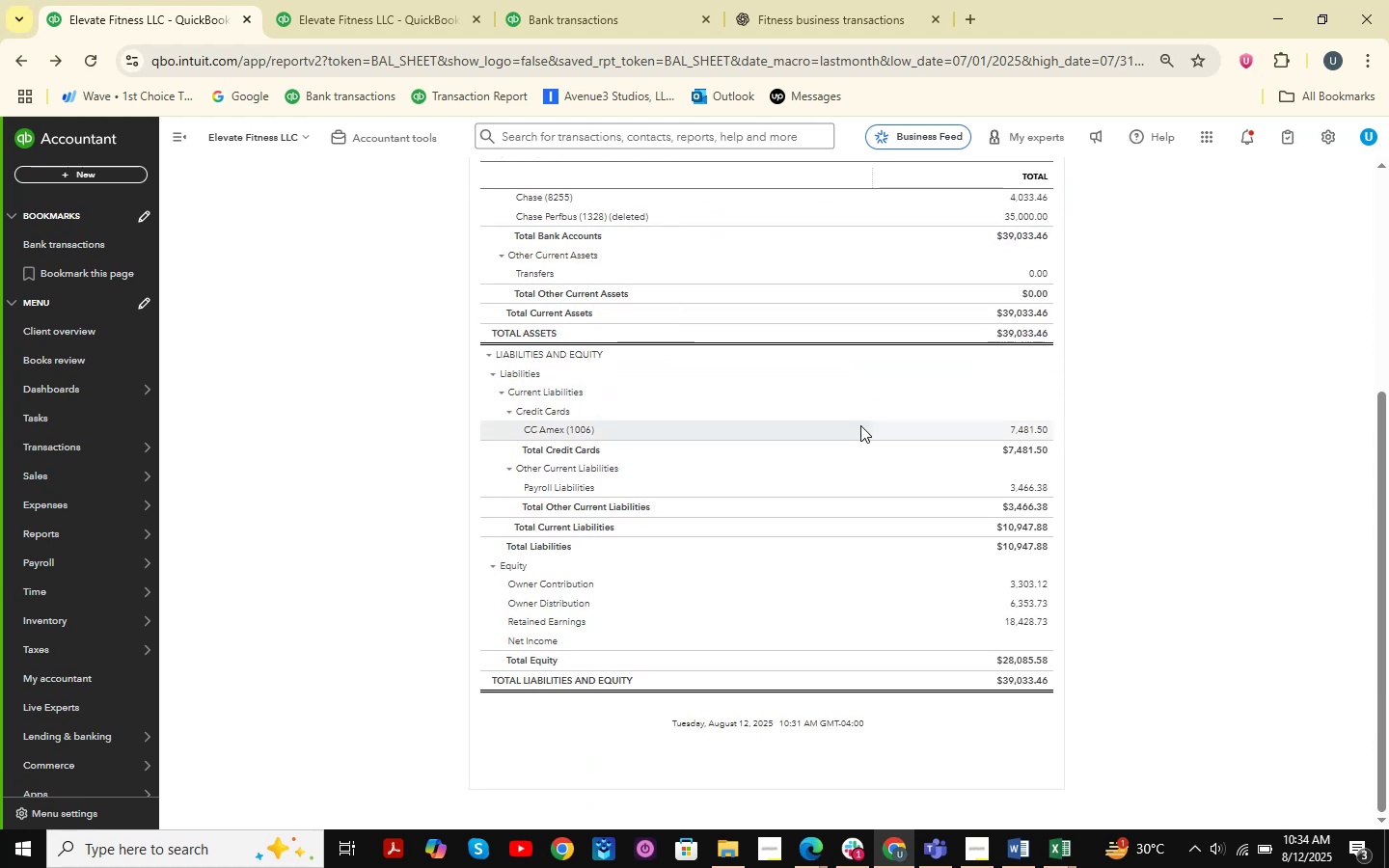 
scroll: coordinate [813, 511], scroll_direction: up, amount: 4.0
 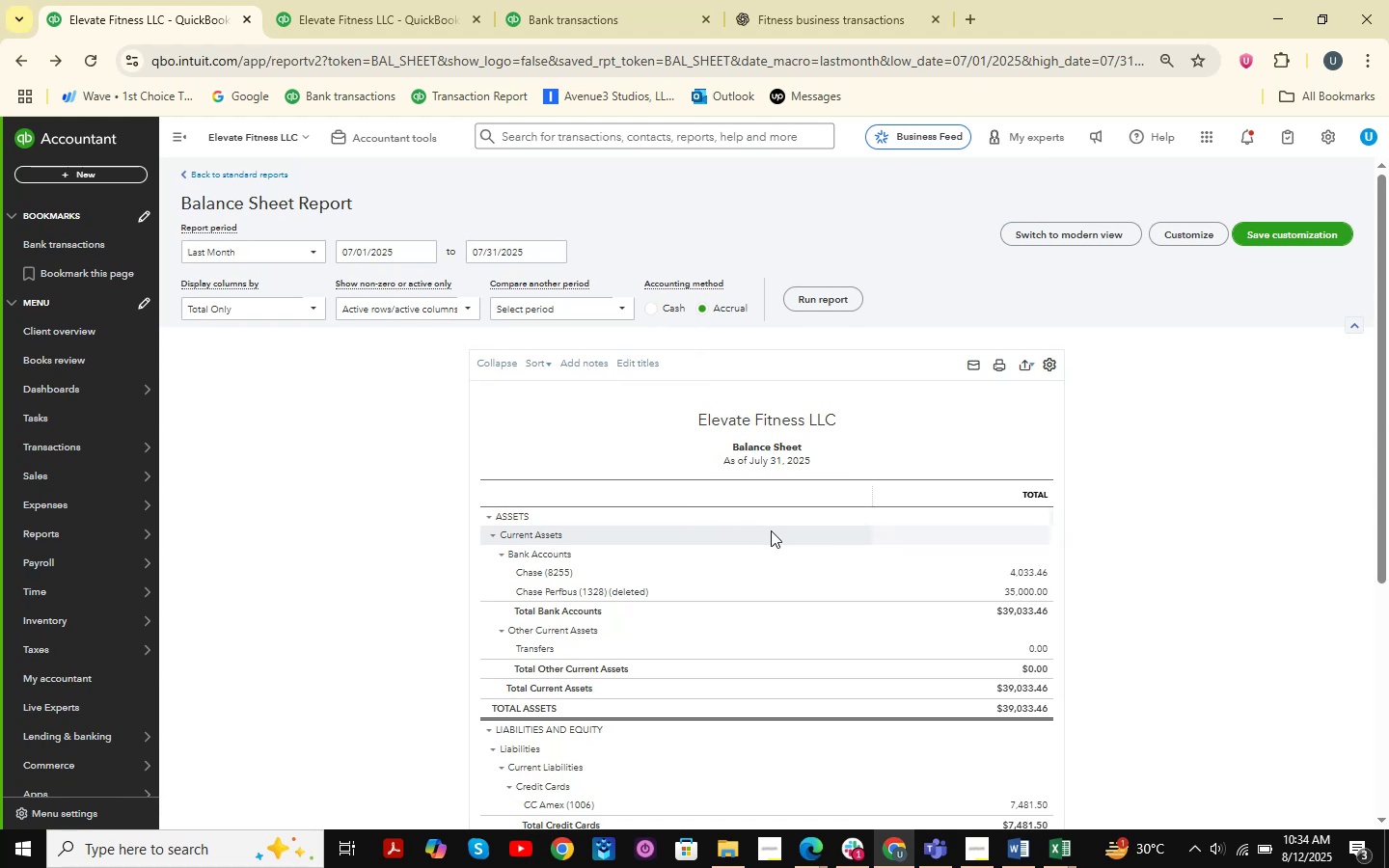 
scroll: coordinate [750, 518], scroll_direction: down, amount: 2.0
 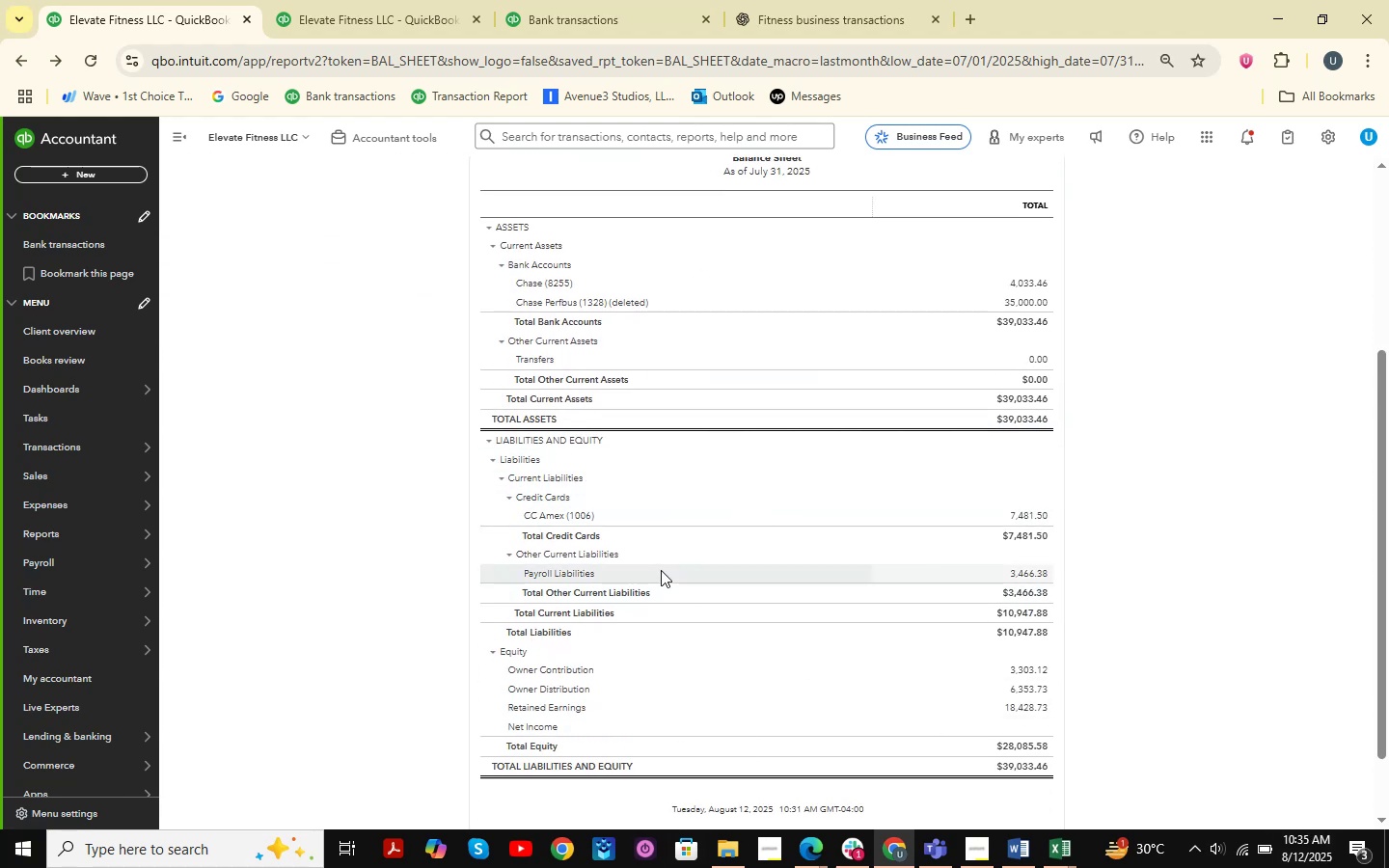 
wait(13.02)
 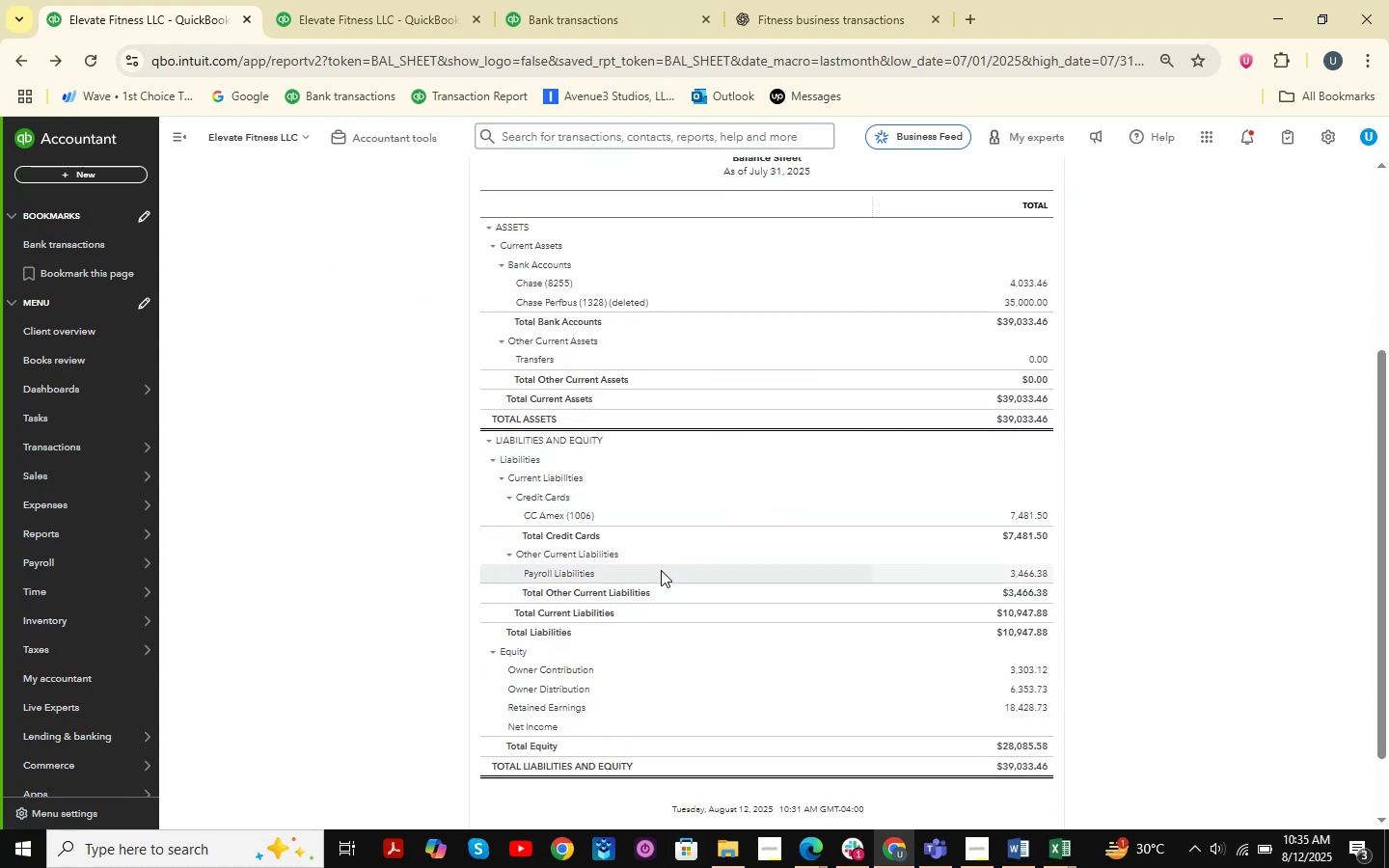 
scroll: coordinate [399, 448], scroll_direction: down, amount: 4.0
 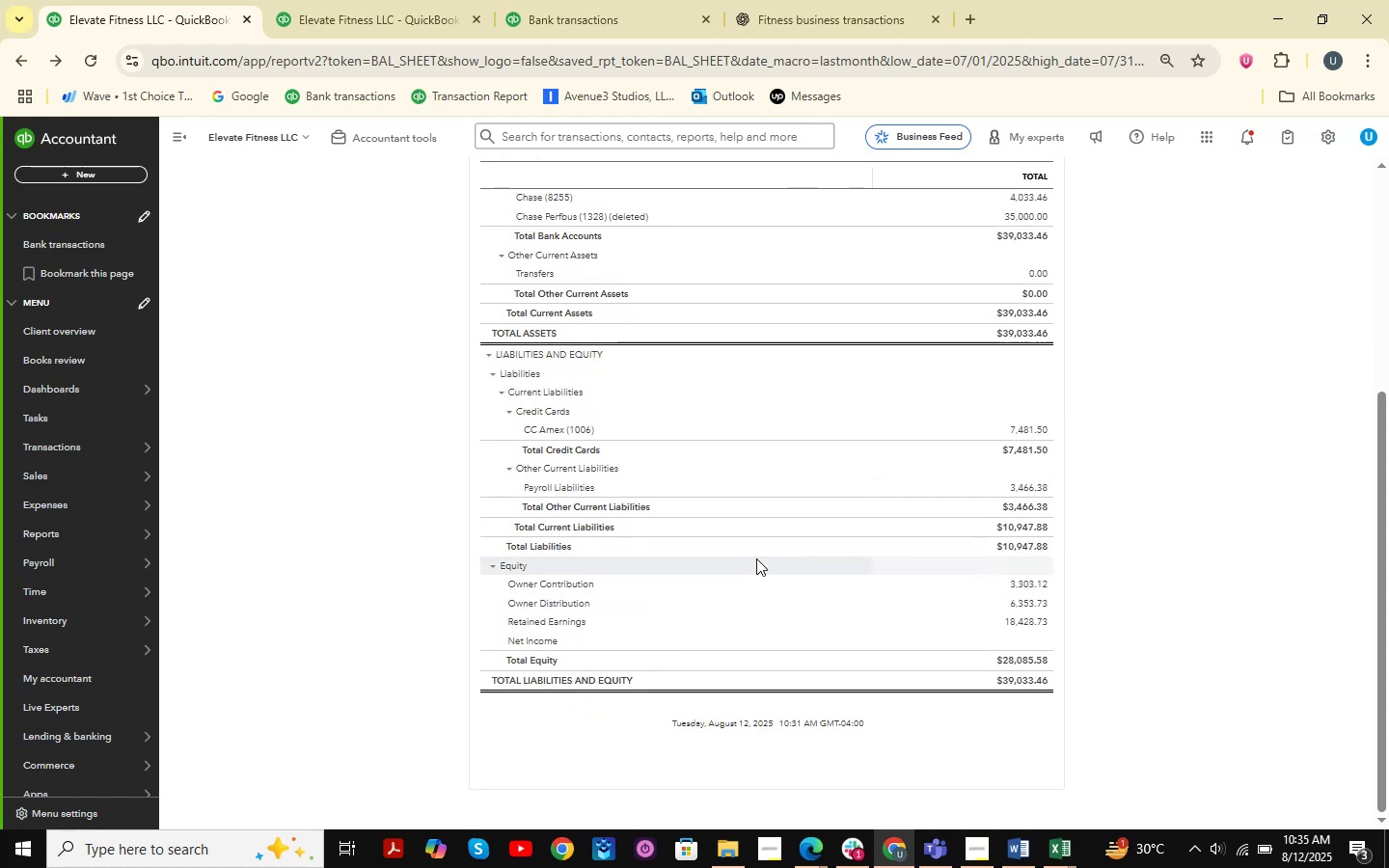 
wait(8.51)
 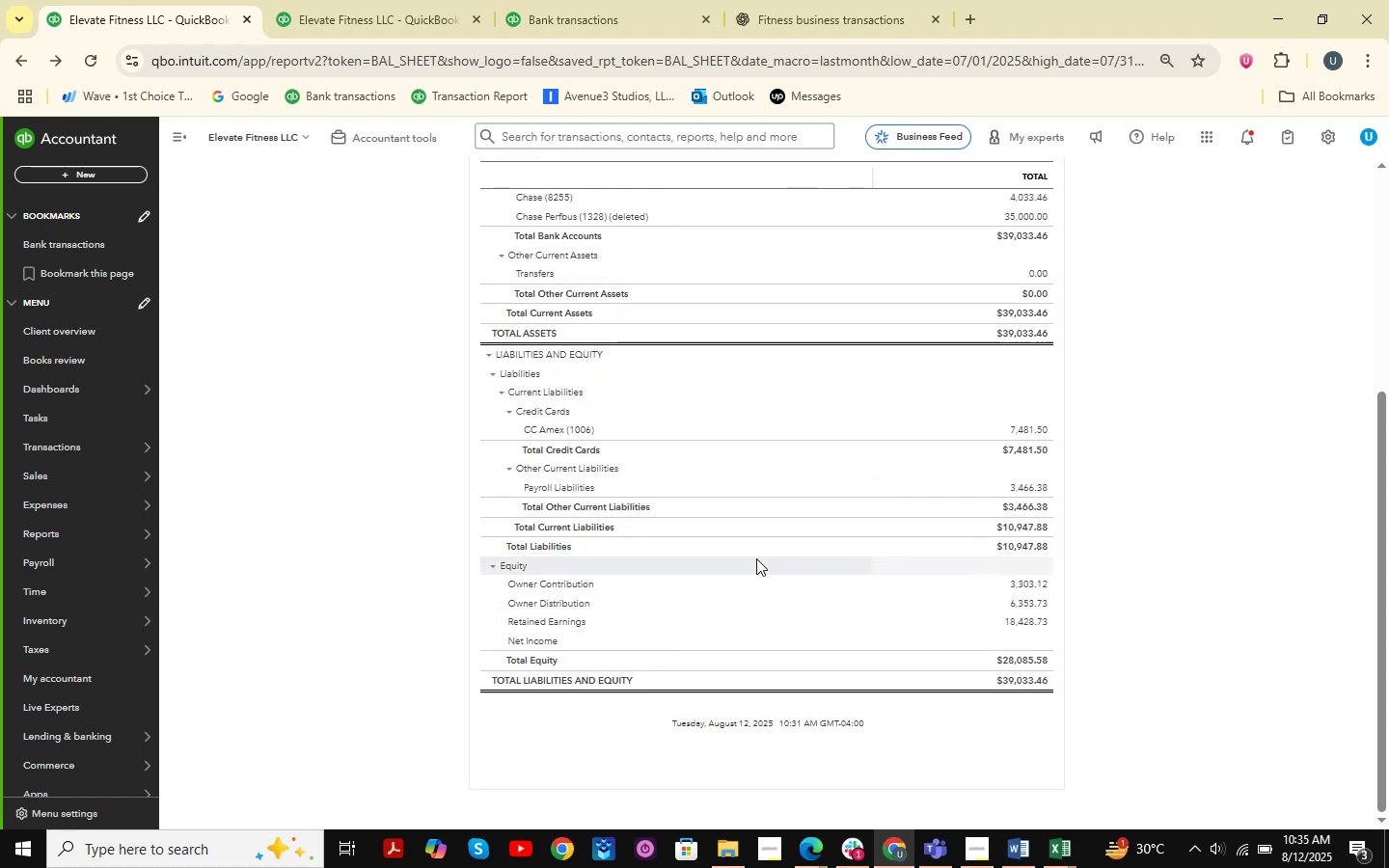 
scroll: coordinate [879, 550], scroll_direction: up, amount: 2.0
 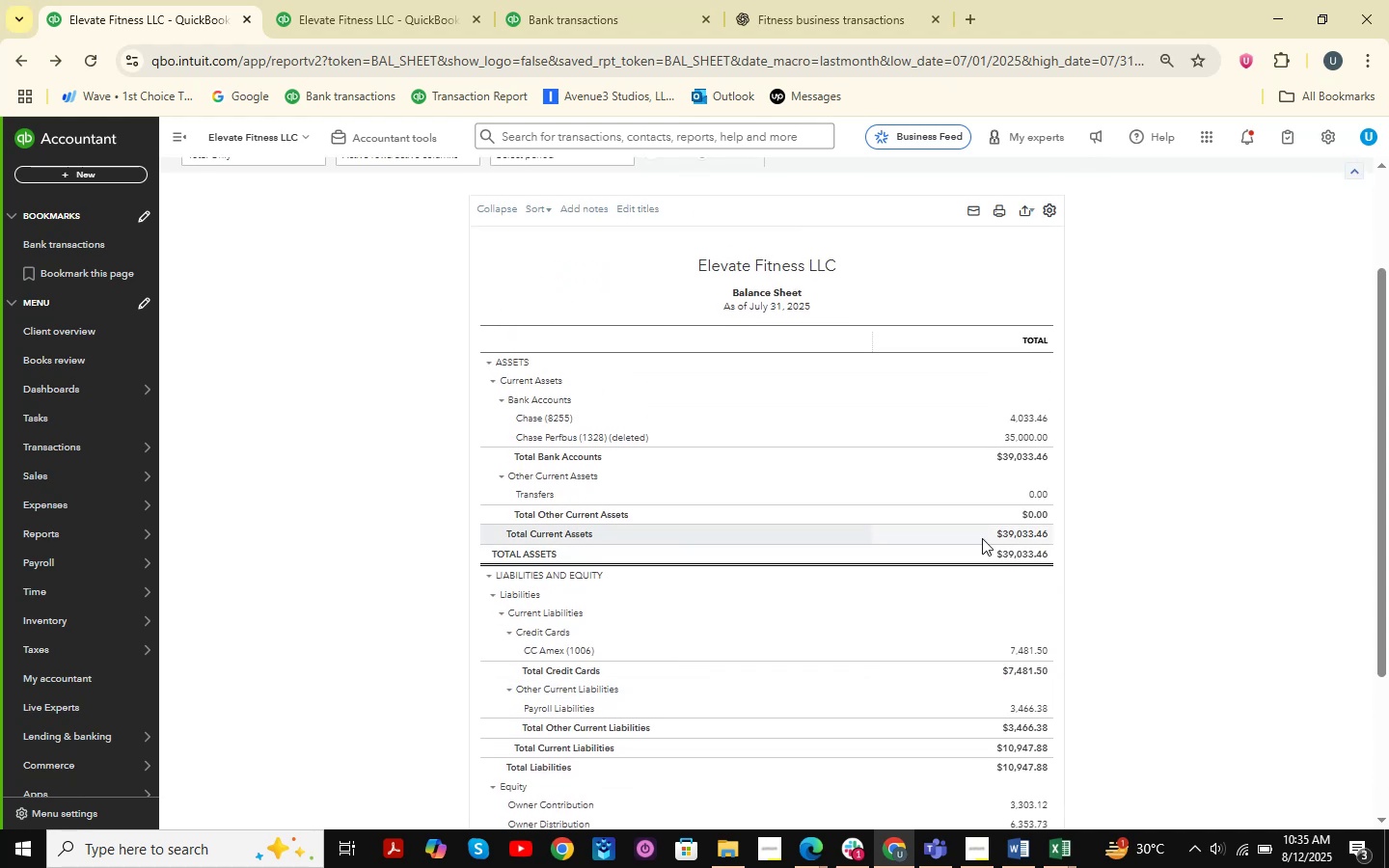 
wait(8.85)
 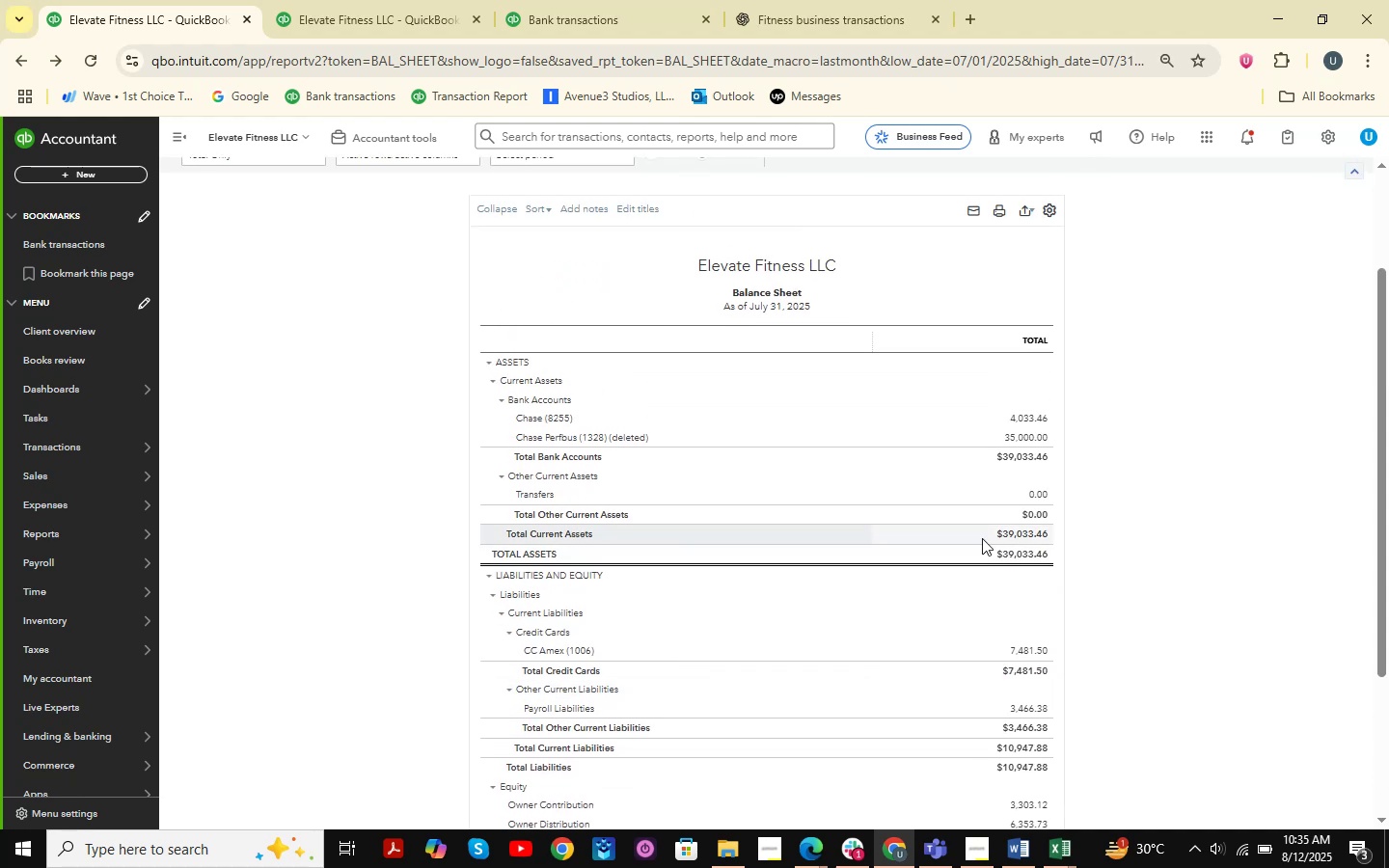 
scroll: coordinate [796, 514], scroll_direction: down, amount: 5.0
 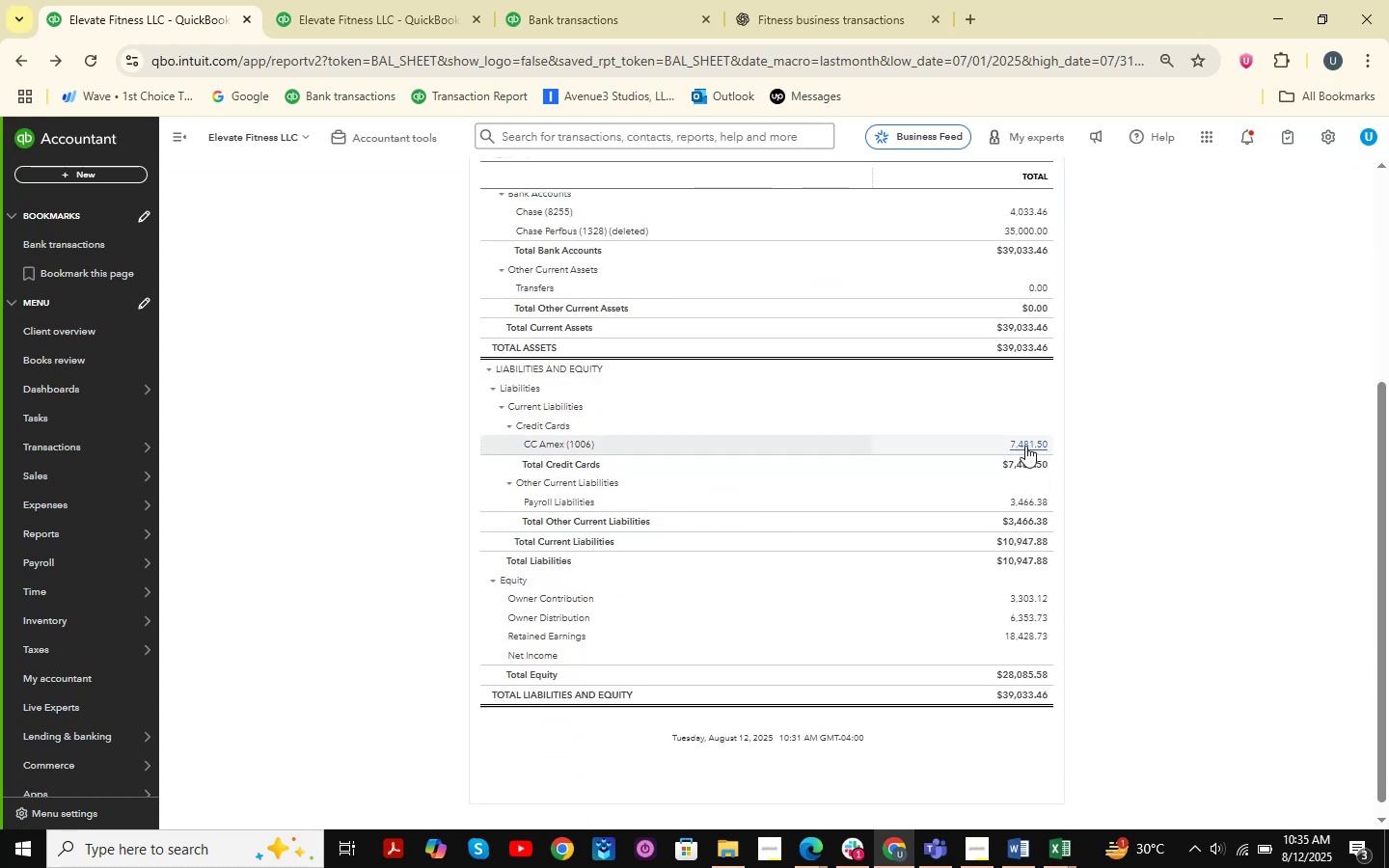 
scroll: coordinate [771, 434], scroll_direction: up, amount: 2.0
 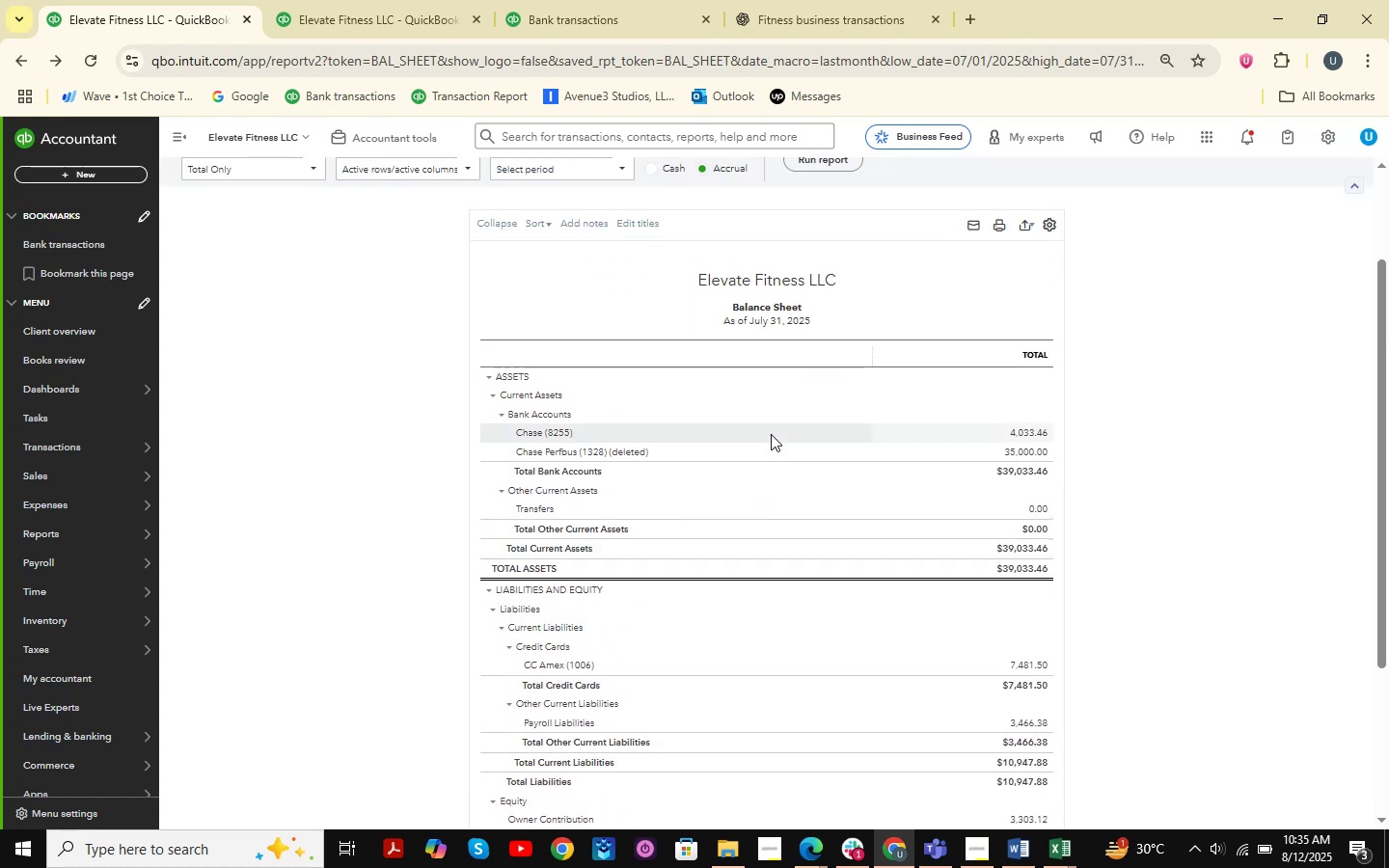 
left_click([437, 0])
 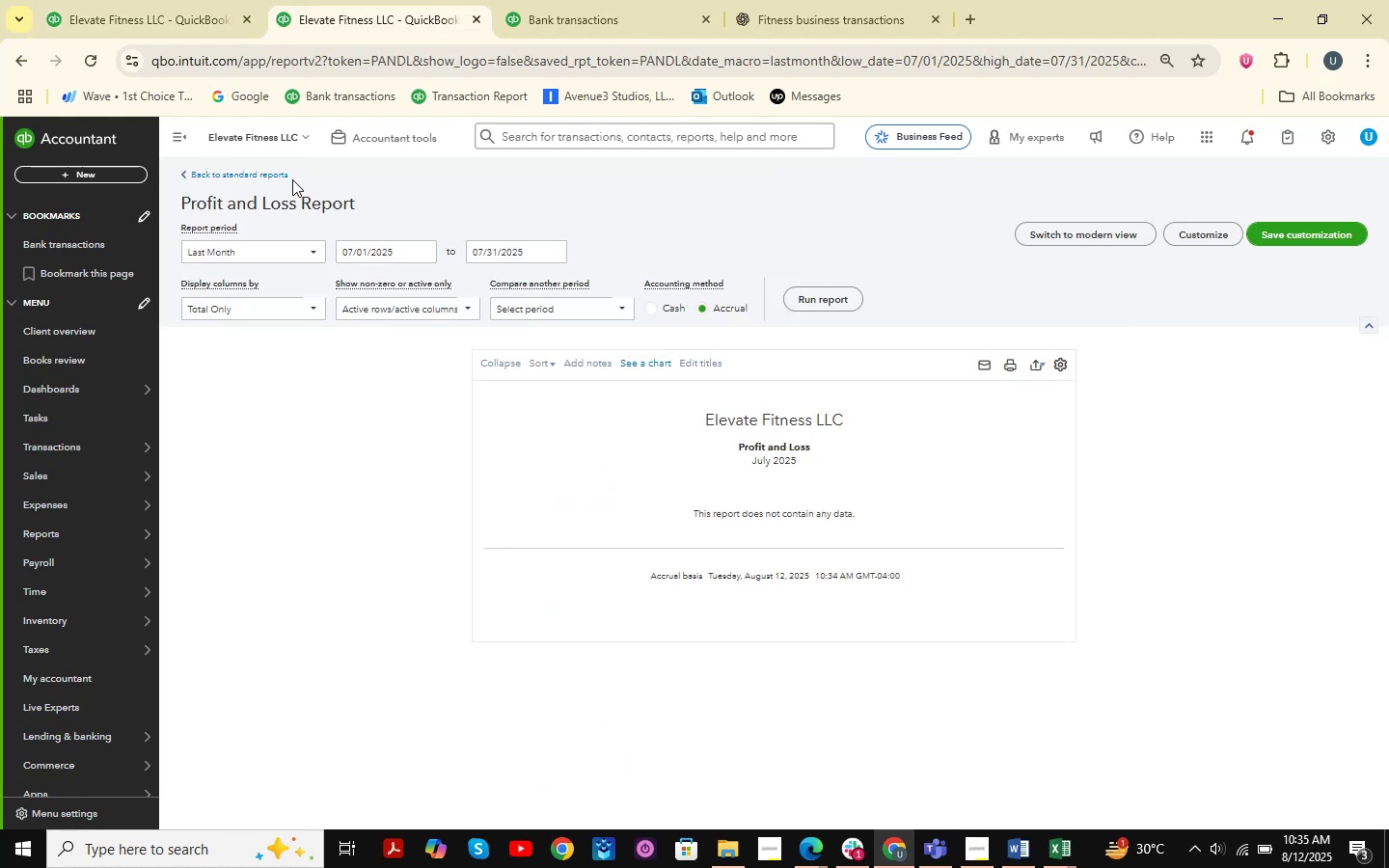 
left_click([219, 172])
 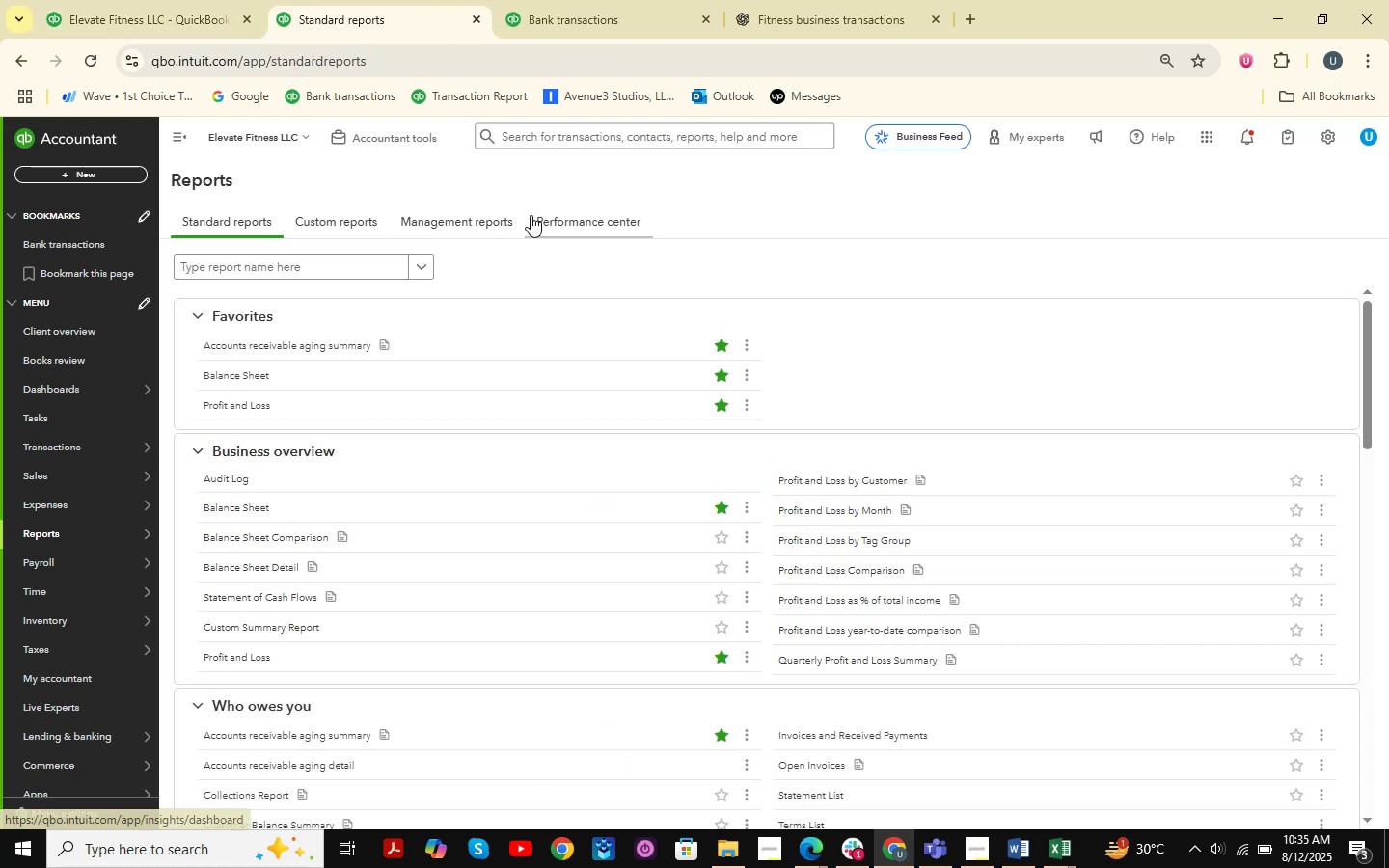 
wait(6.81)
 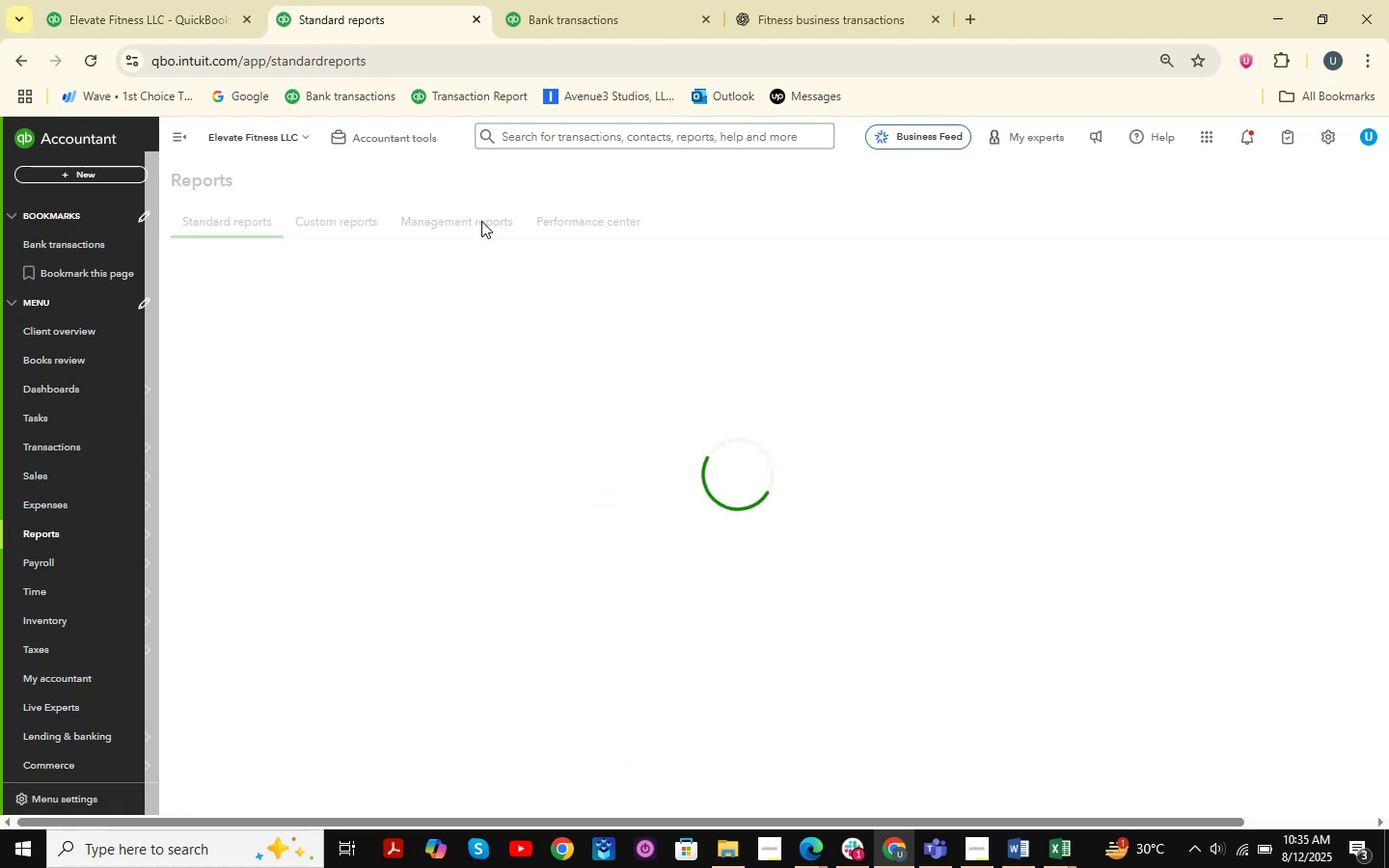 
scroll: coordinate [472, 305], scroll_direction: down, amount: 1.0
 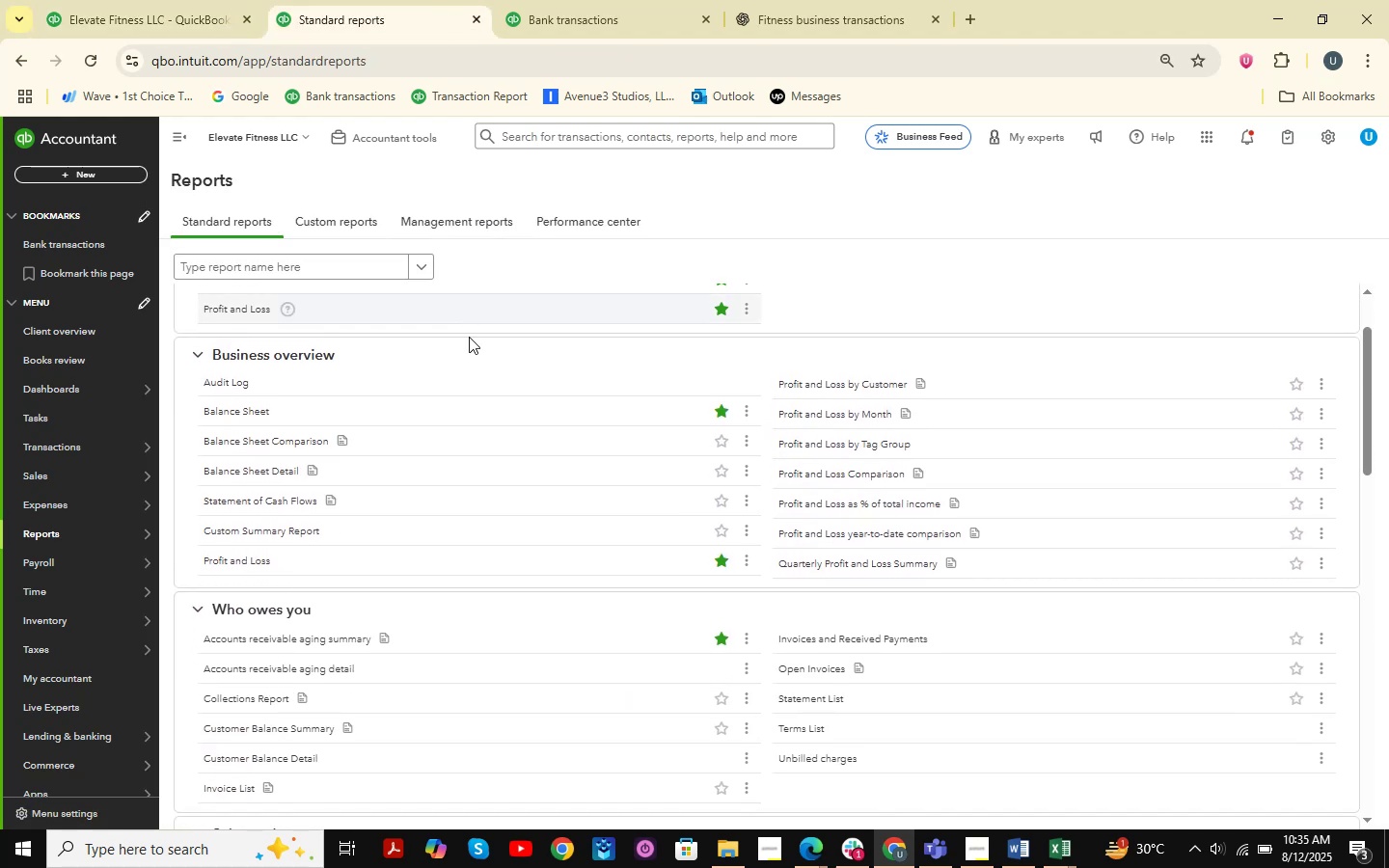 
scroll: coordinate [395, 449], scroll_direction: up, amount: 5.0
 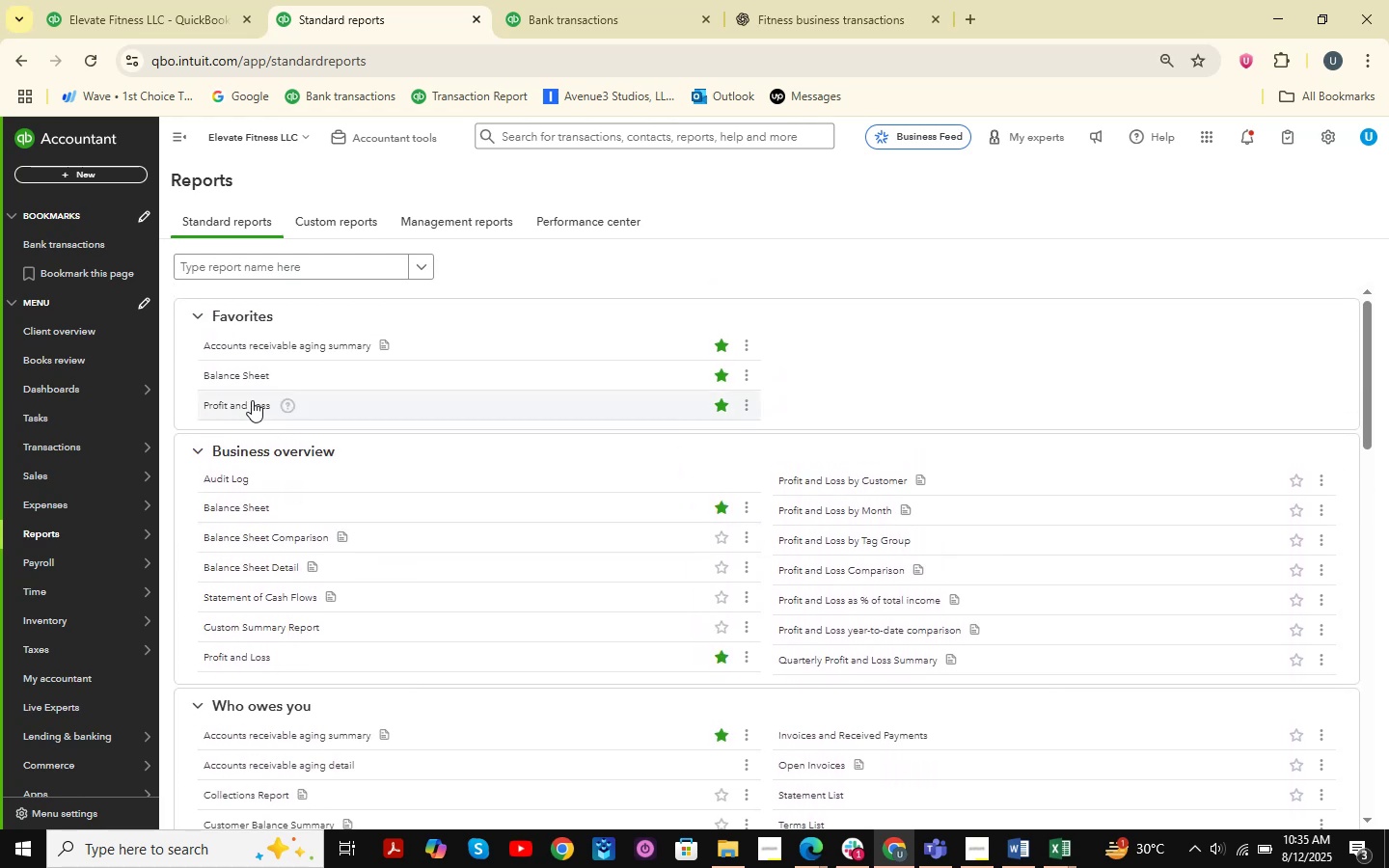 
left_click([252, 400])
 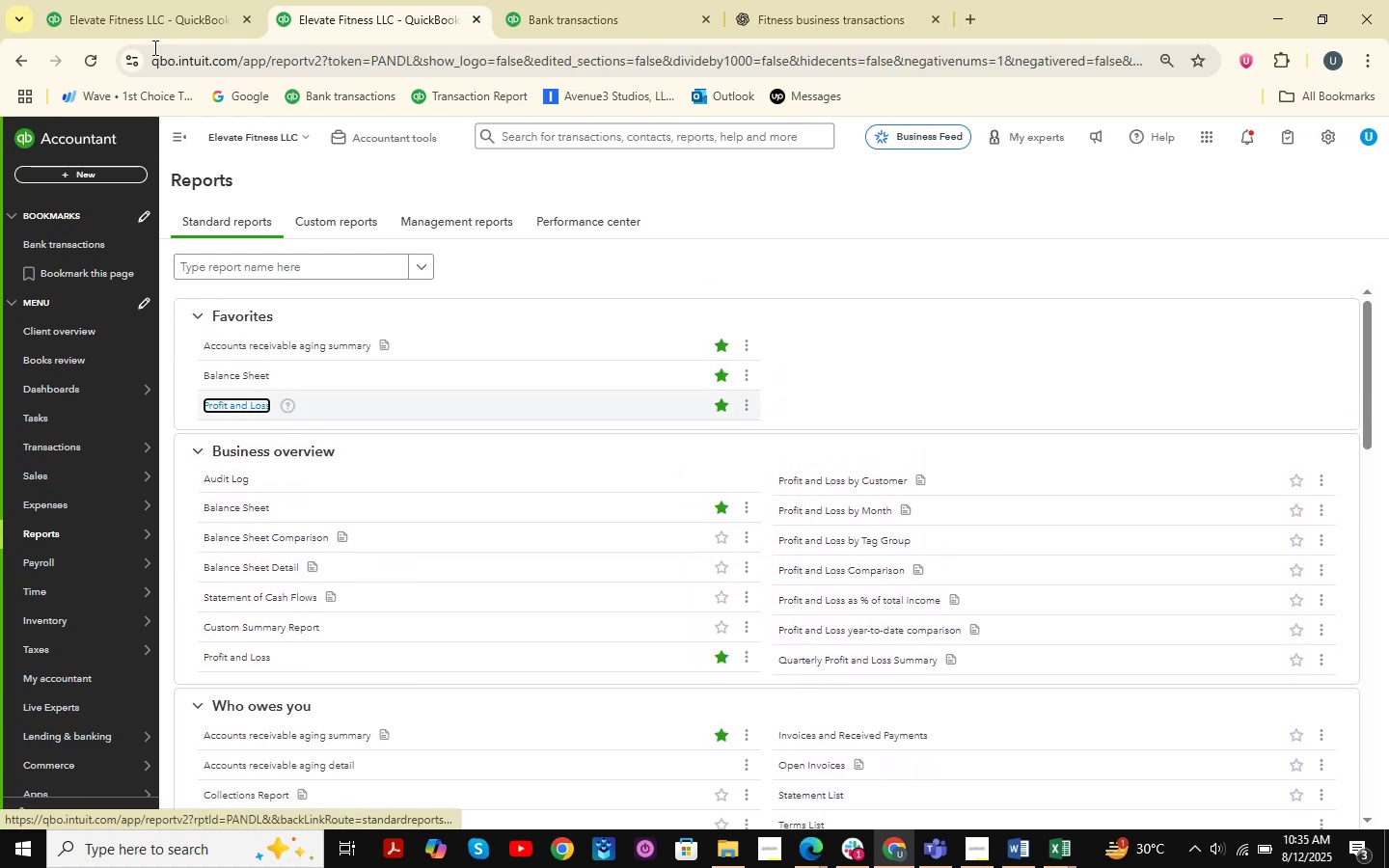 
left_click([153, 22])
 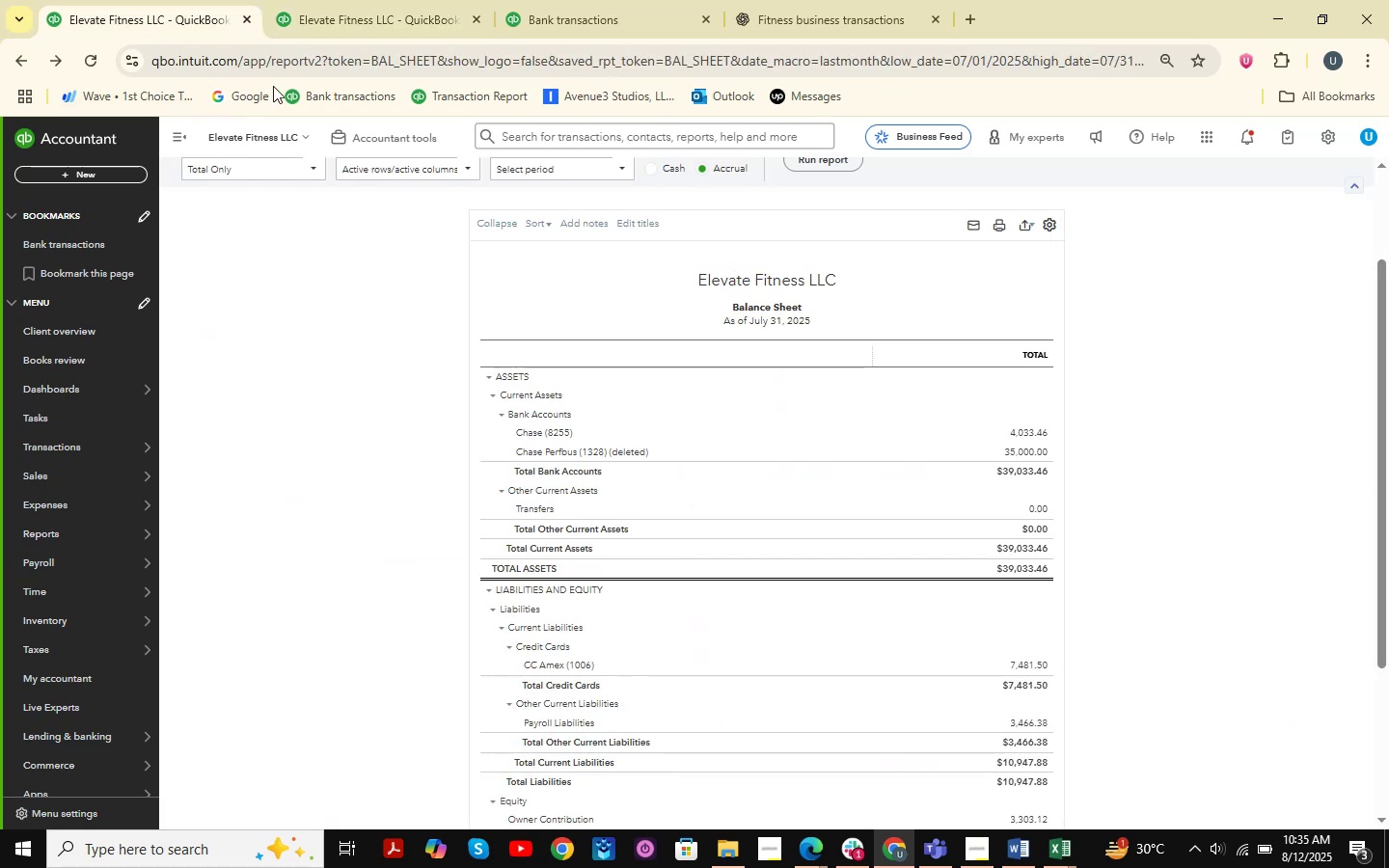 
left_click([315, 0])
 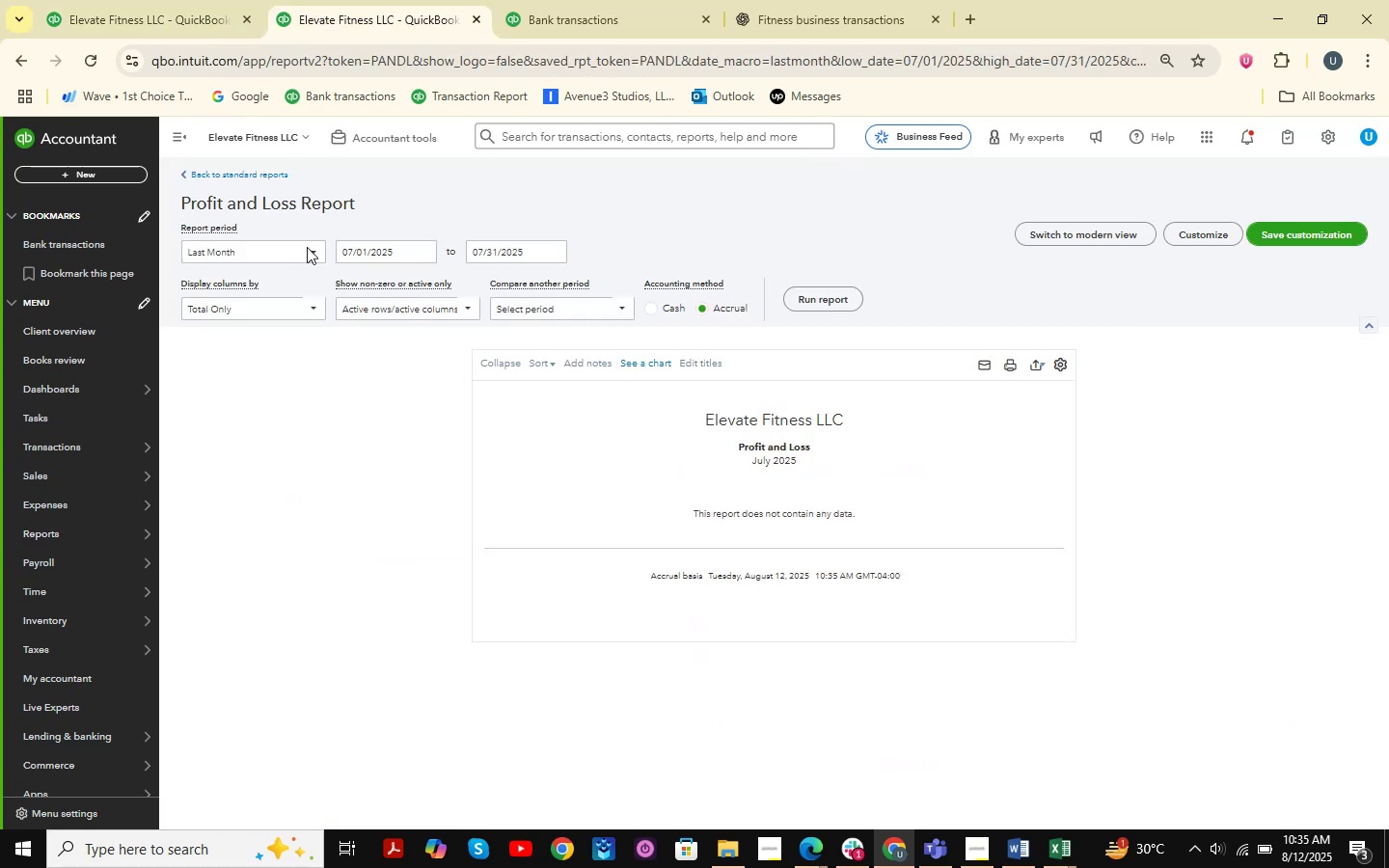 
double_click([429, 247])
 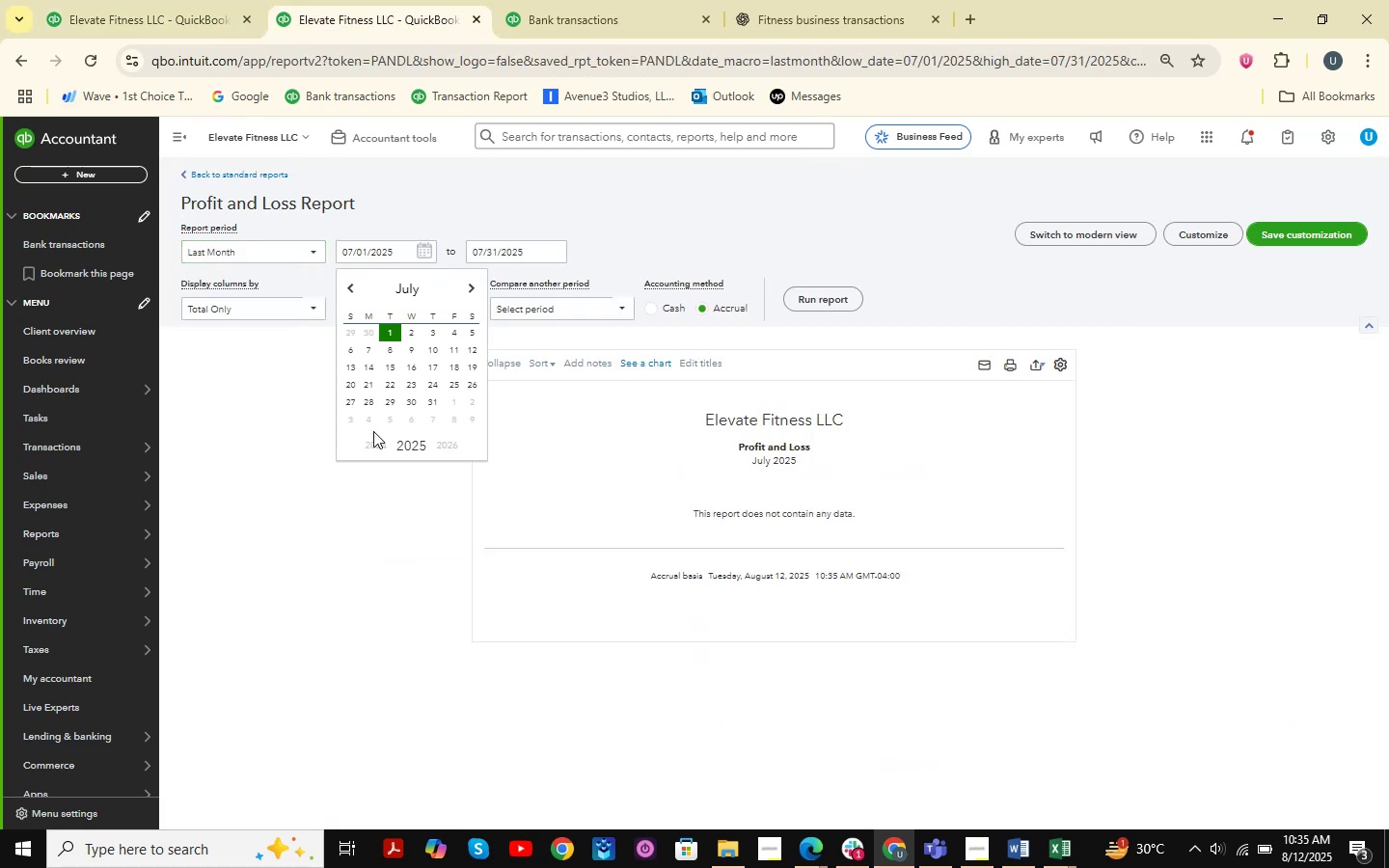 
double_click([376, 441])
 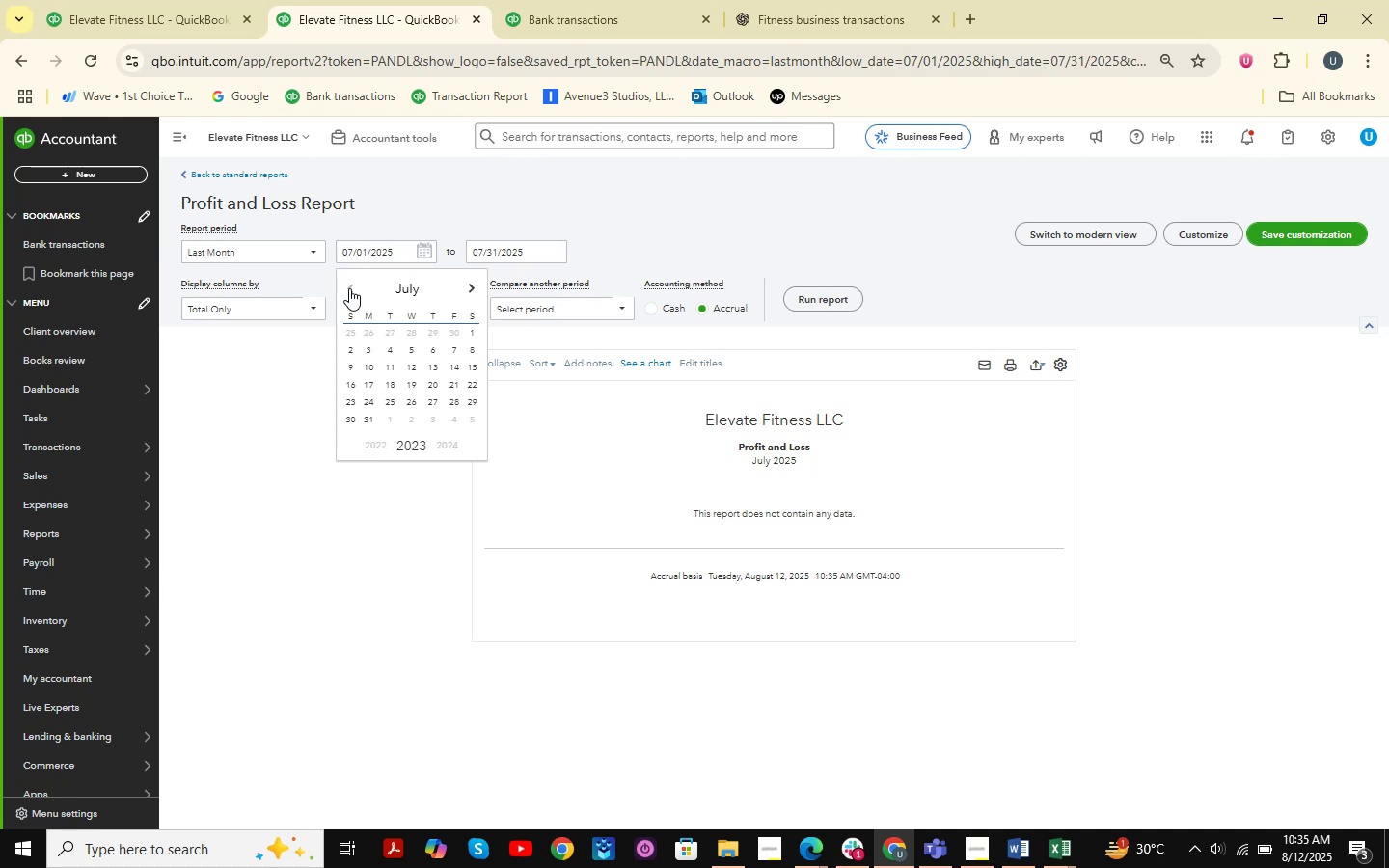 
double_click([348, 287])
 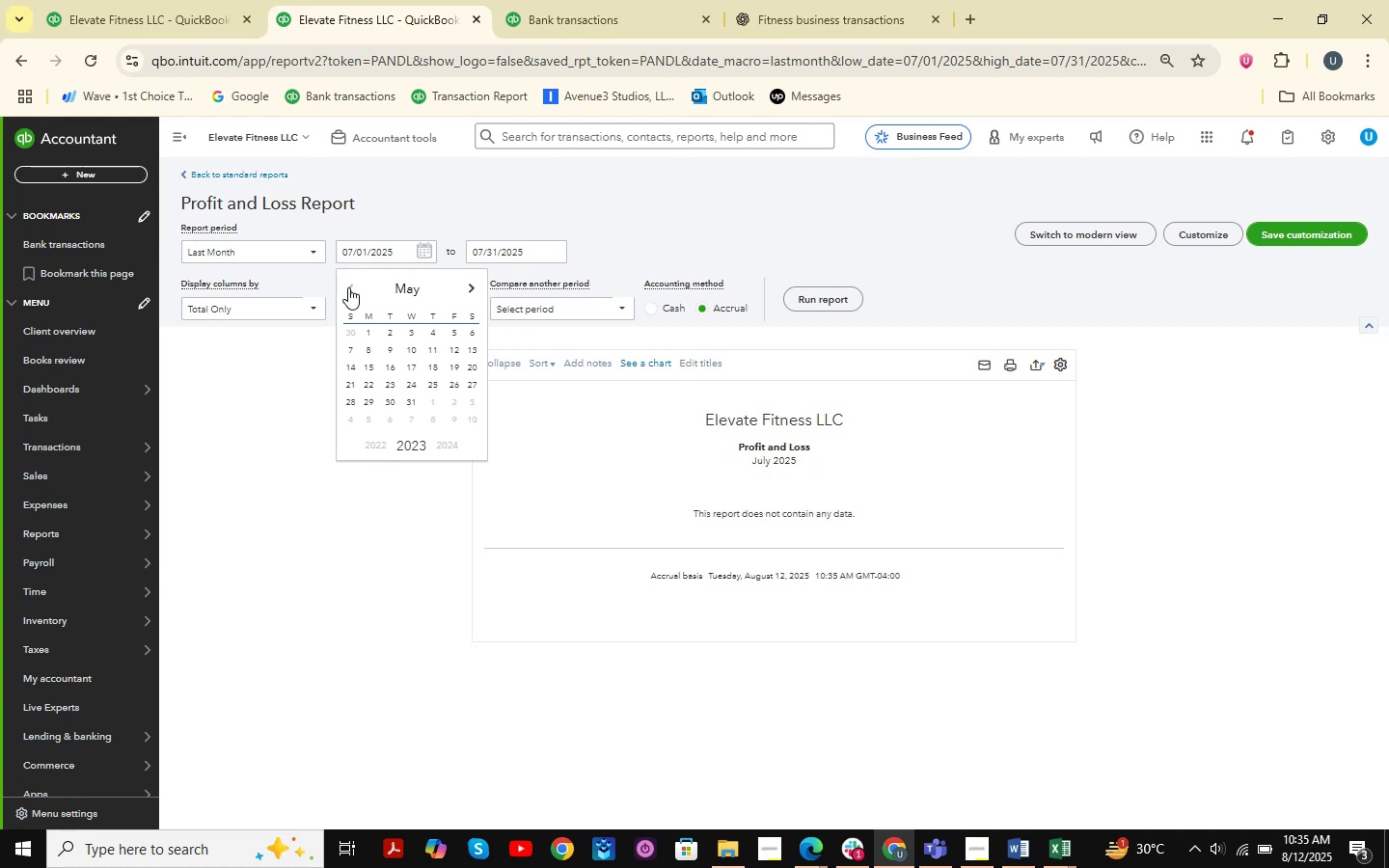 
triple_click([348, 287])
 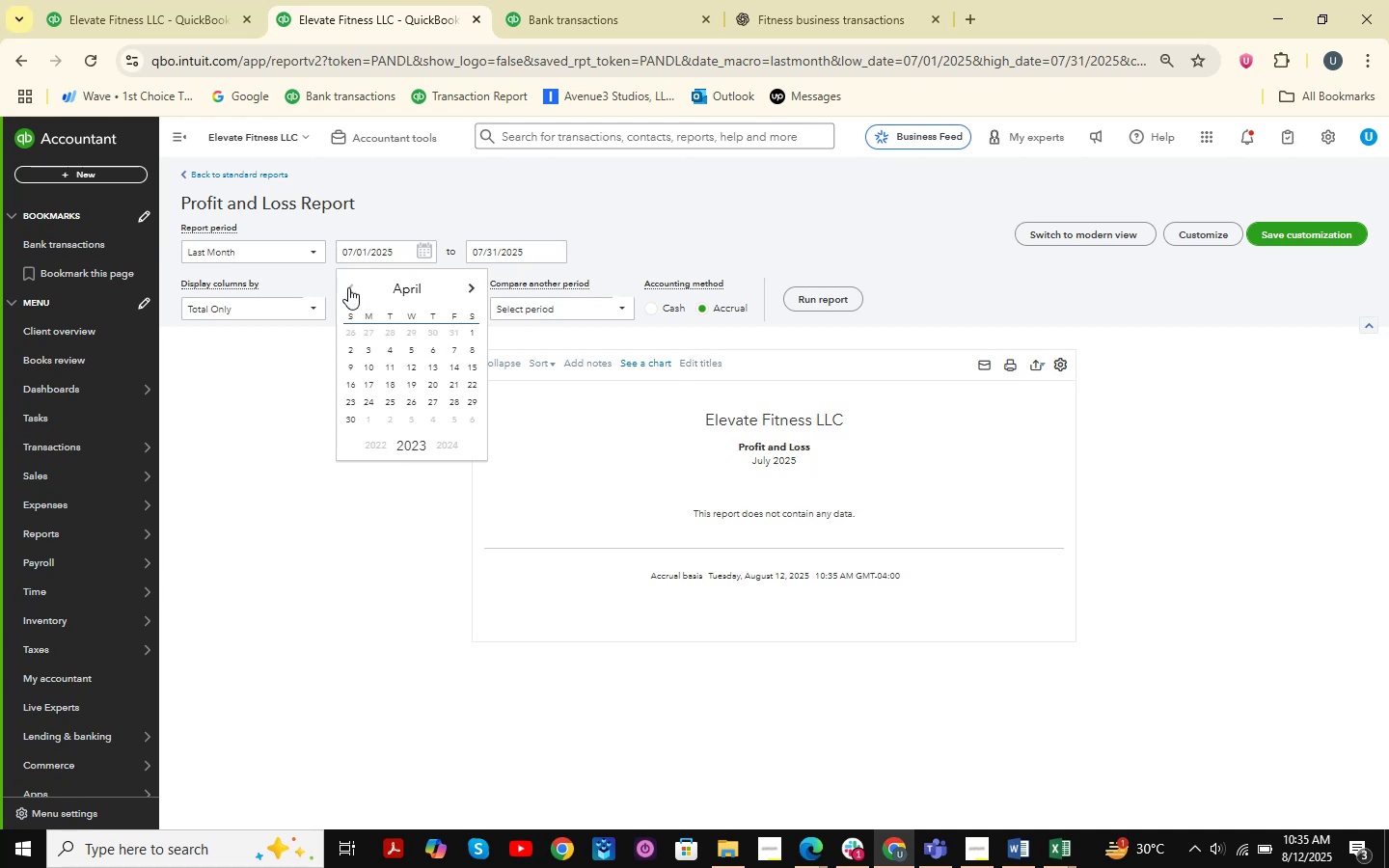 
triple_click([348, 287])
 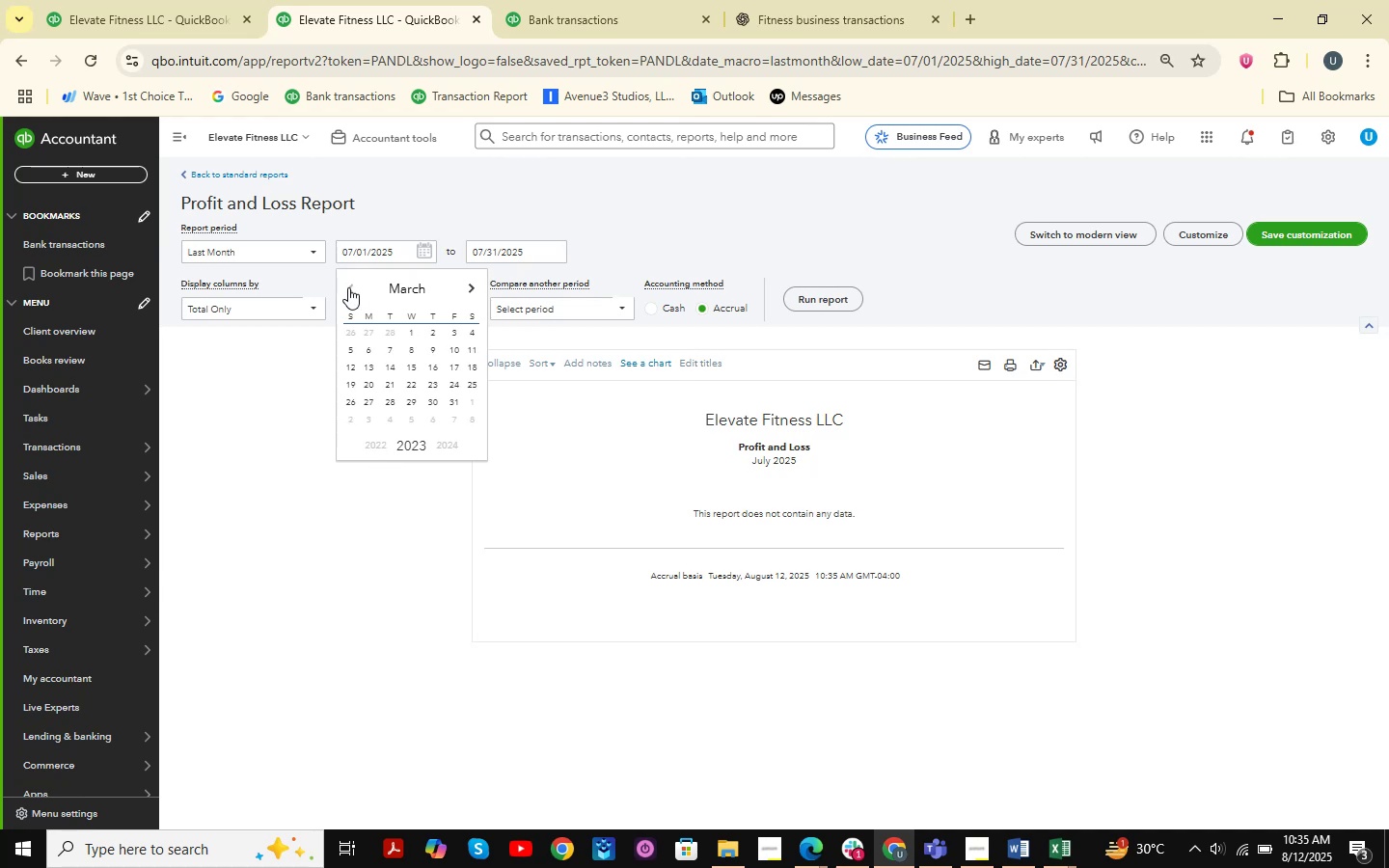 
triple_click([348, 287])
 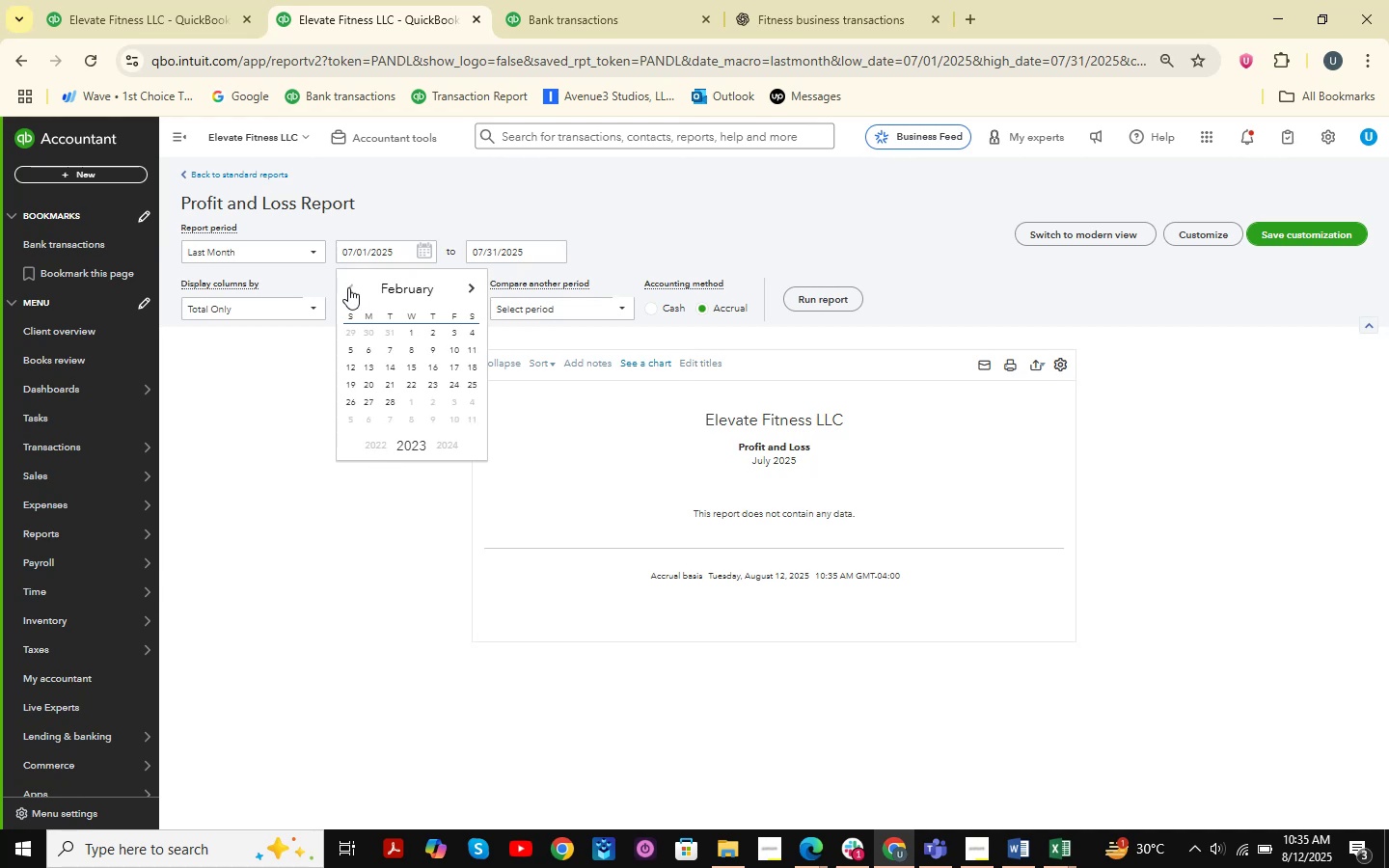 
triple_click([348, 287])
 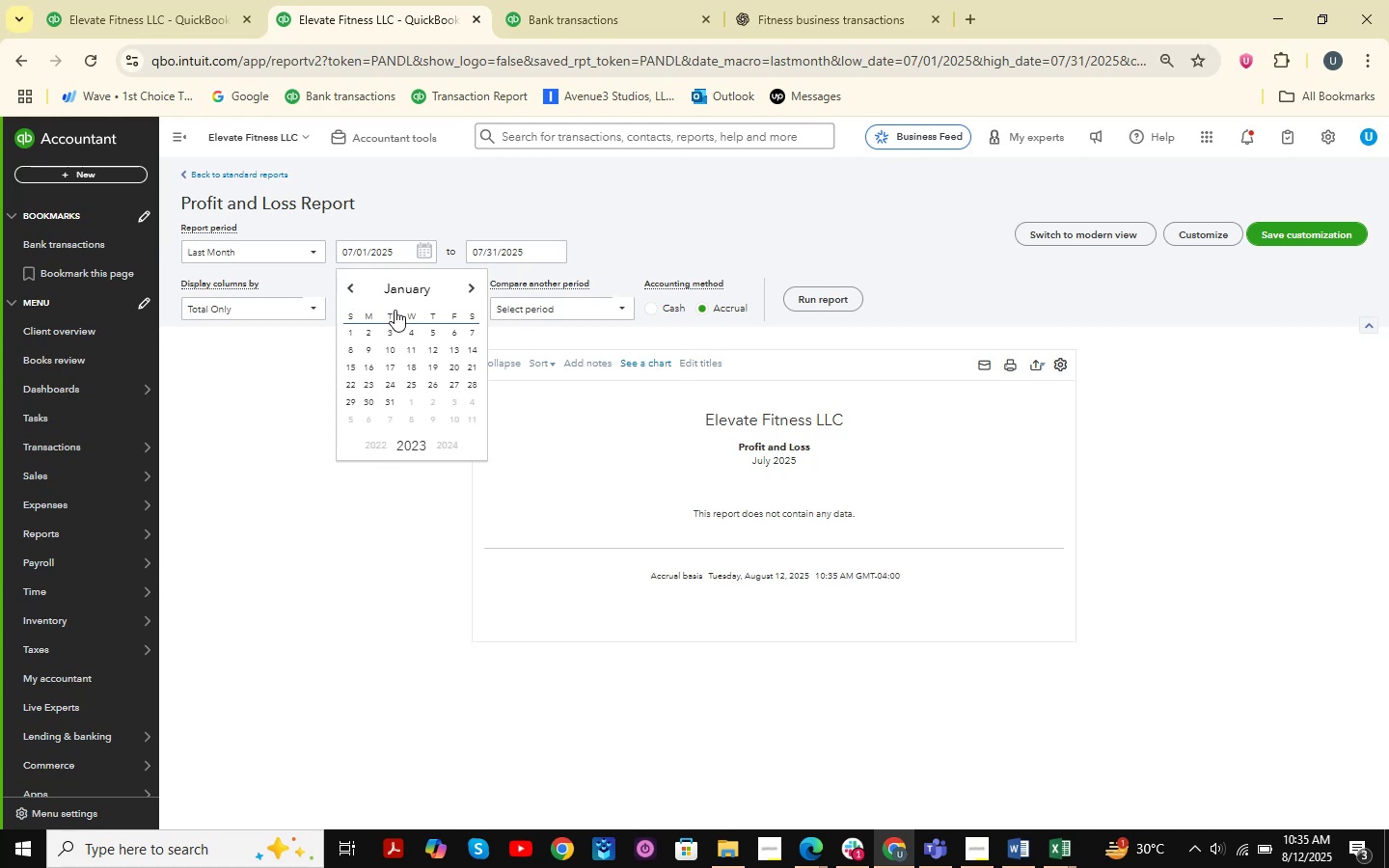 
double_click([550, 264])
 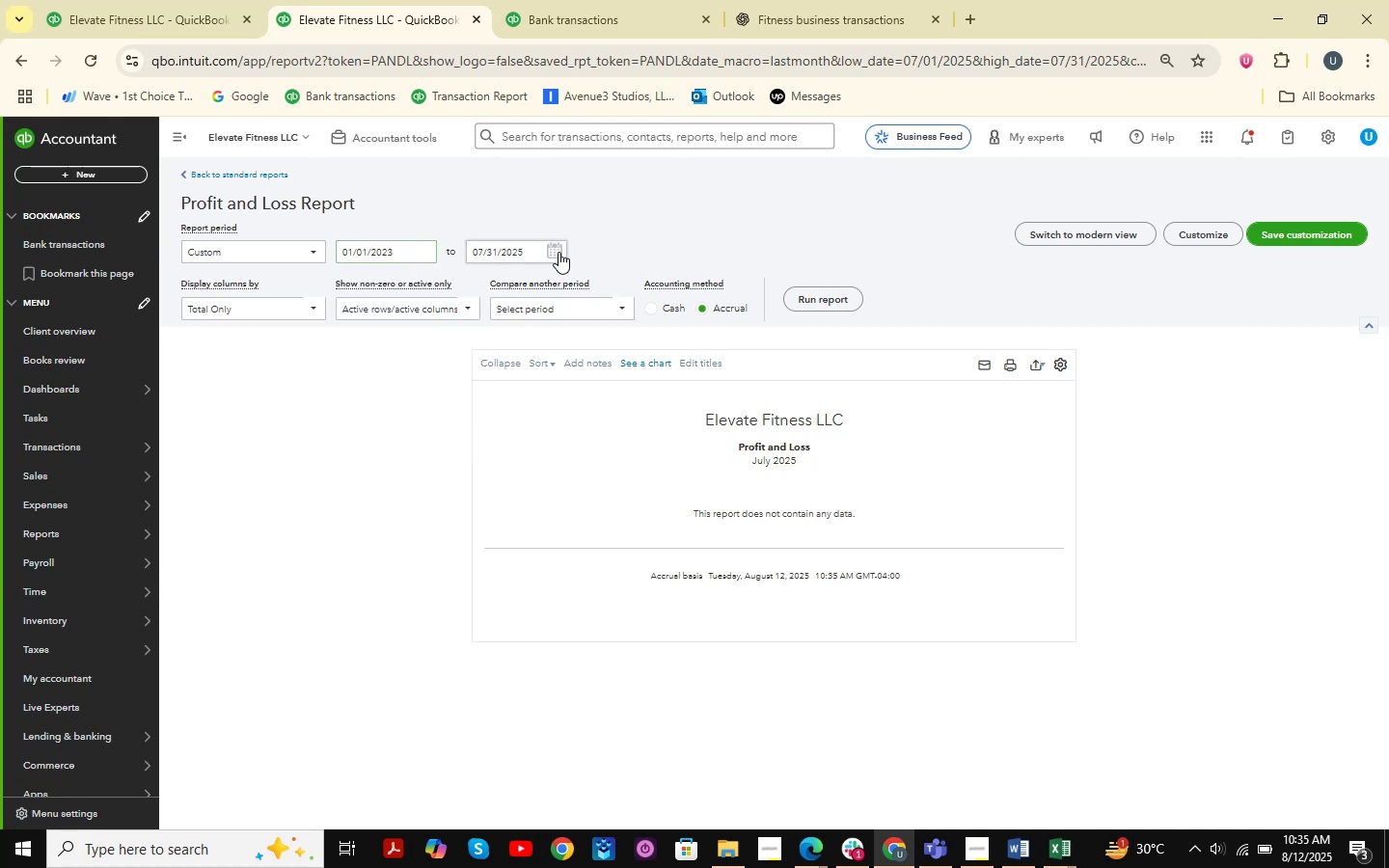 
triple_click([558, 252])
 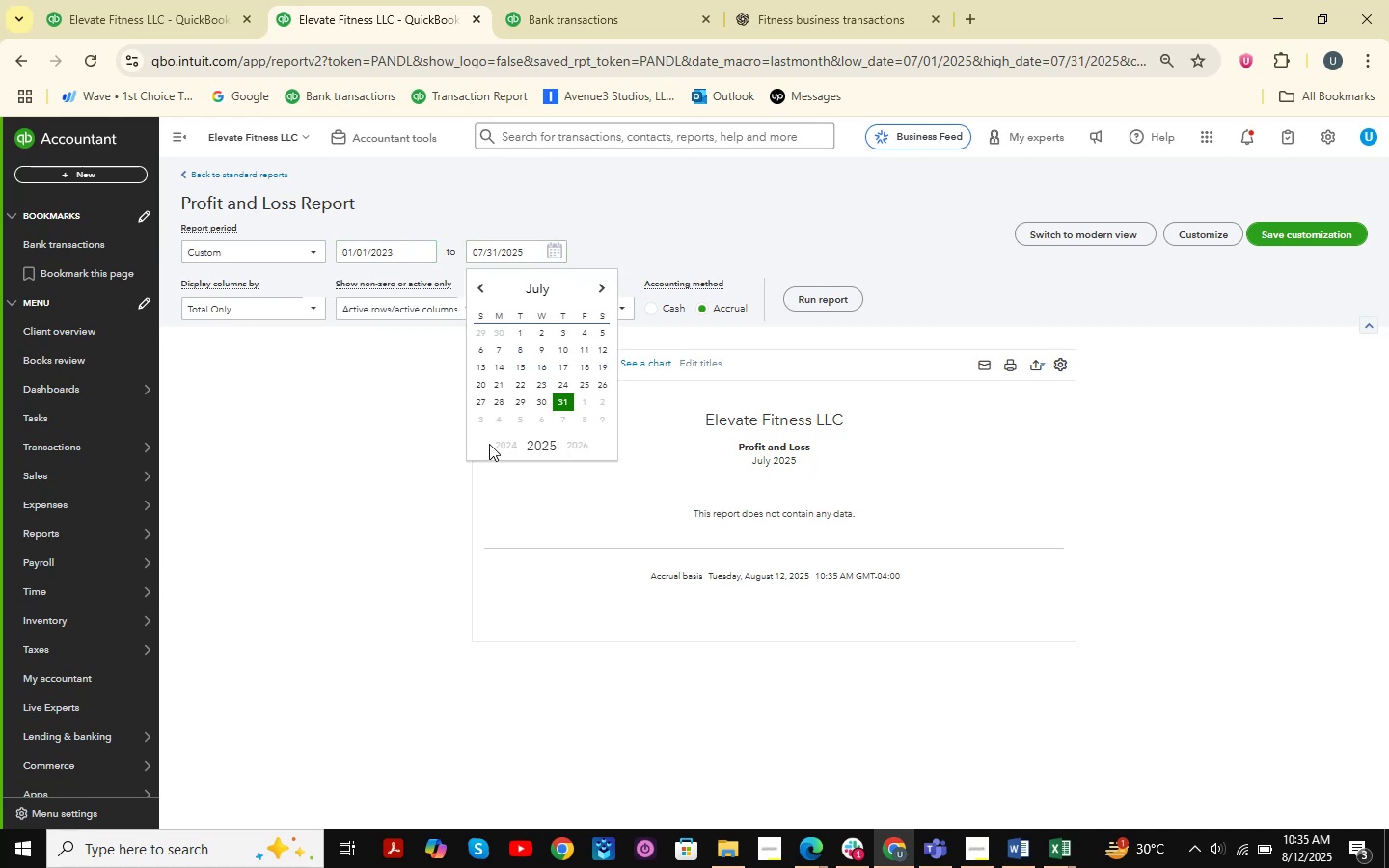 
double_click([489, 444])
 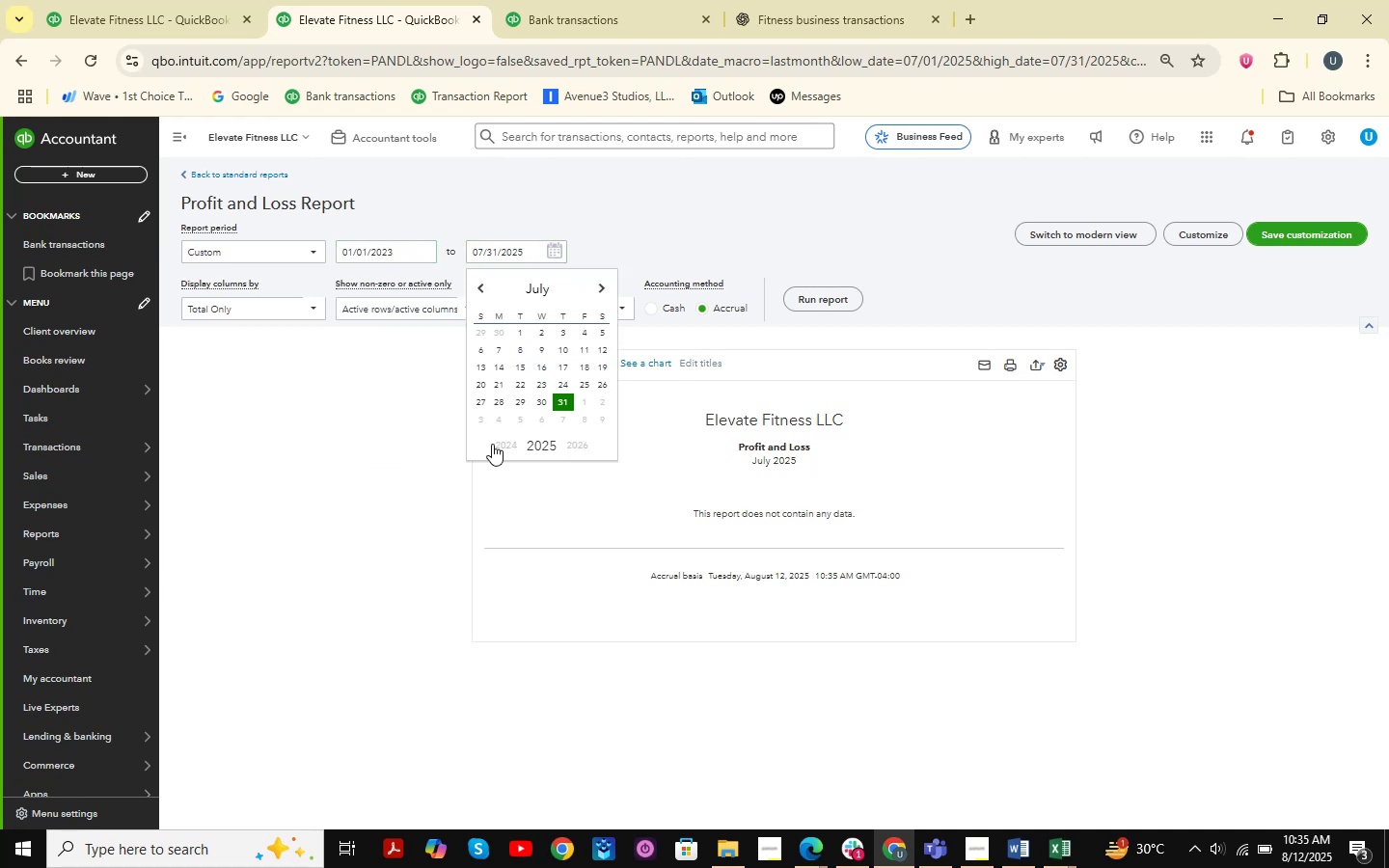 
triple_click([492, 444])
 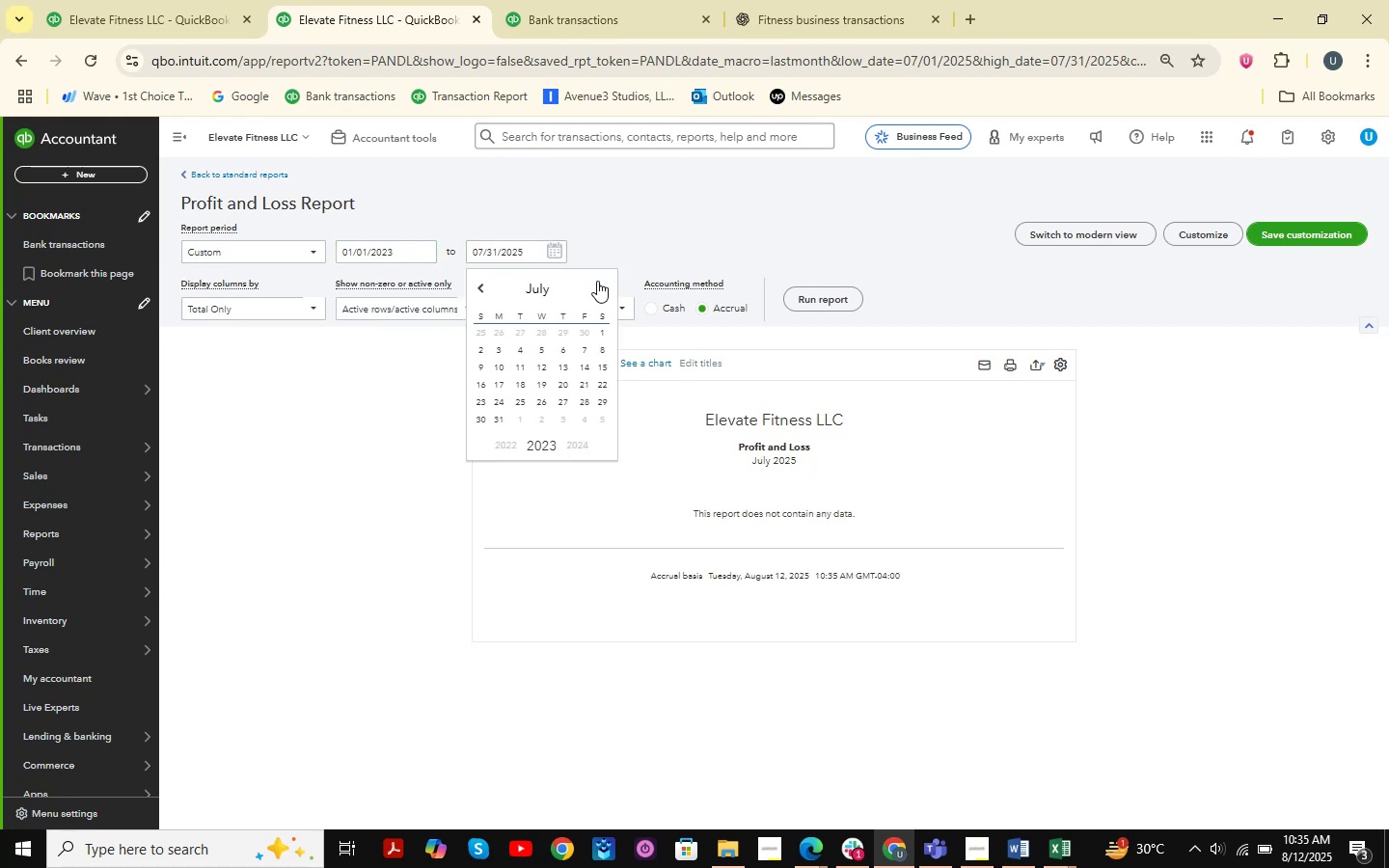 
double_click([597, 281])
 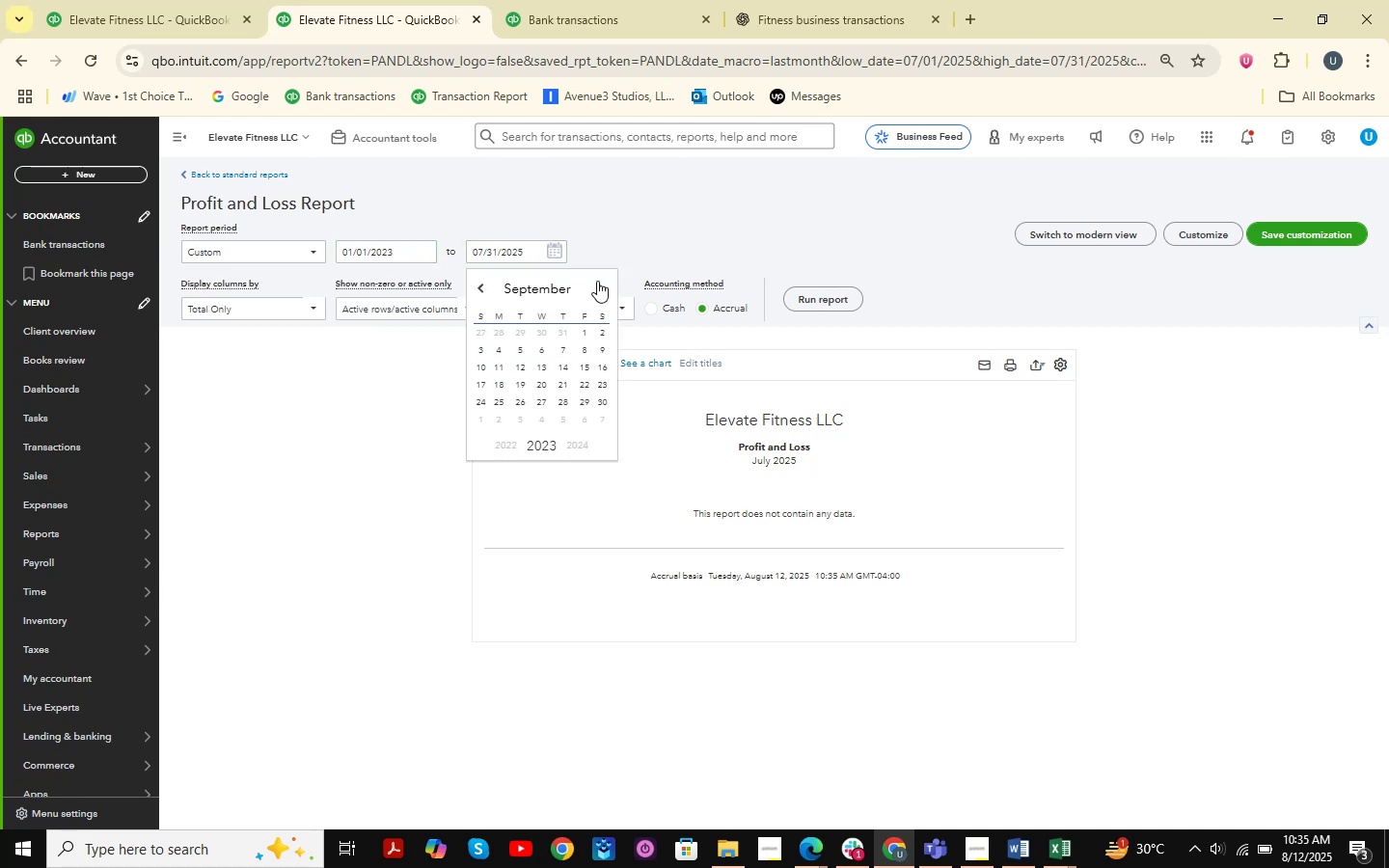 
triple_click([597, 281])
 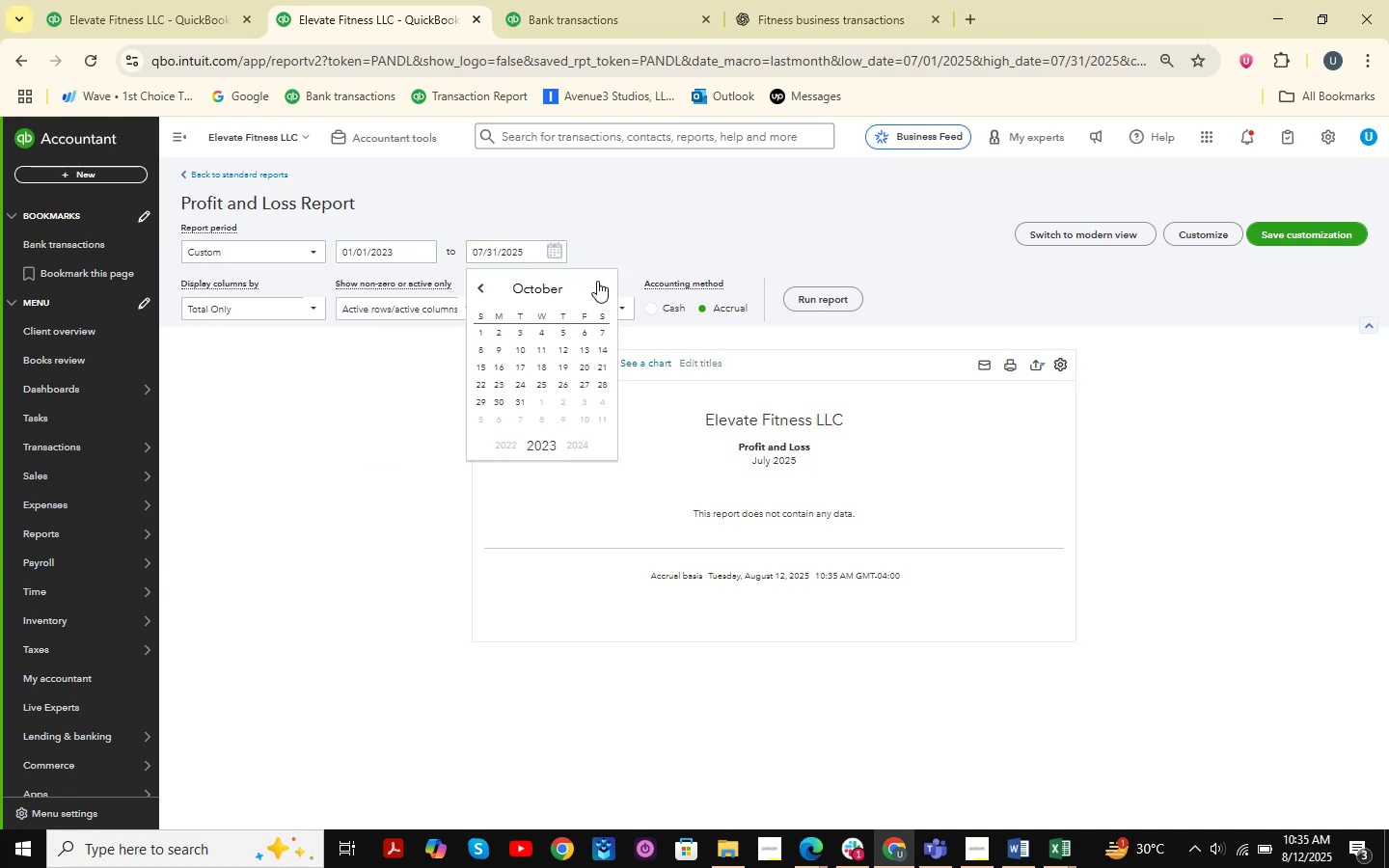 
triple_click([597, 281])
 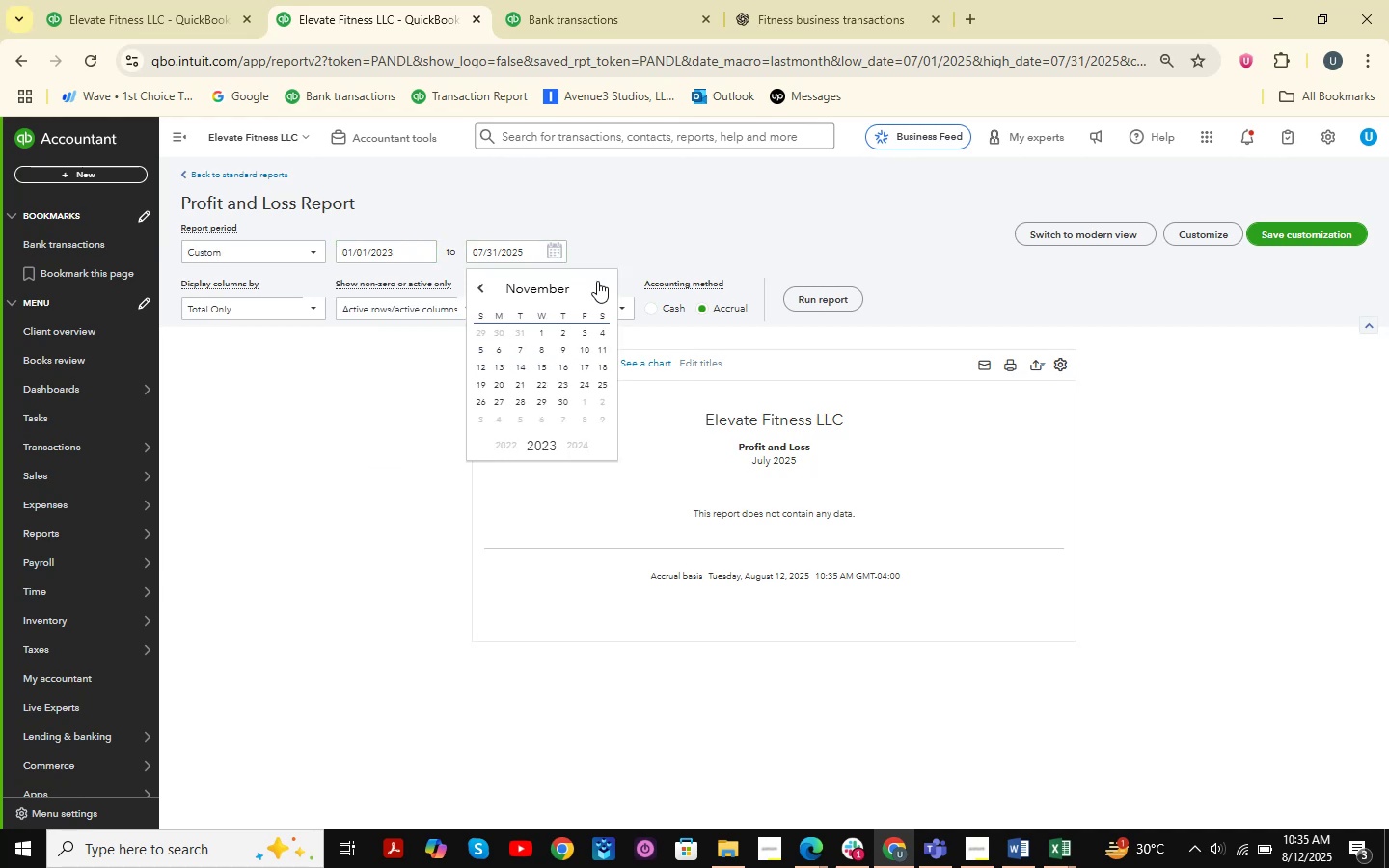 
triple_click([597, 283])
 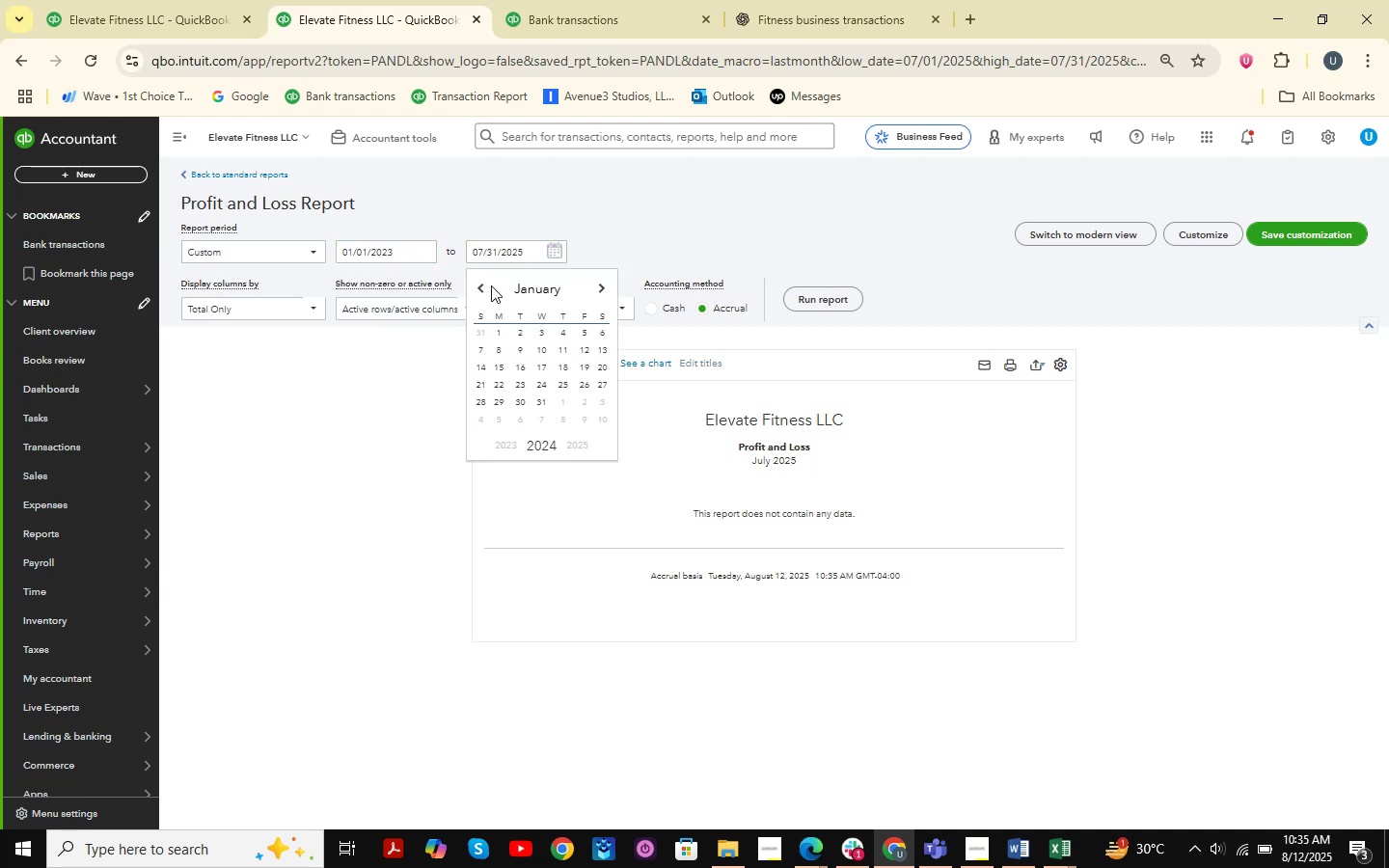 
double_click([491, 285])
 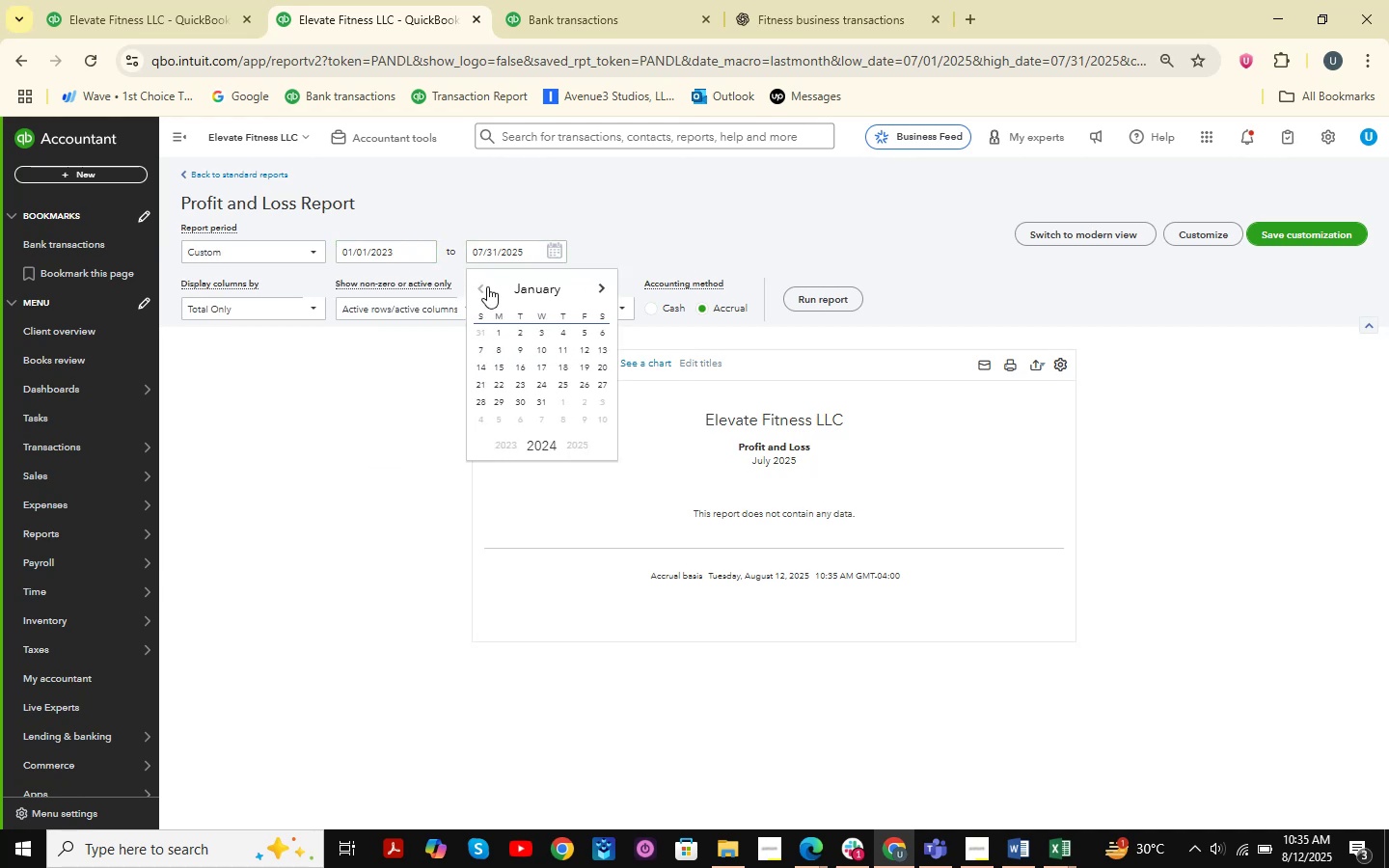 
triple_click([487, 286])
 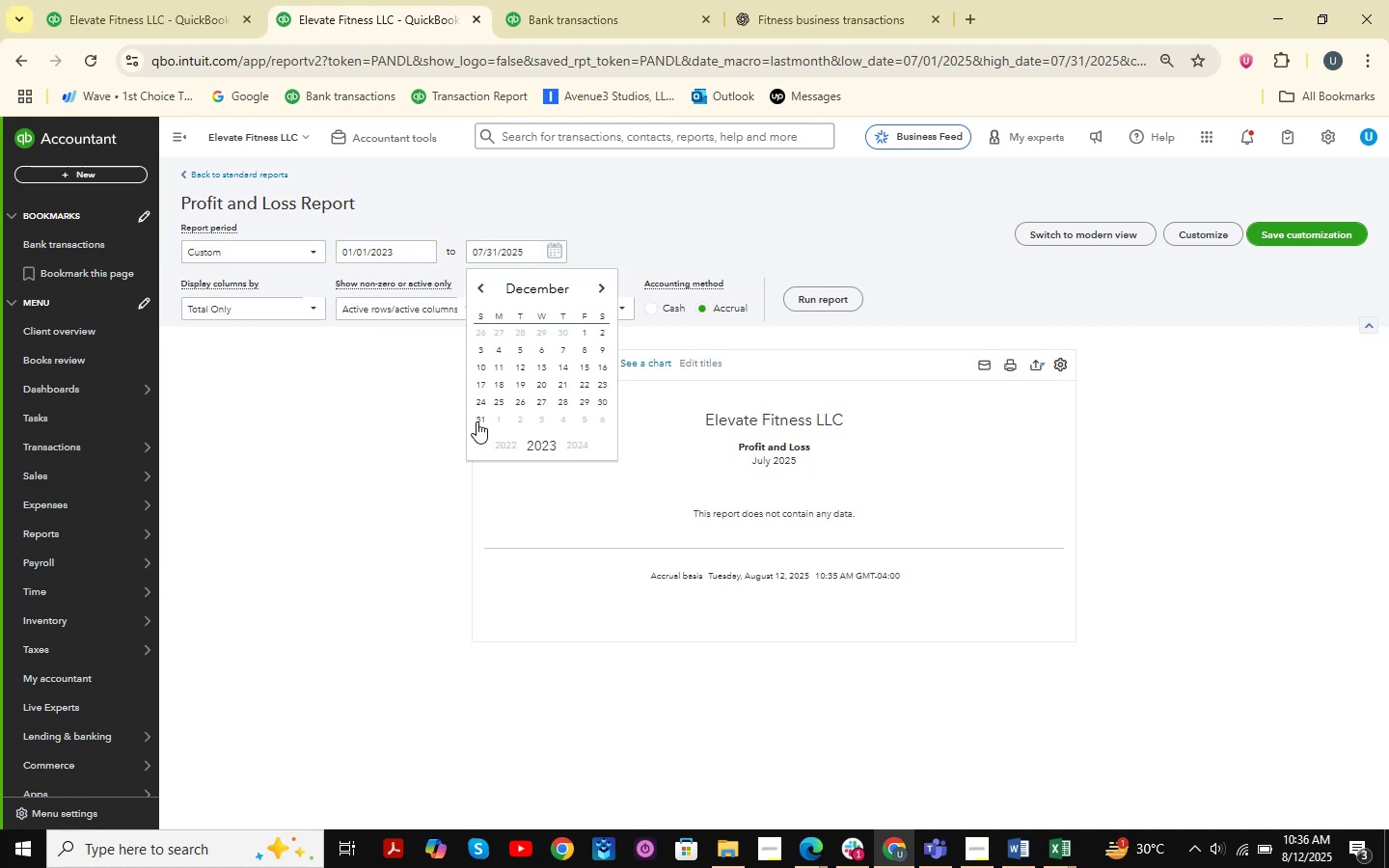 
double_click([790, 299])
 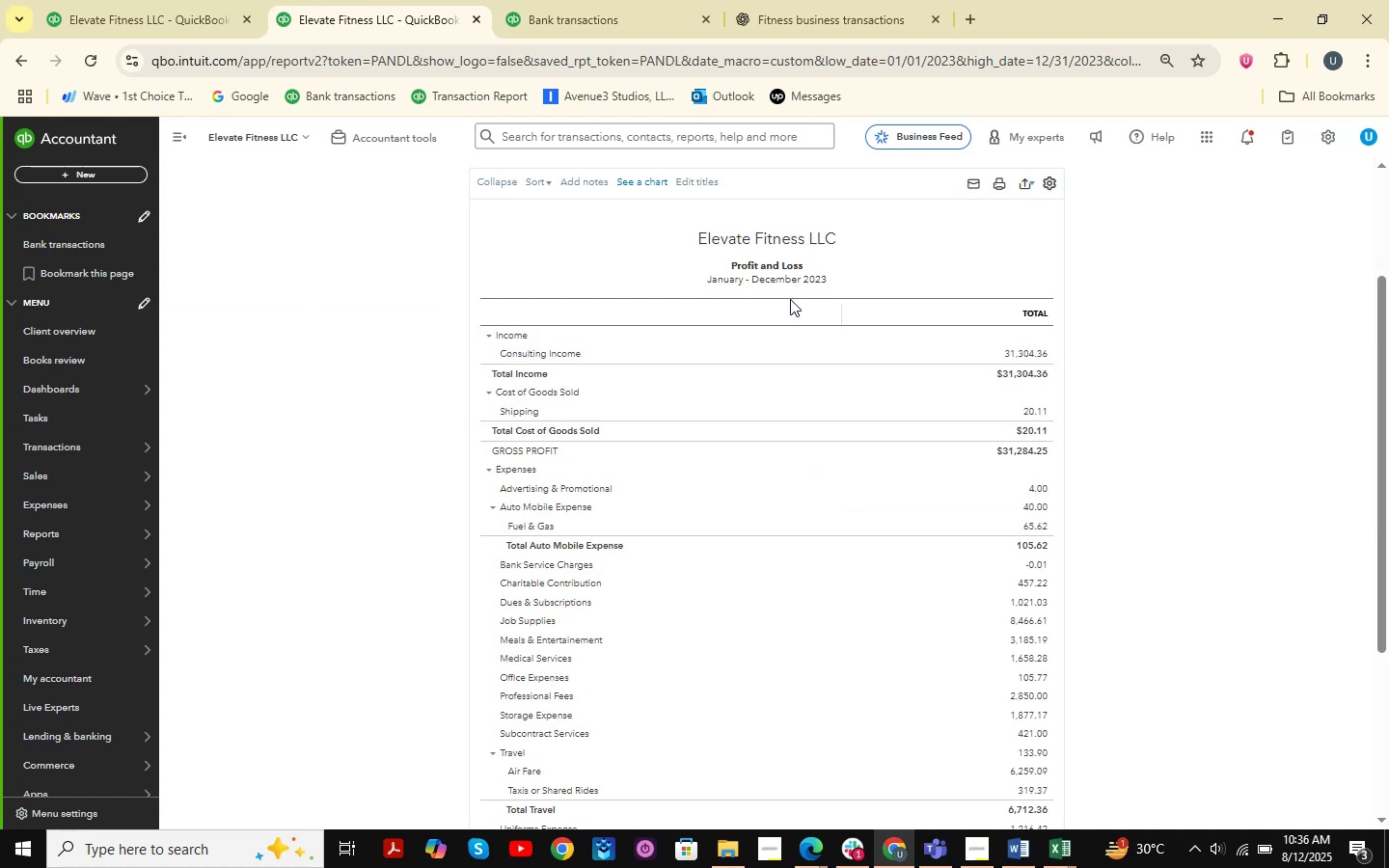 
scroll: coordinate [750, 352], scroll_direction: down, amount: 2.0
 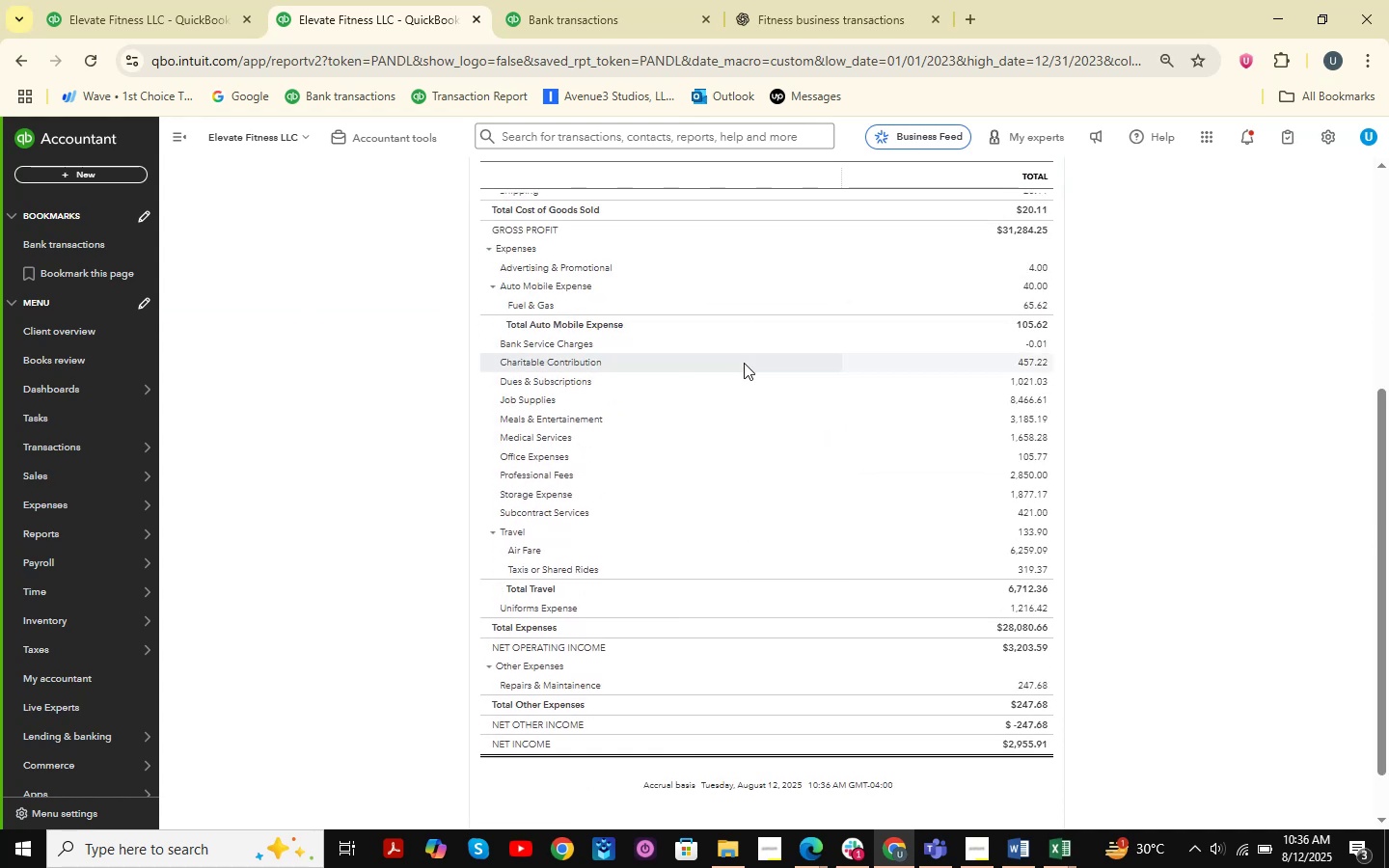 
wait(5.24)
 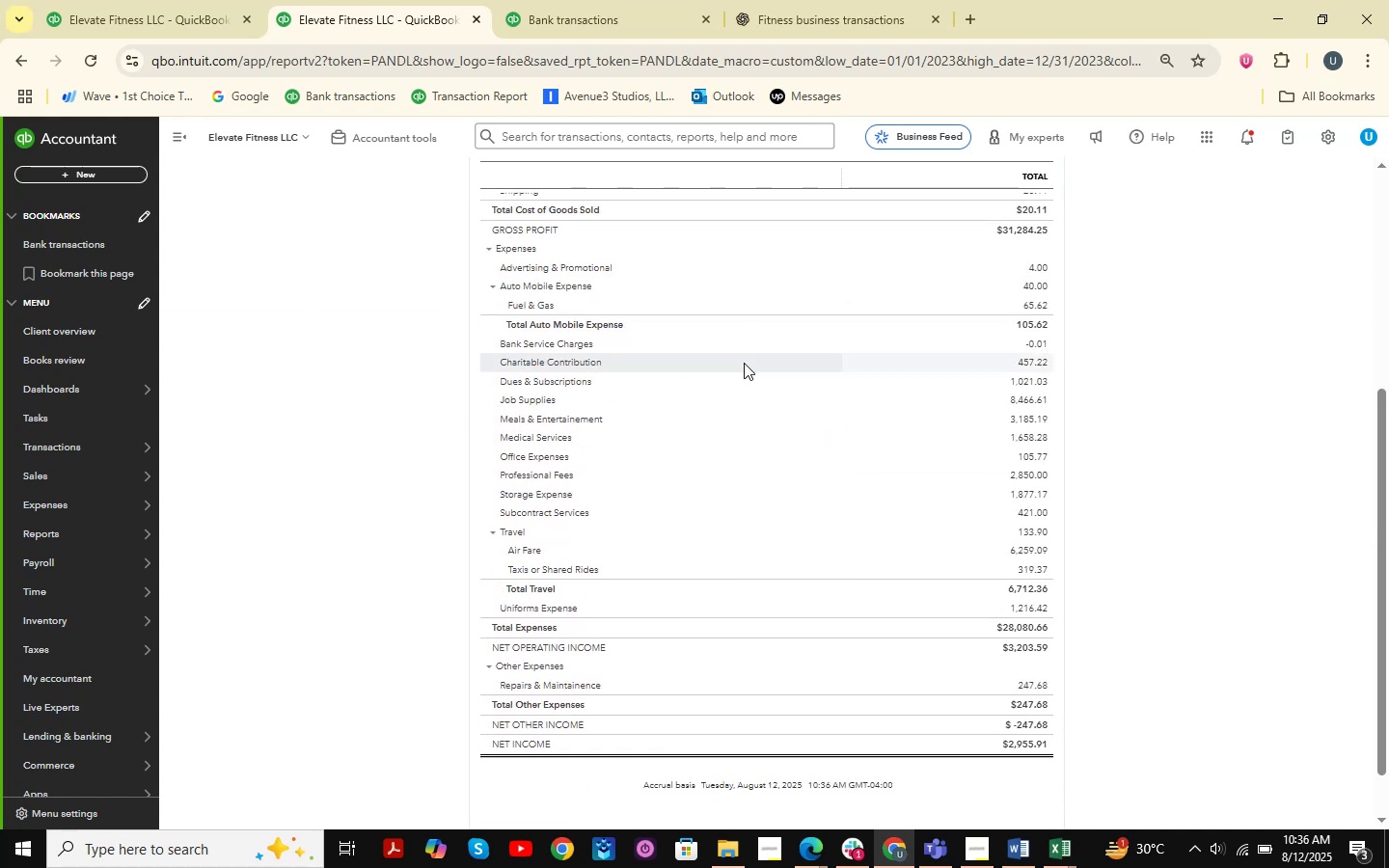 
left_click([631, 0])
 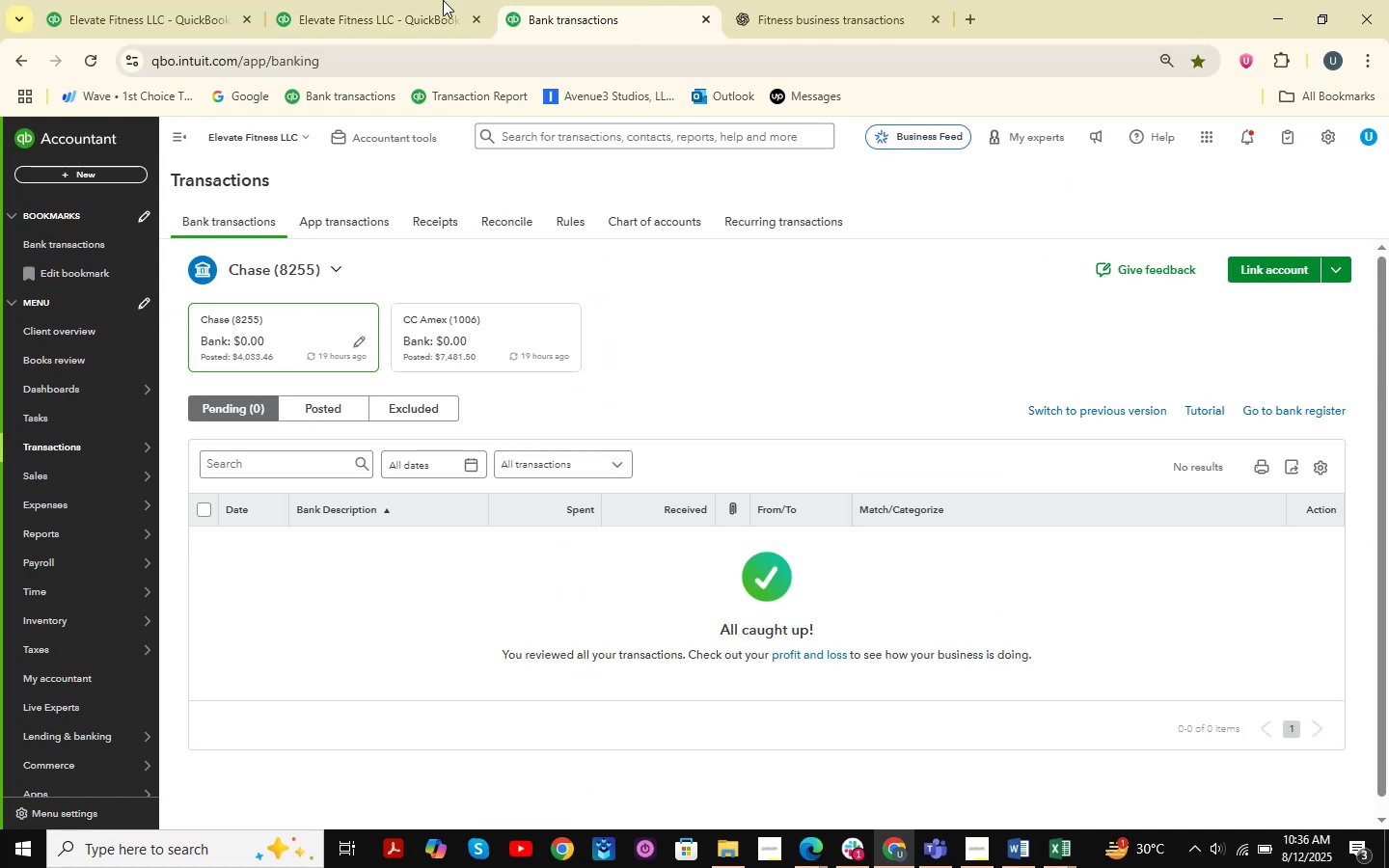 
left_click([433, 0])
 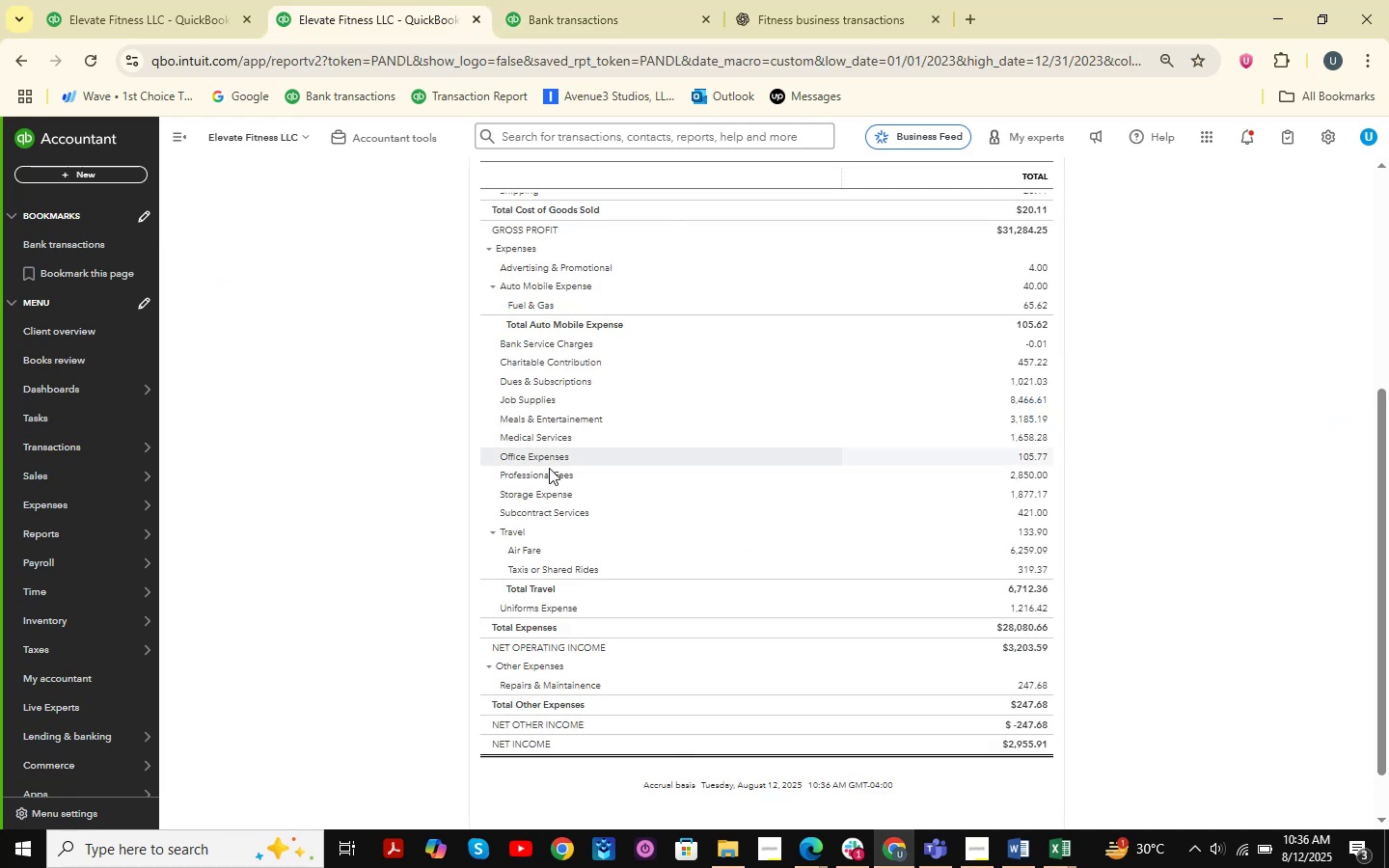 
scroll: coordinate [549, 468], scroll_direction: up, amount: 1.0
 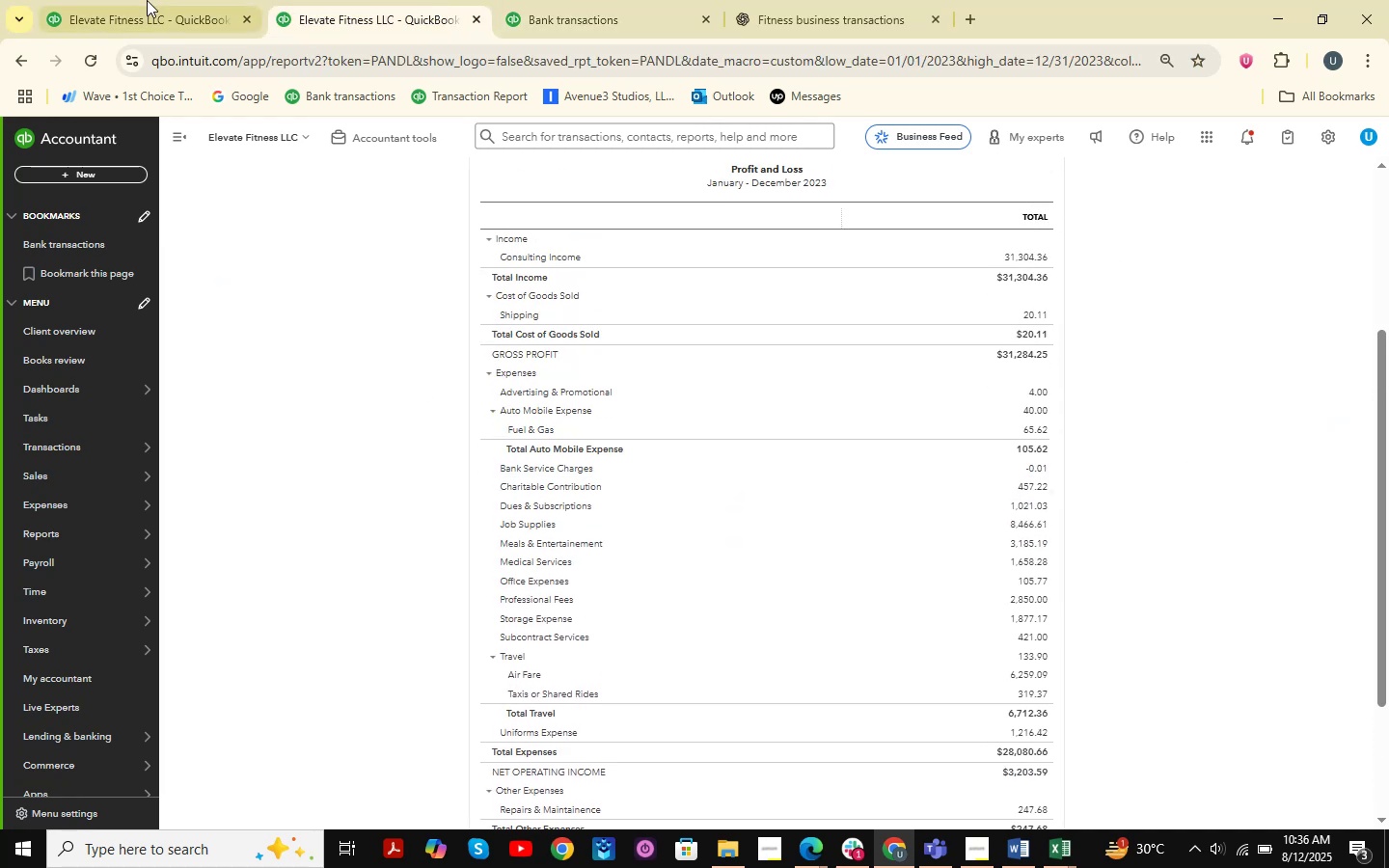 
left_click([147, 0])
 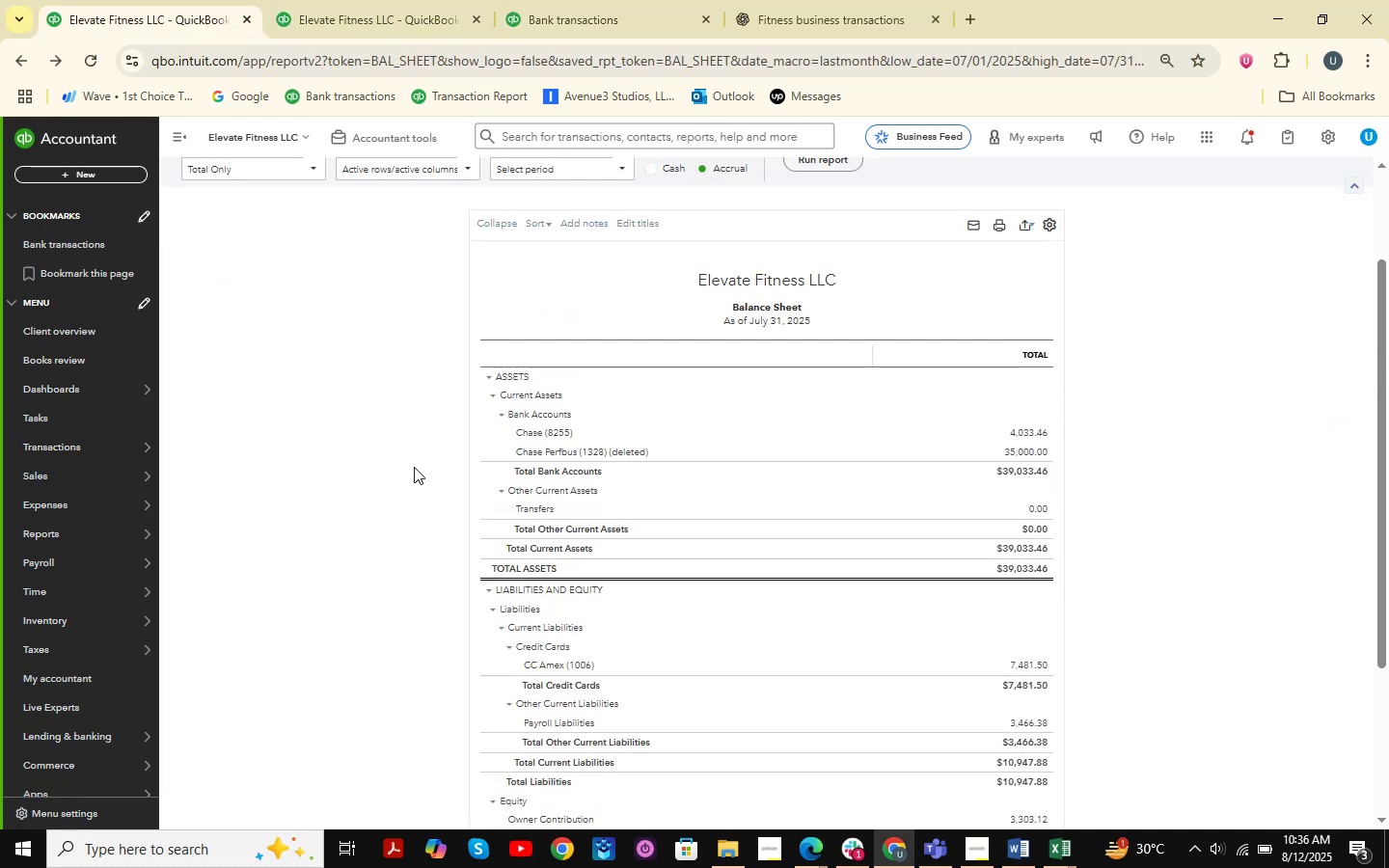 
scroll: coordinate [440, 474], scroll_direction: up, amount: 2.0
 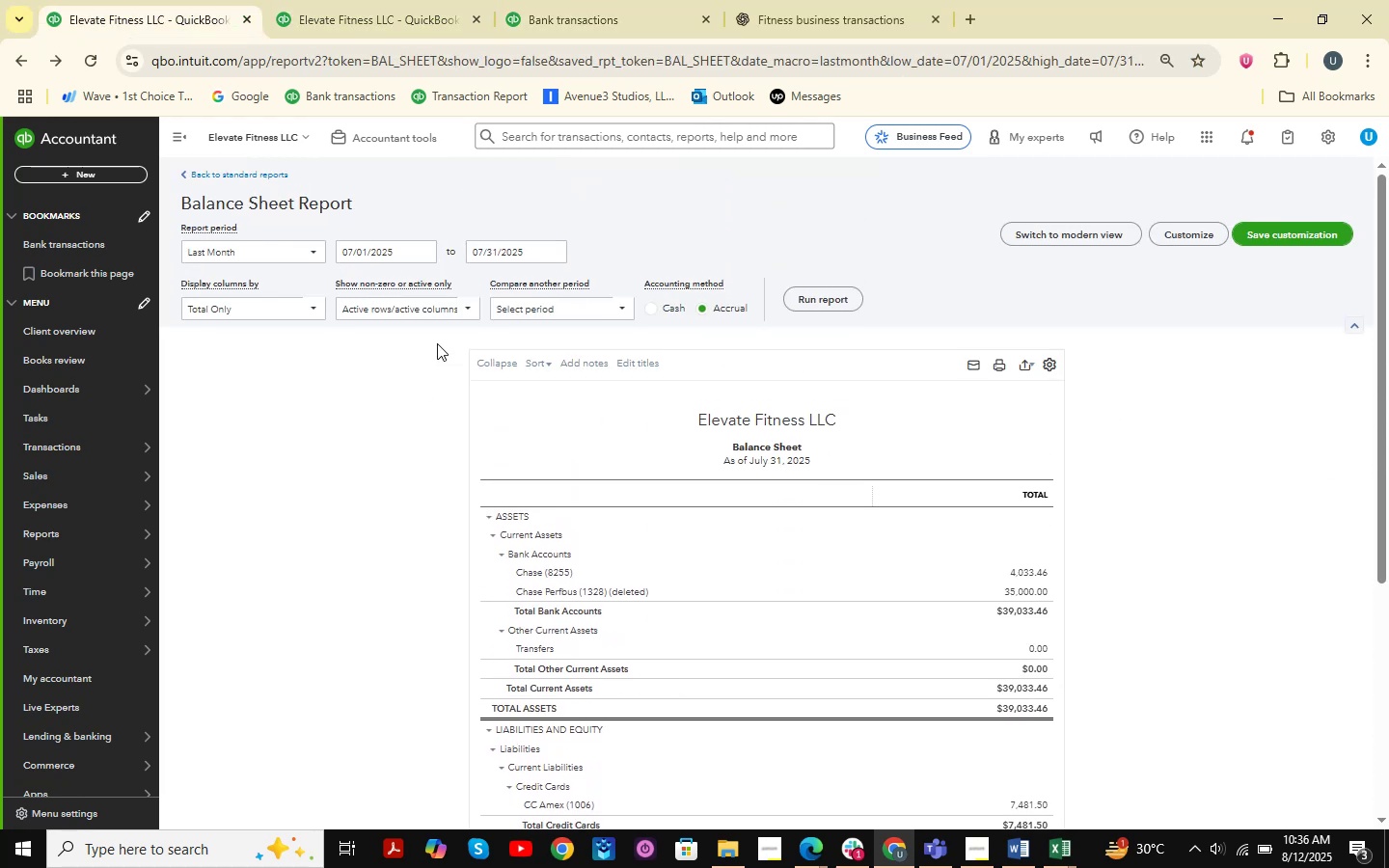 
left_click([418, 0])
 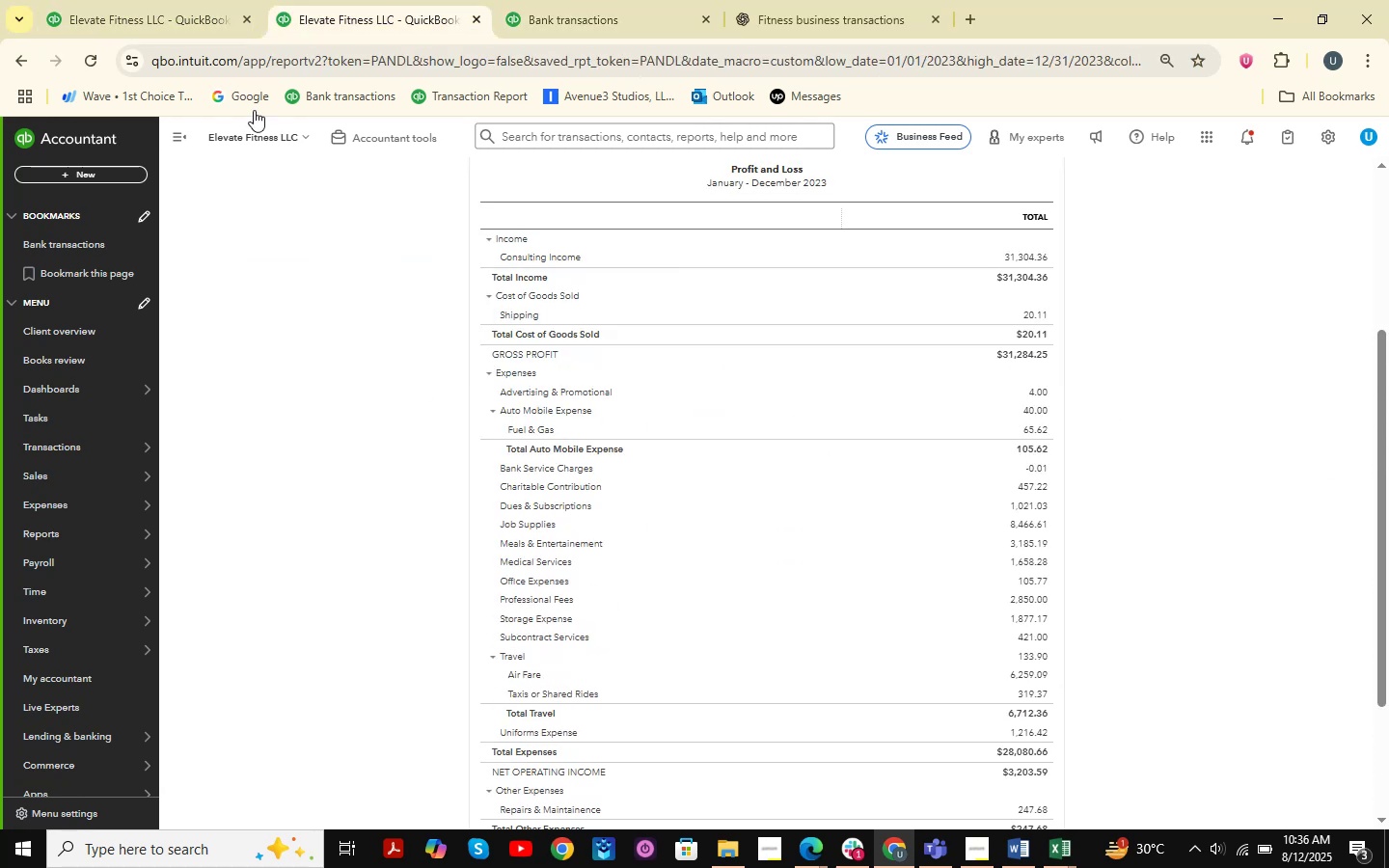 
left_click([200, 0])
 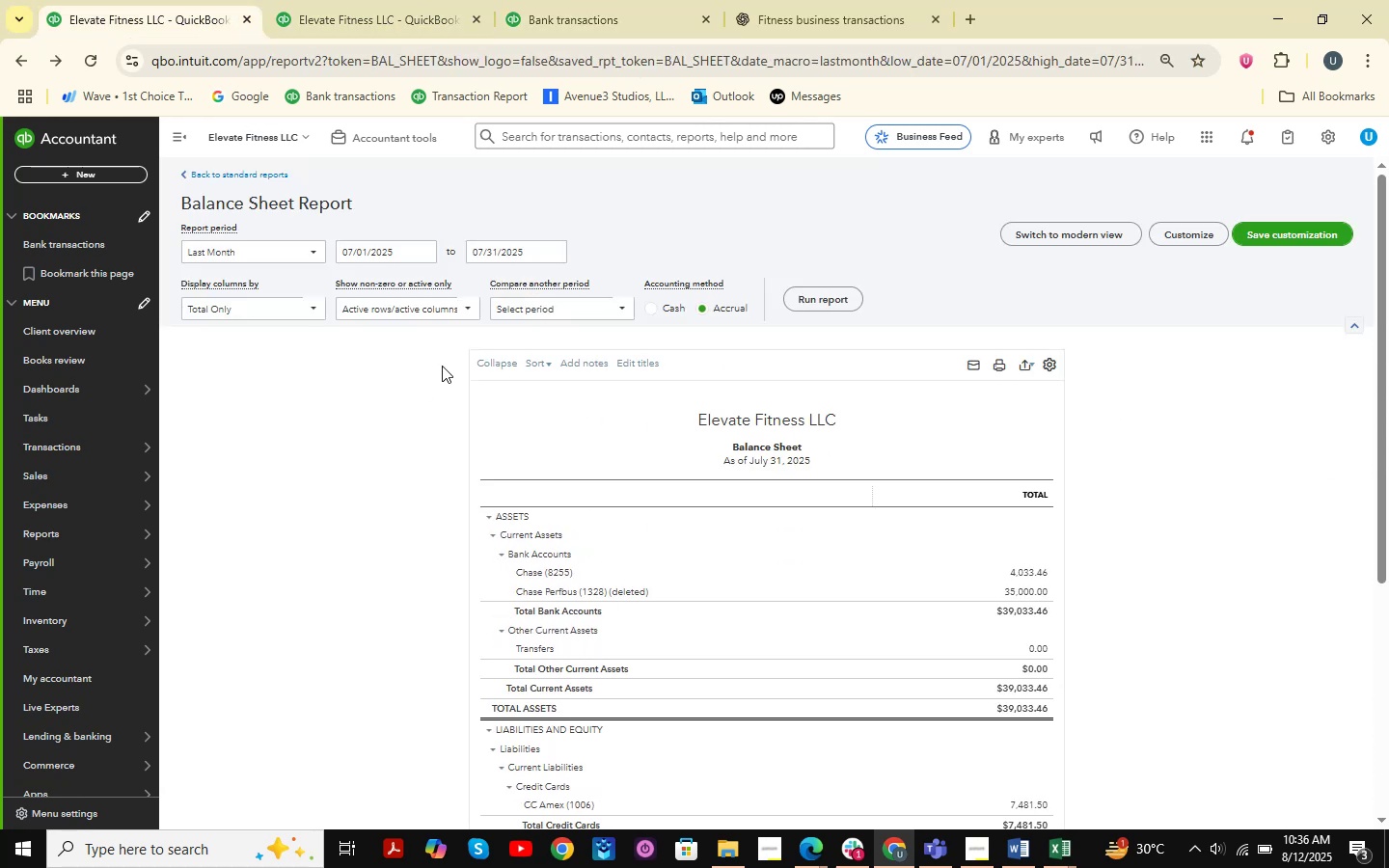 
scroll: coordinate [455, 379], scroll_direction: up, amount: 2.0
 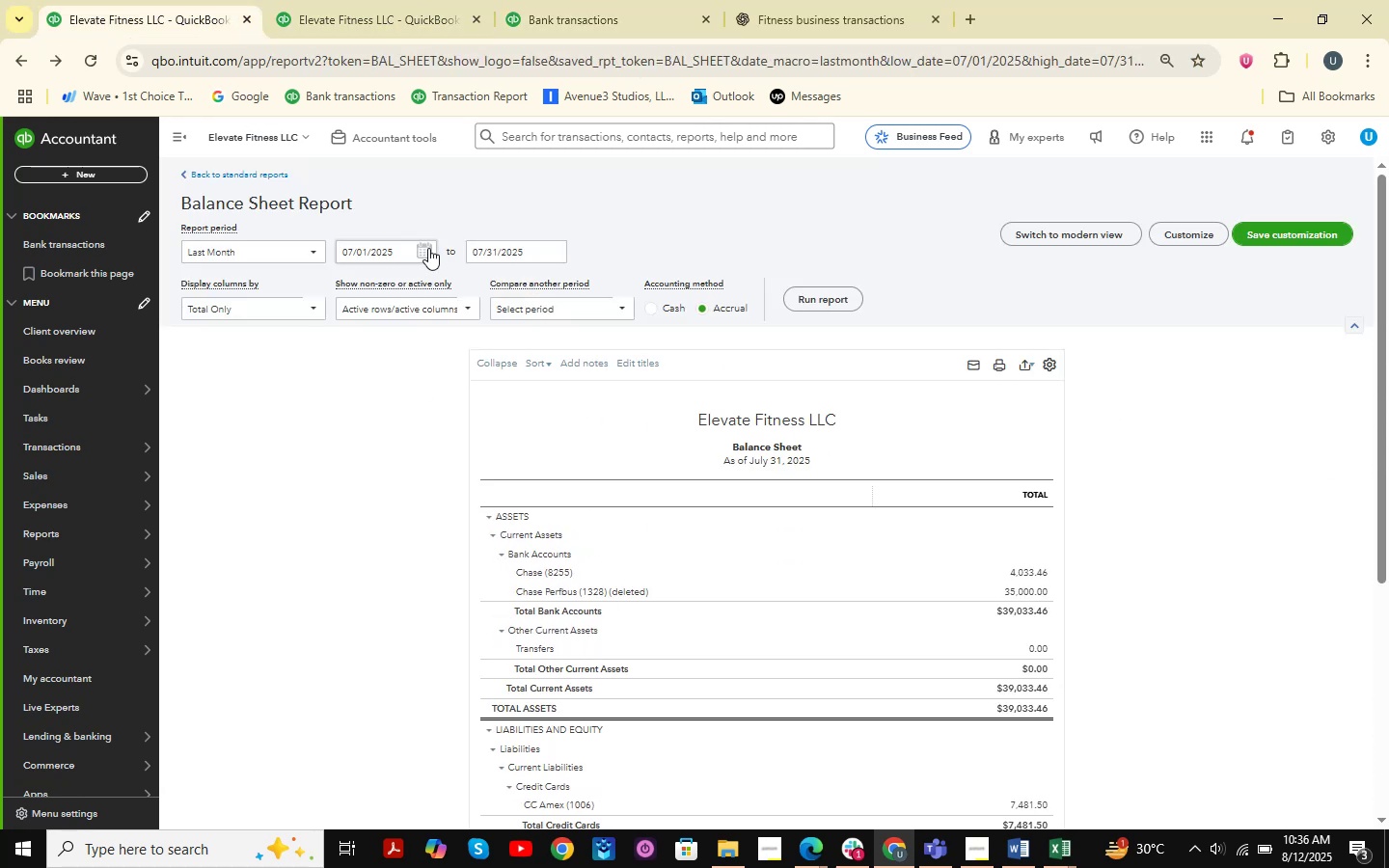 
left_click([431, 256])
 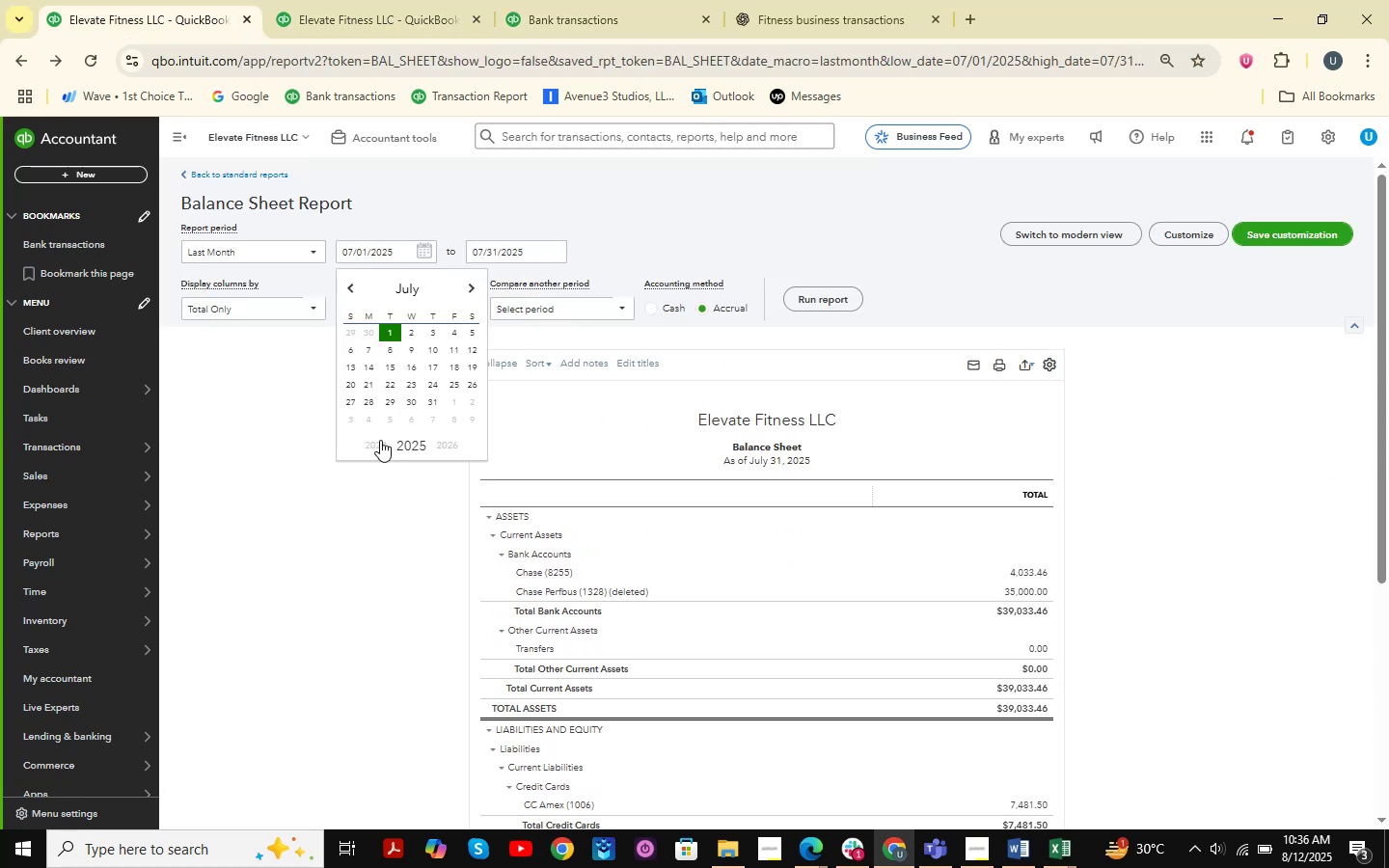 
double_click([379, 441])
 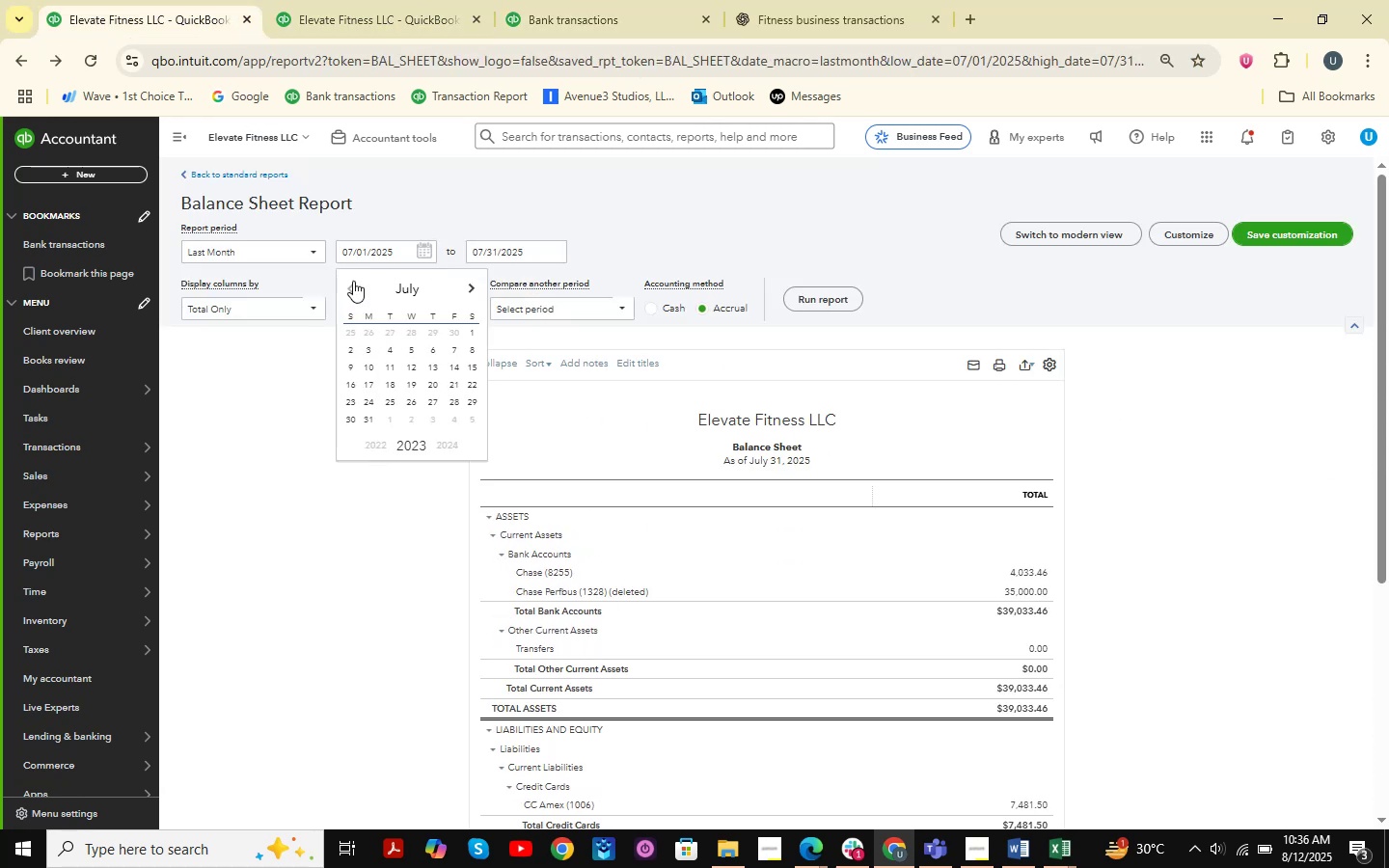 
double_click([353, 281])
 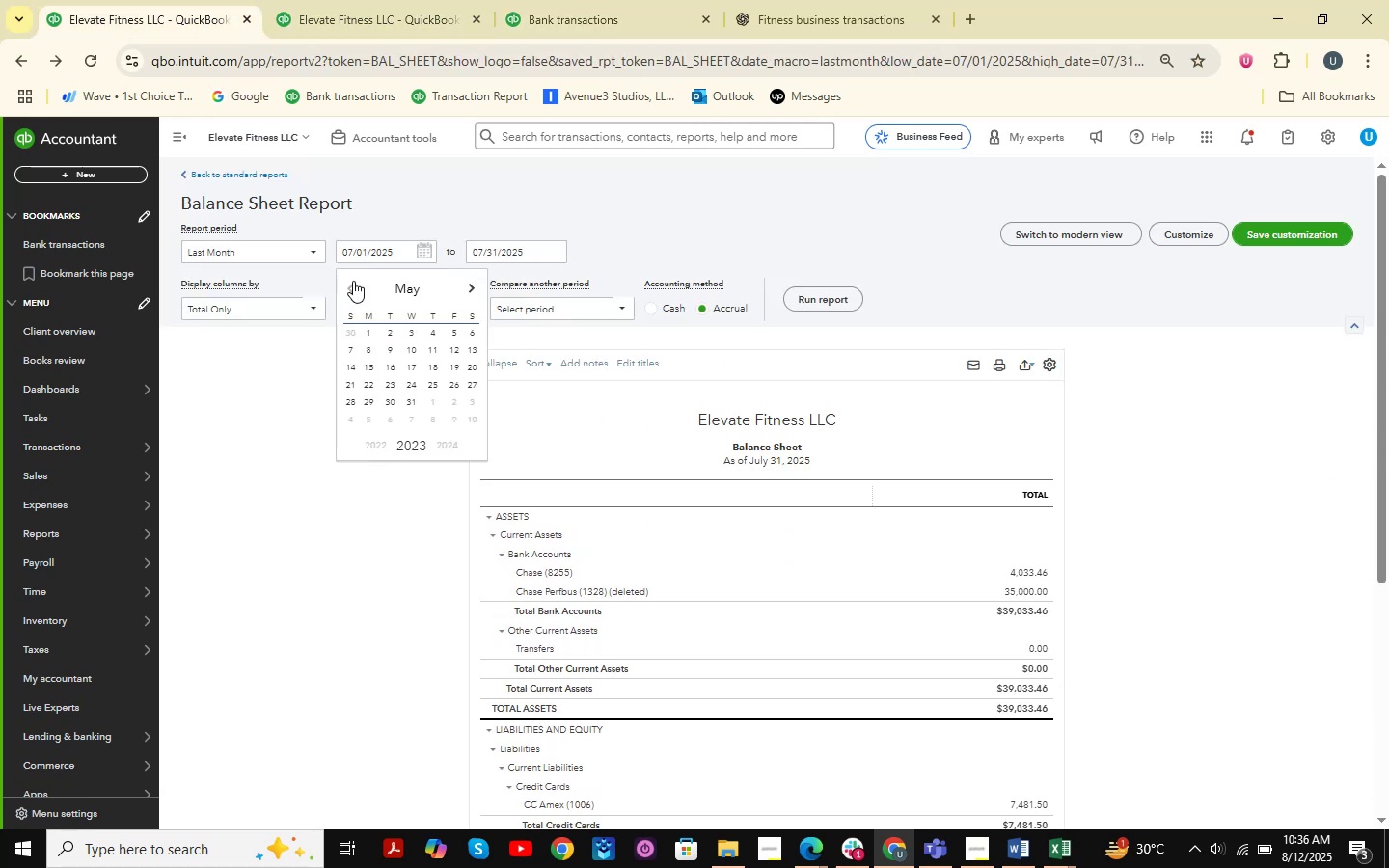 
triple_click([353, 281])
 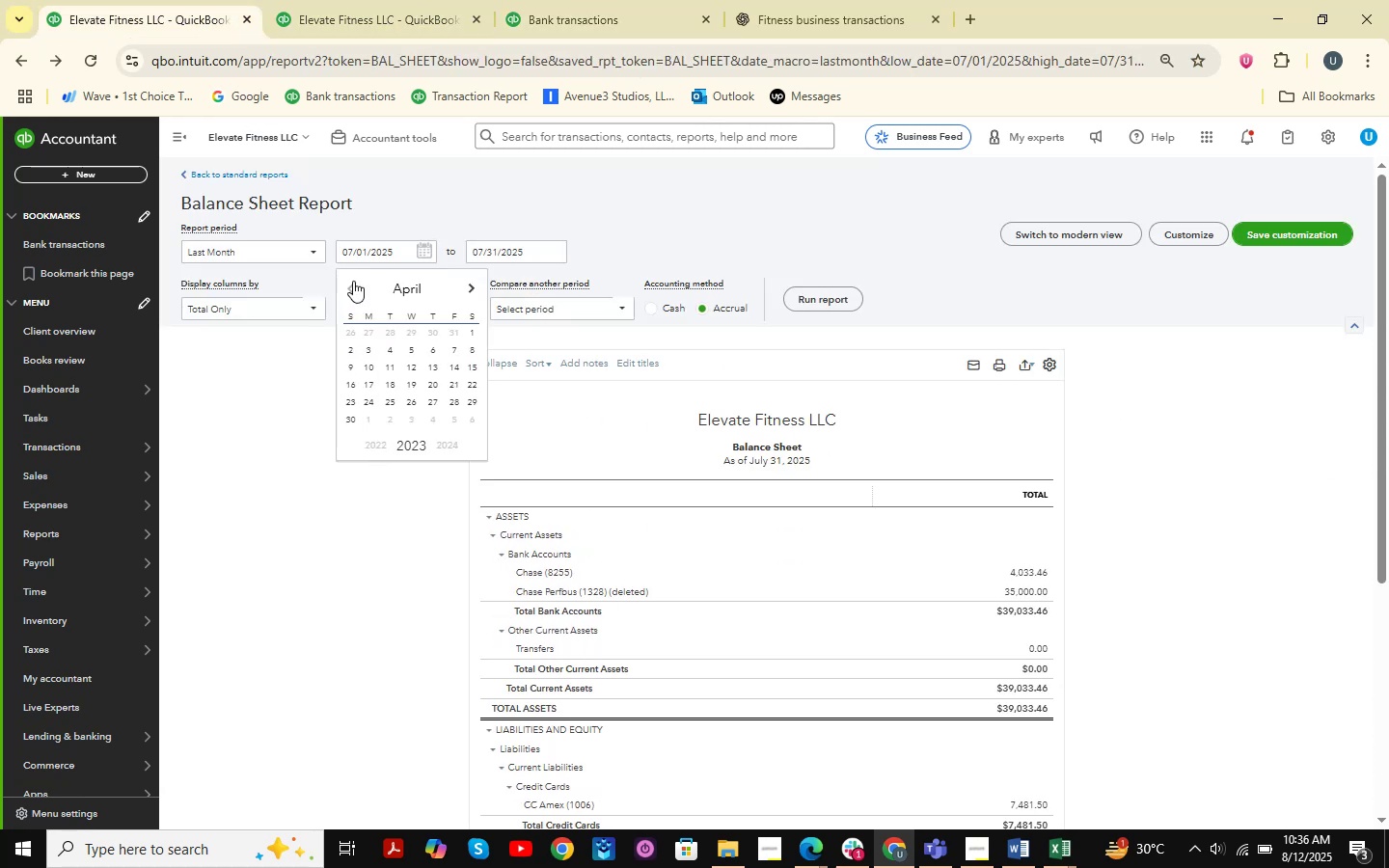 
triple_click([353, 281])
 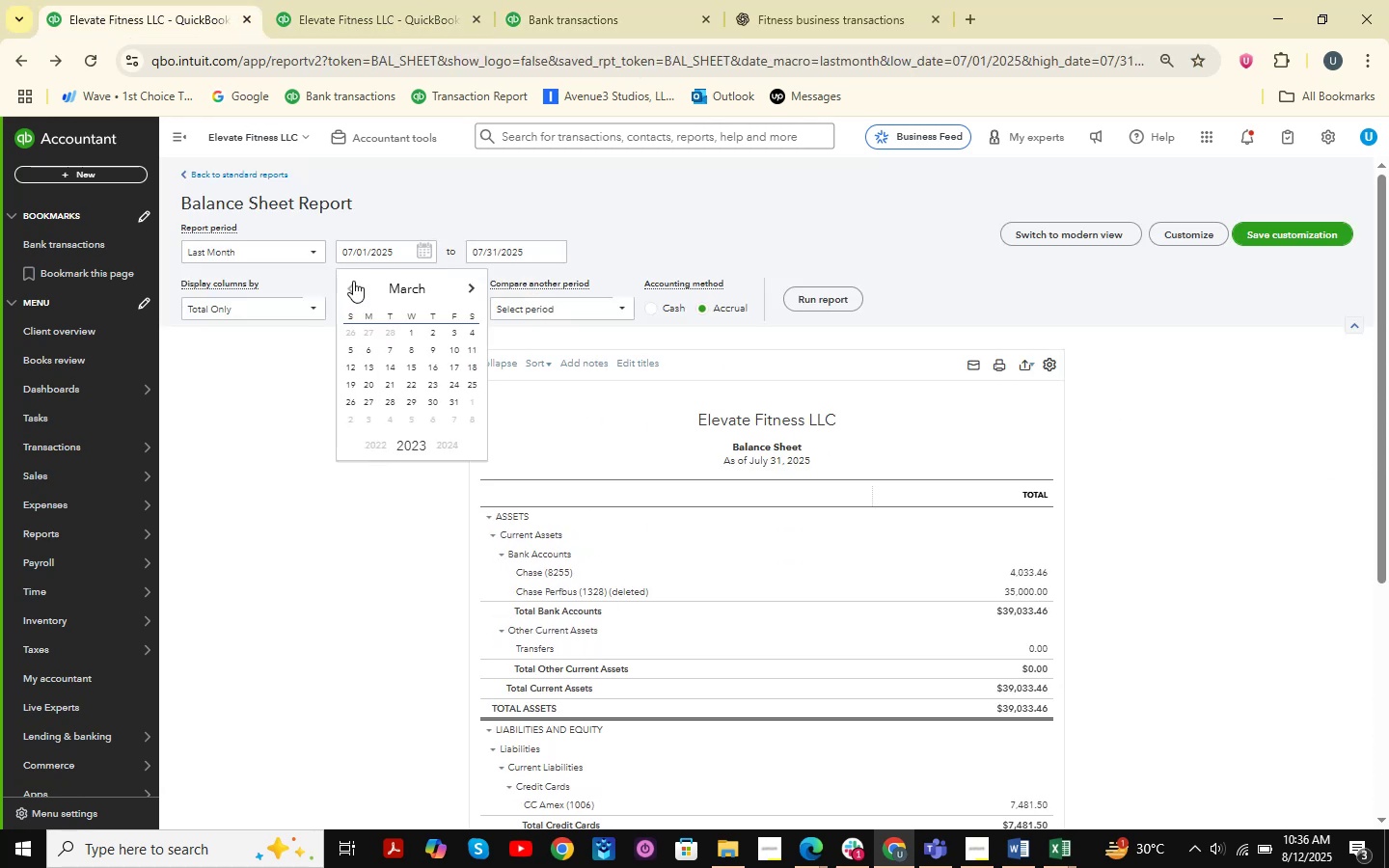 
triple_click([353, 281])
 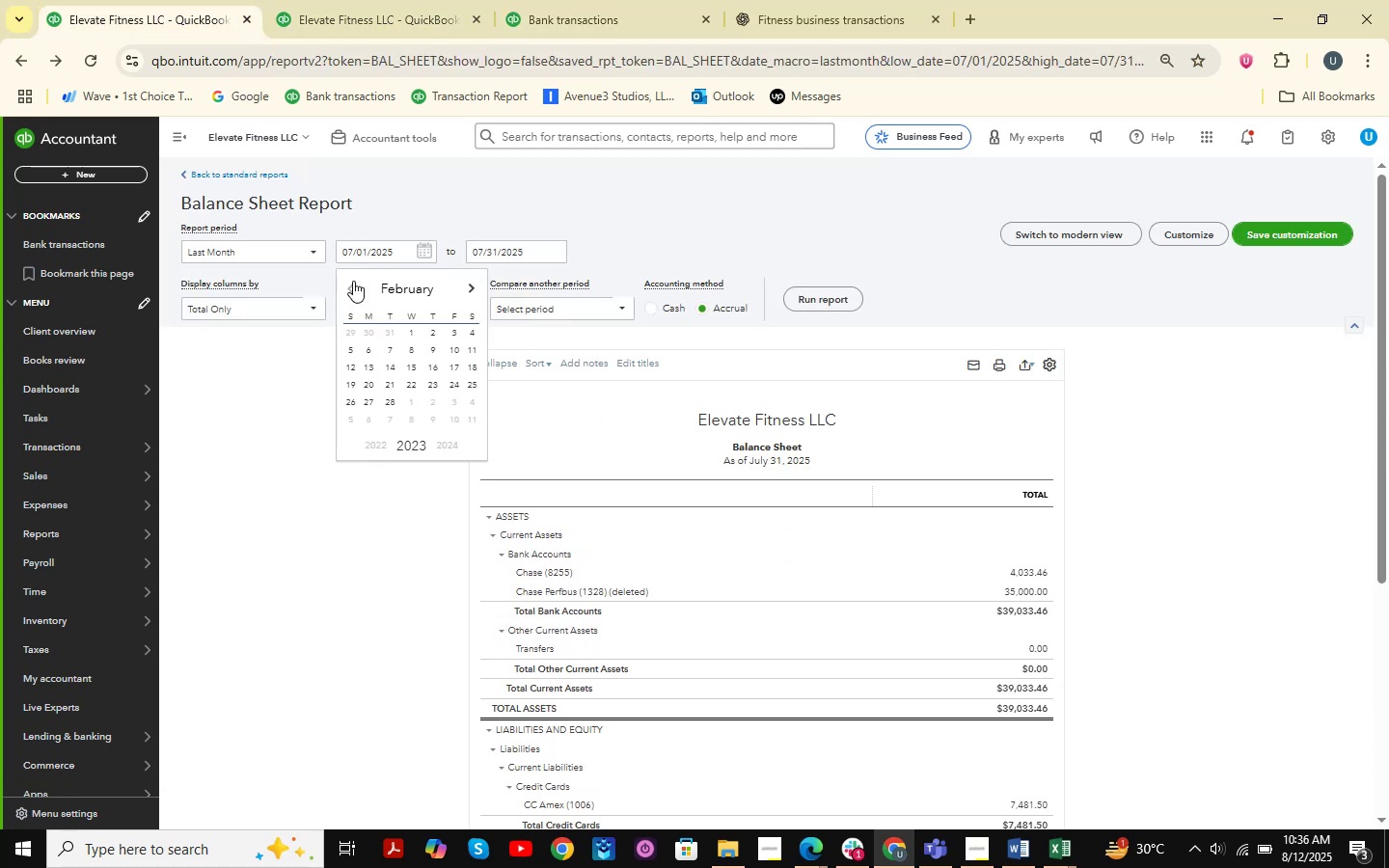 
triple_click([353, 281])
 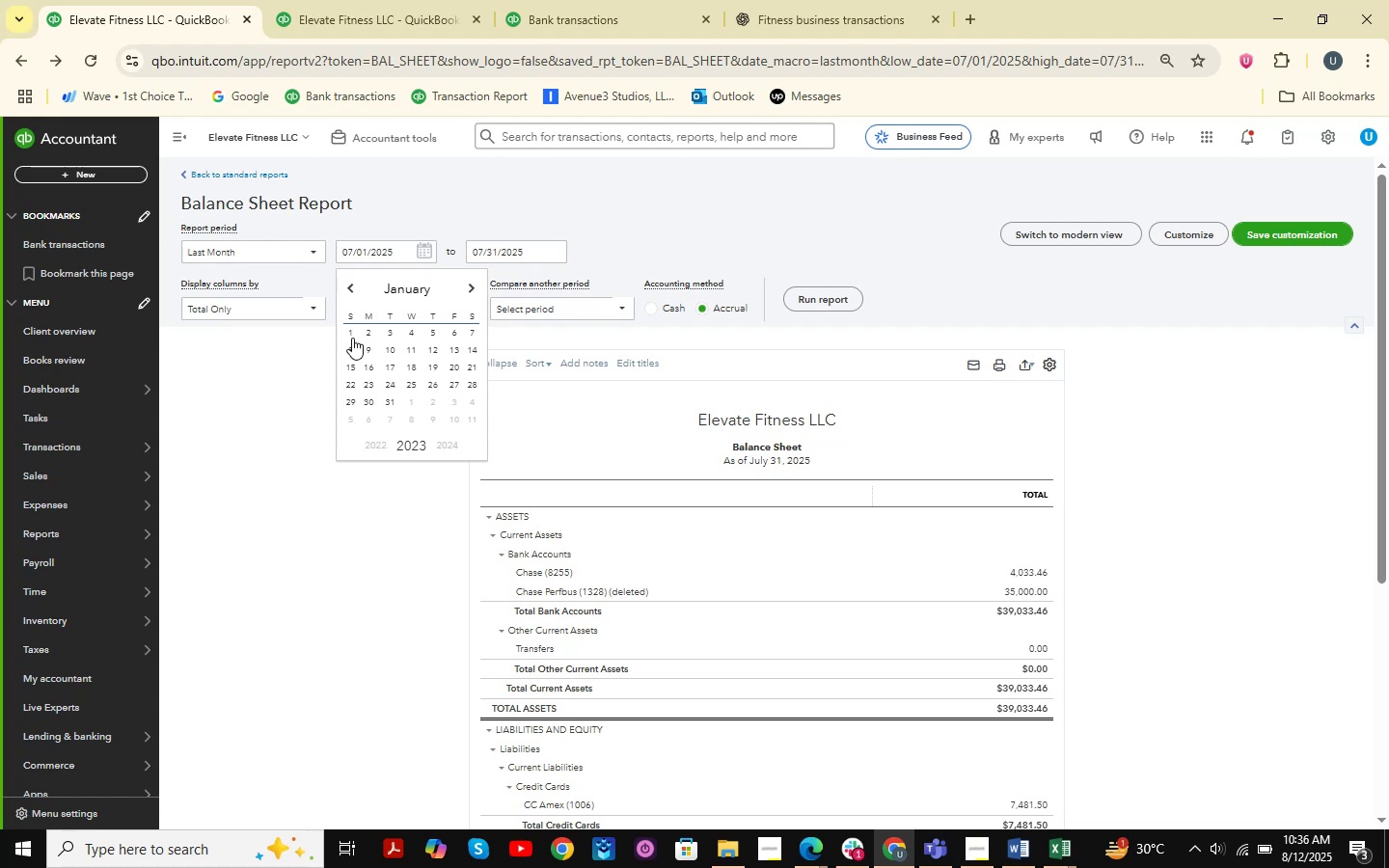 
left_click([349, 335])
 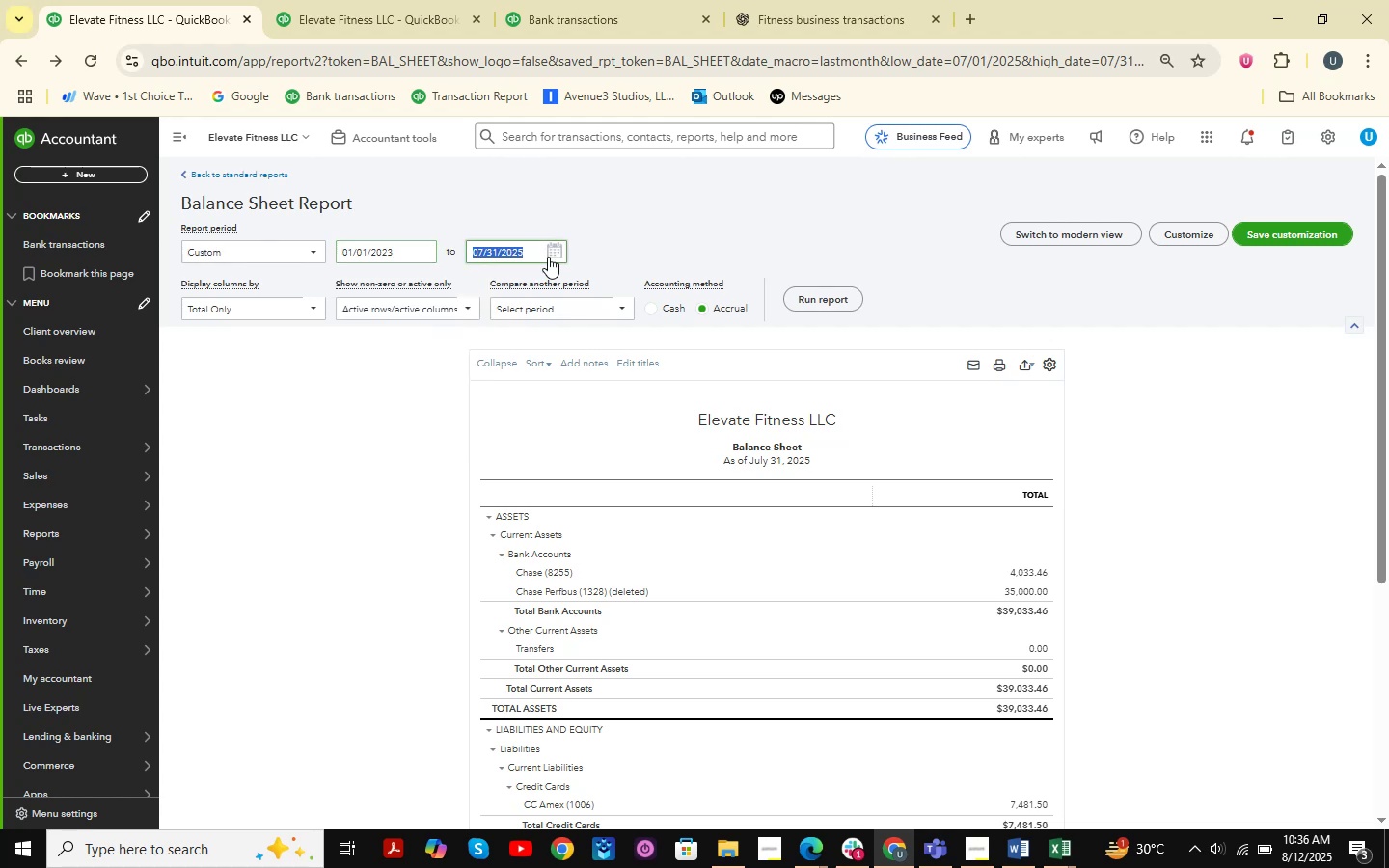 
double_click([549, 258])
 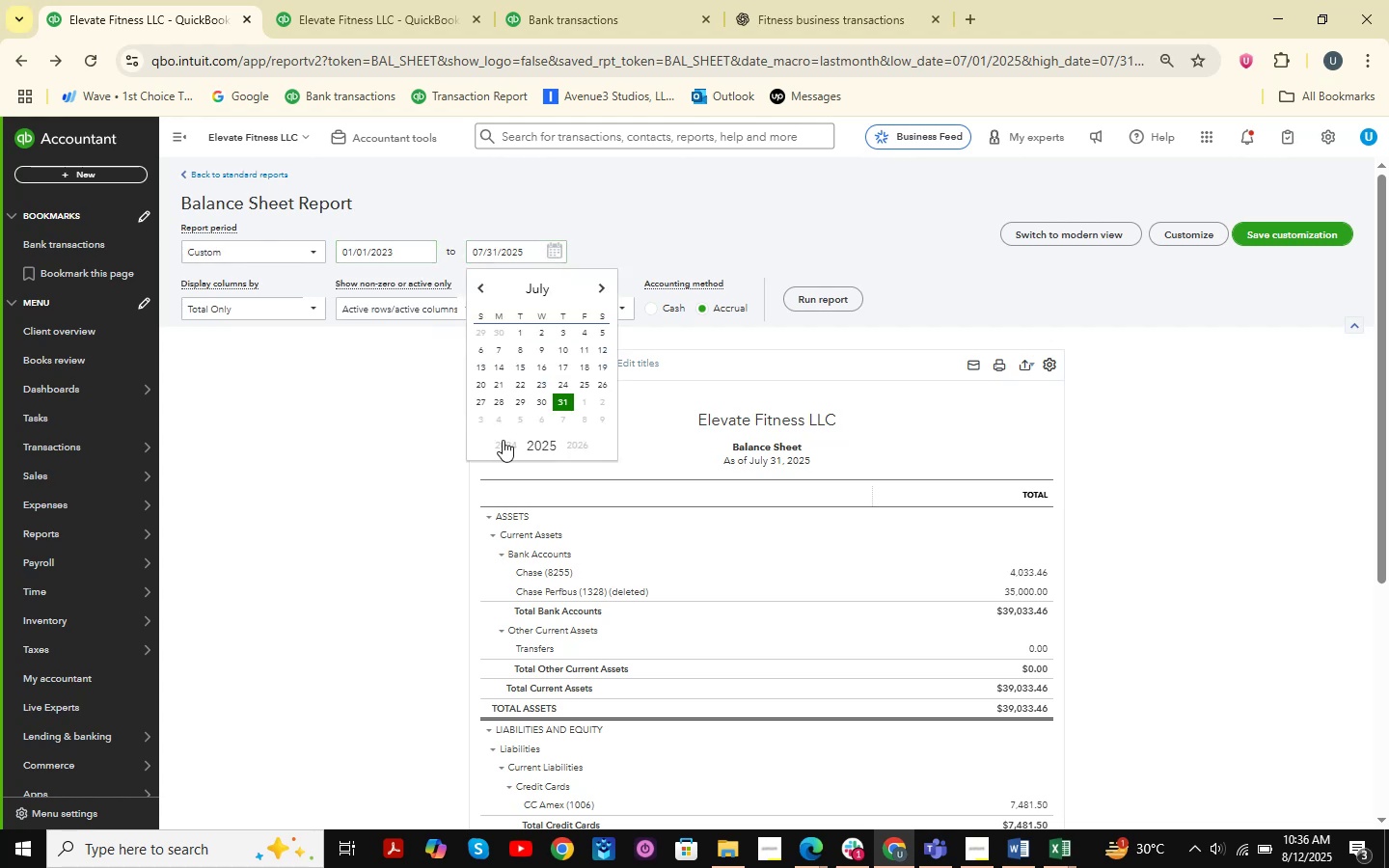 
double_click([503, 440])
 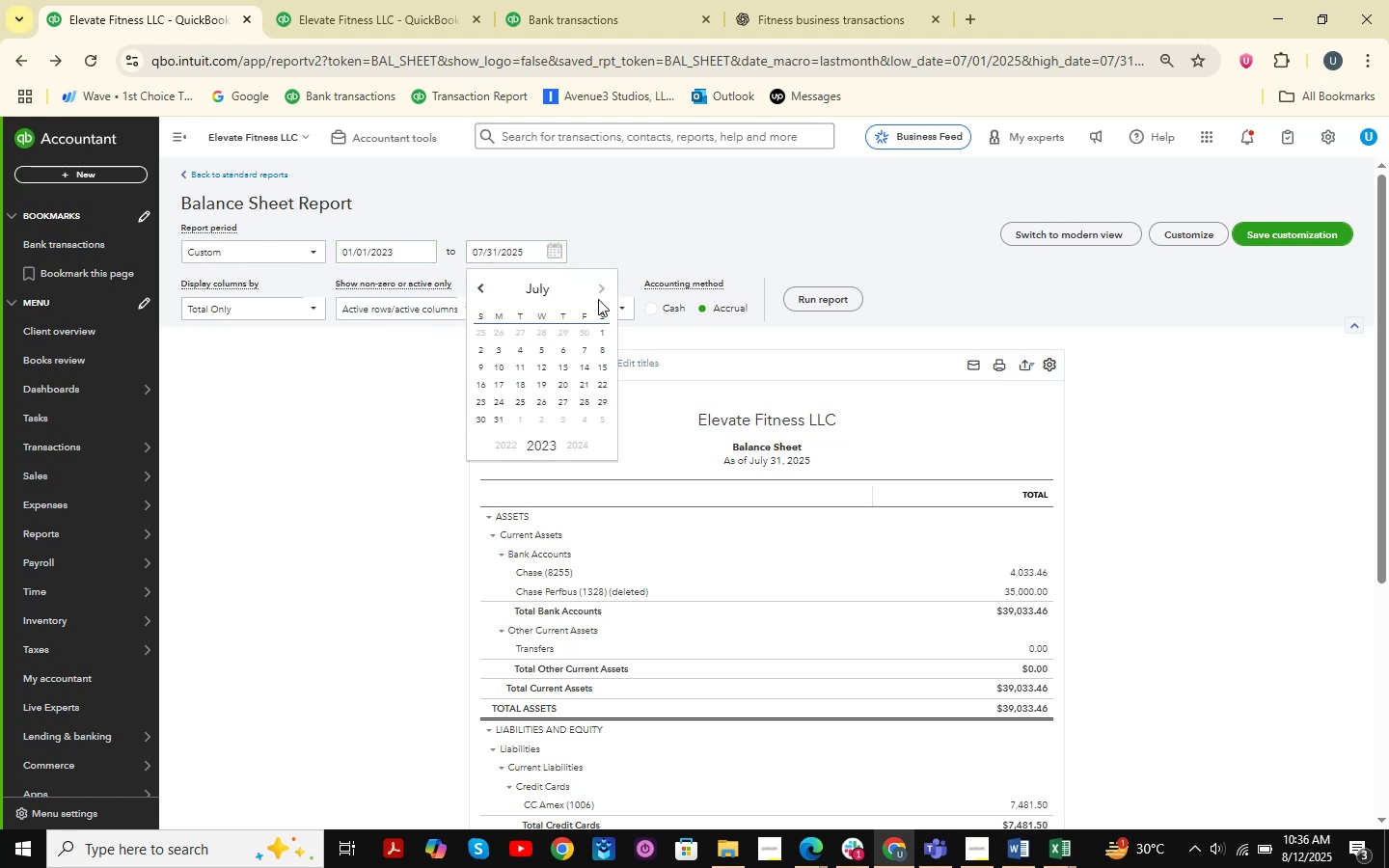 
double_click([599, 298])
 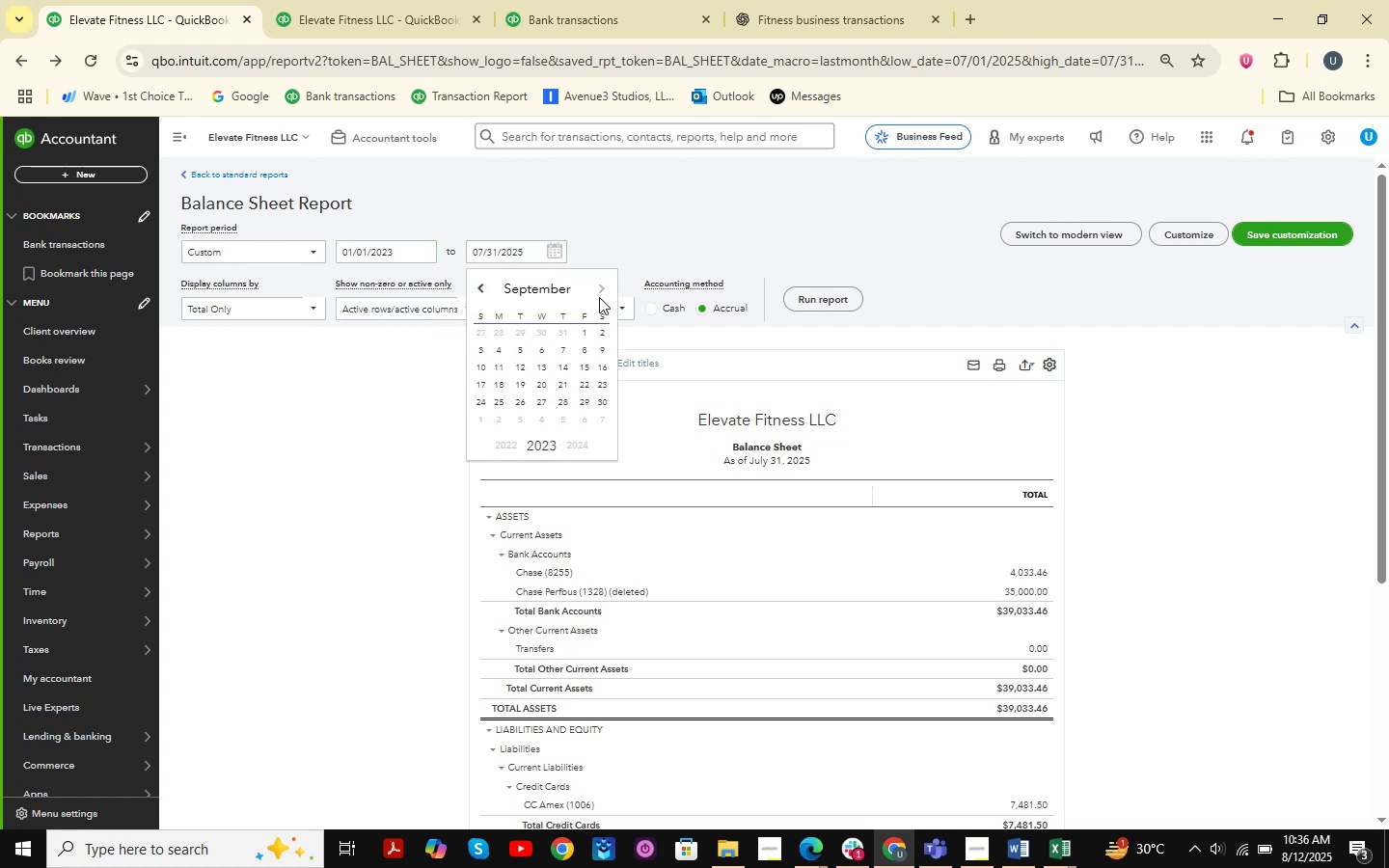 
triple_click([599, 297])
 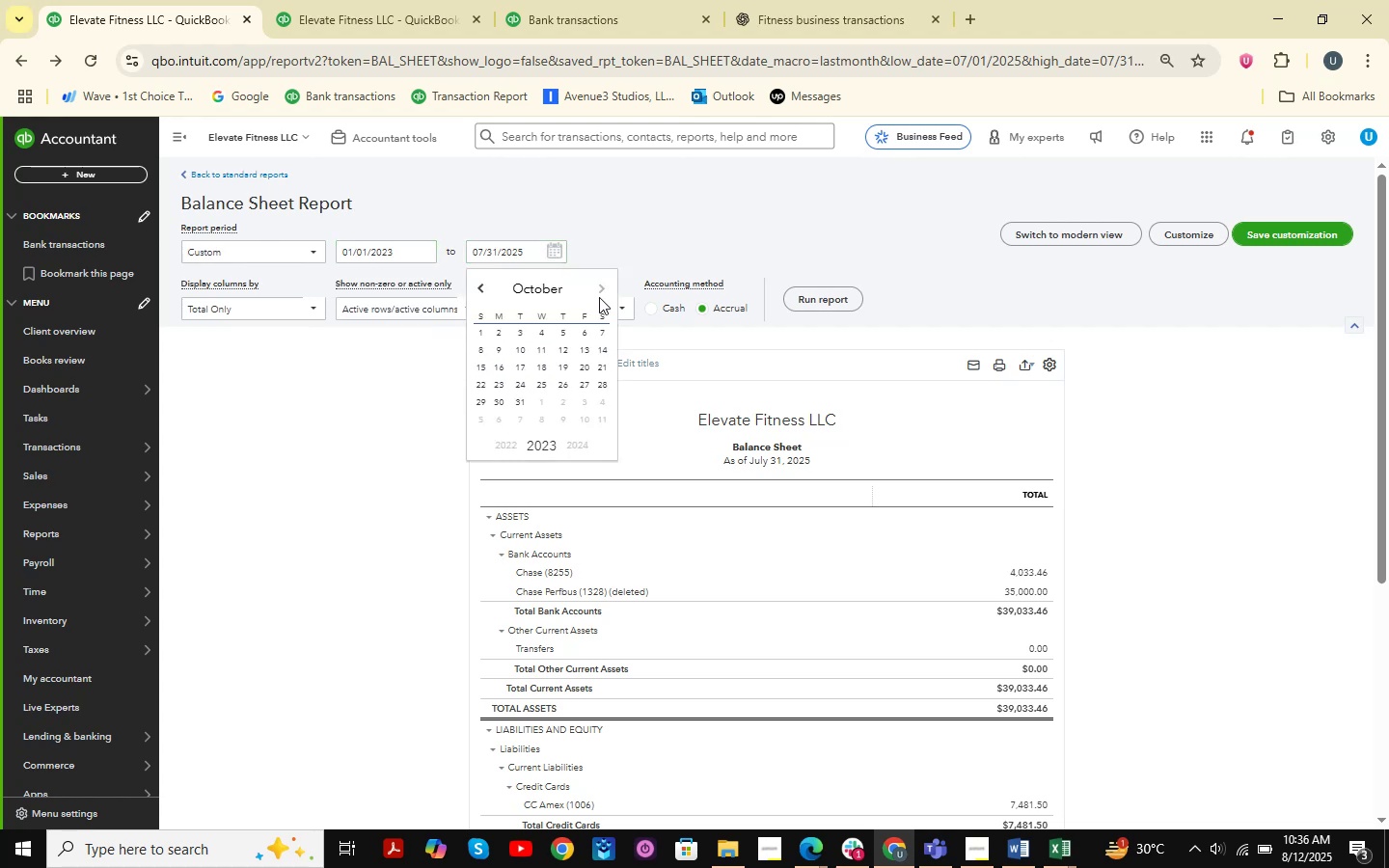 
triple_click([599, 297])
 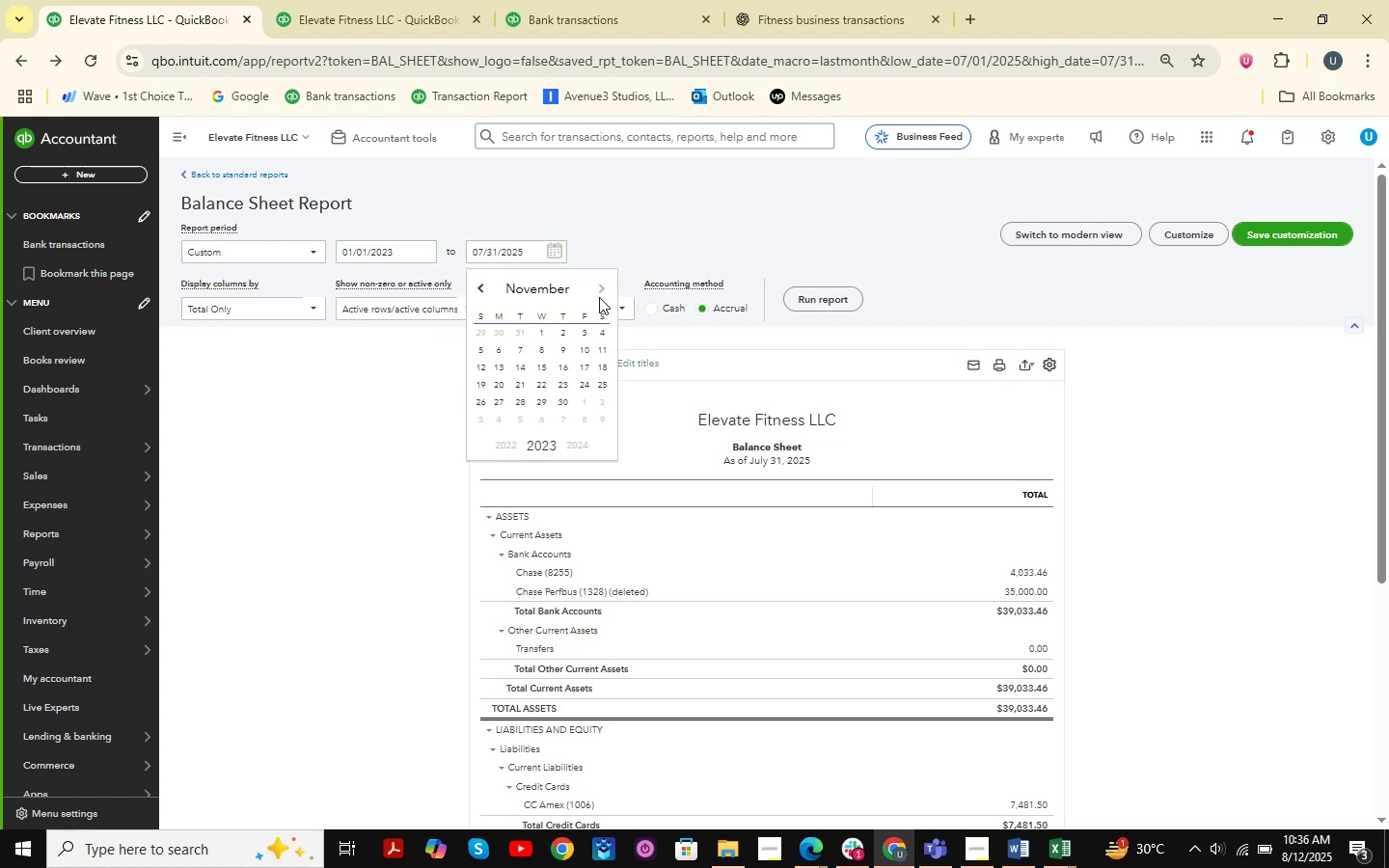 
triple_click([599, 297])
 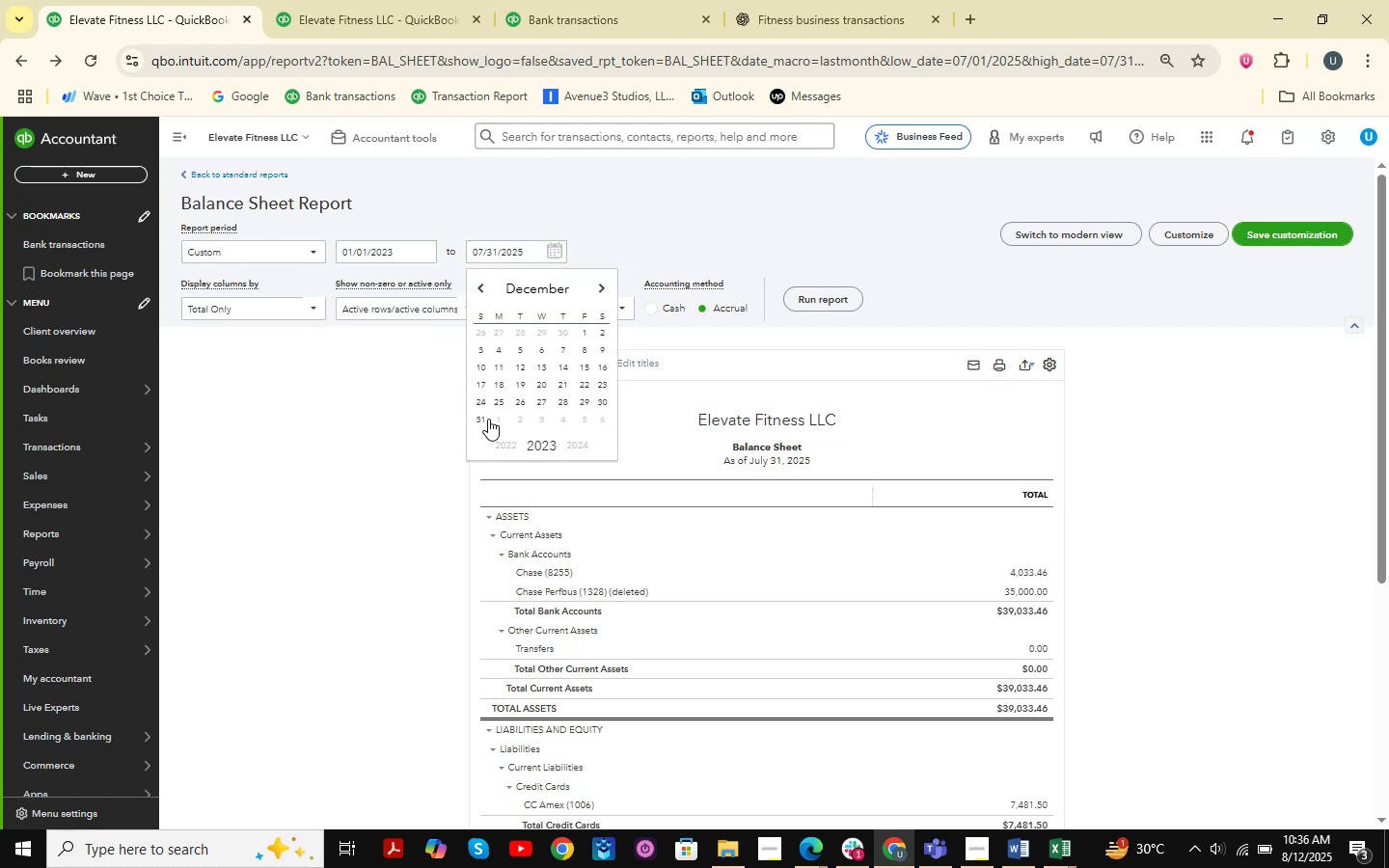 
left_click([483, 419])
 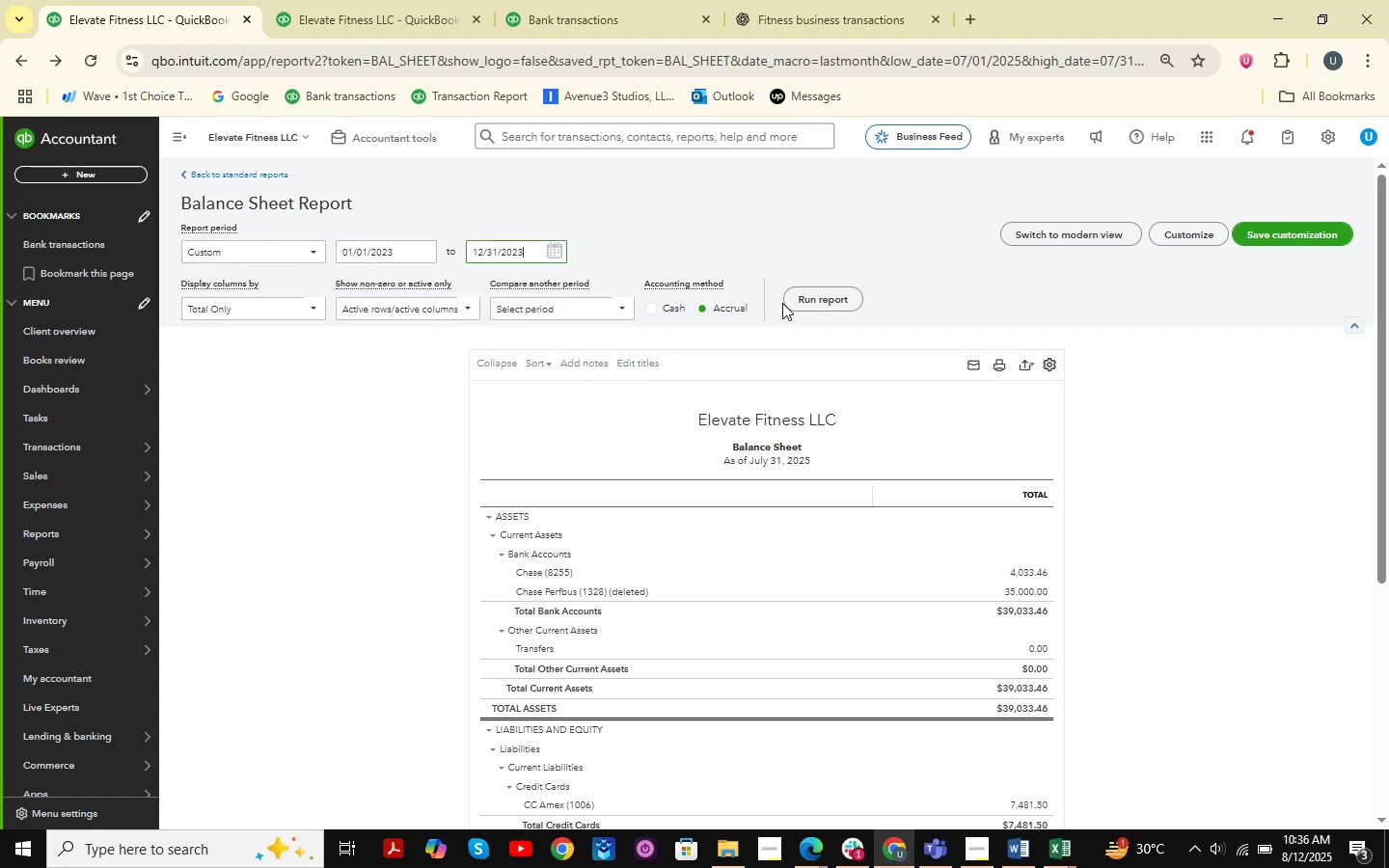 
left_click([800, 303])
 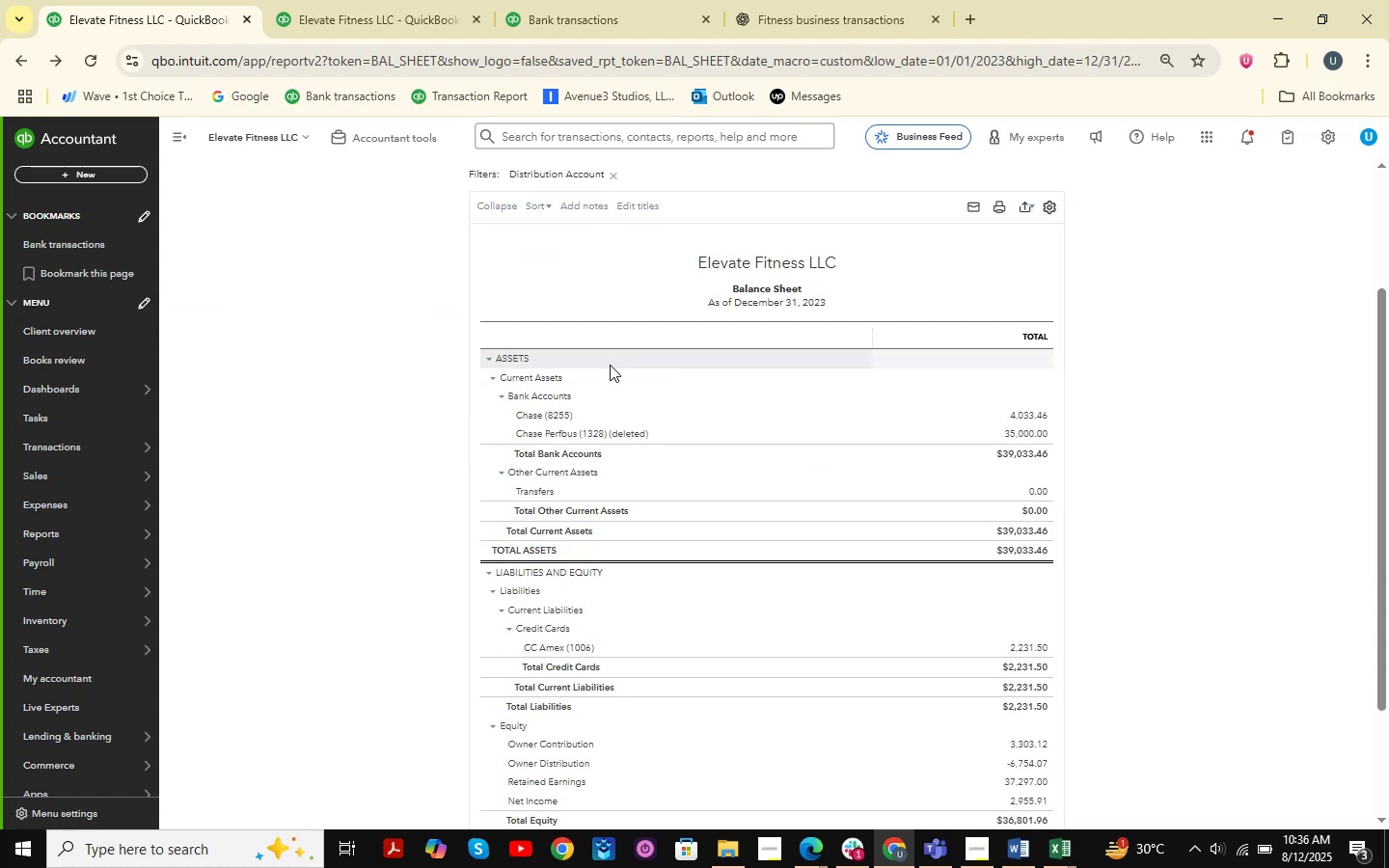 
scroll: coordinate [835, 340], scroll_direction: down, amount: 1.0
 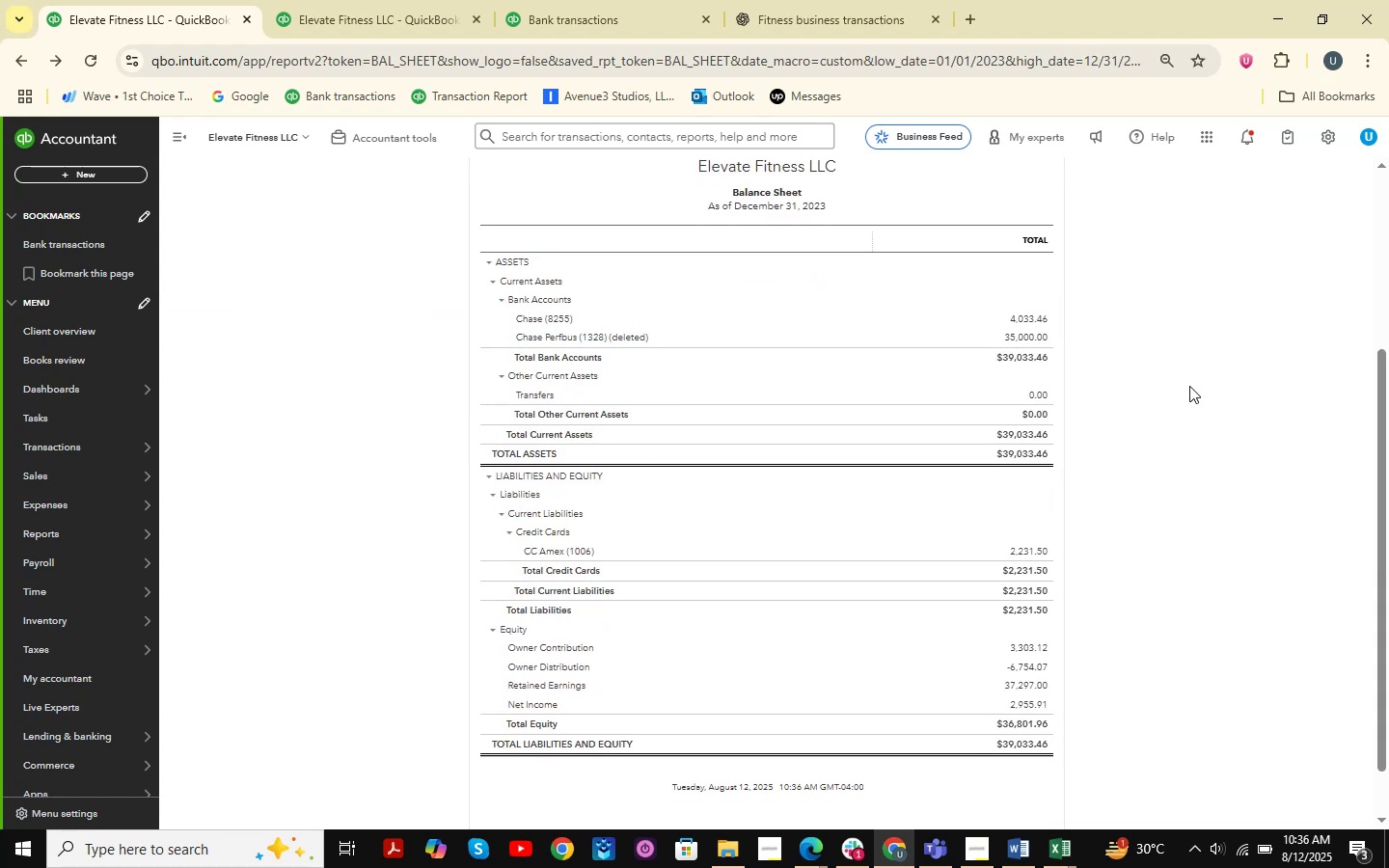 
key(Meta+MetaLeft)
 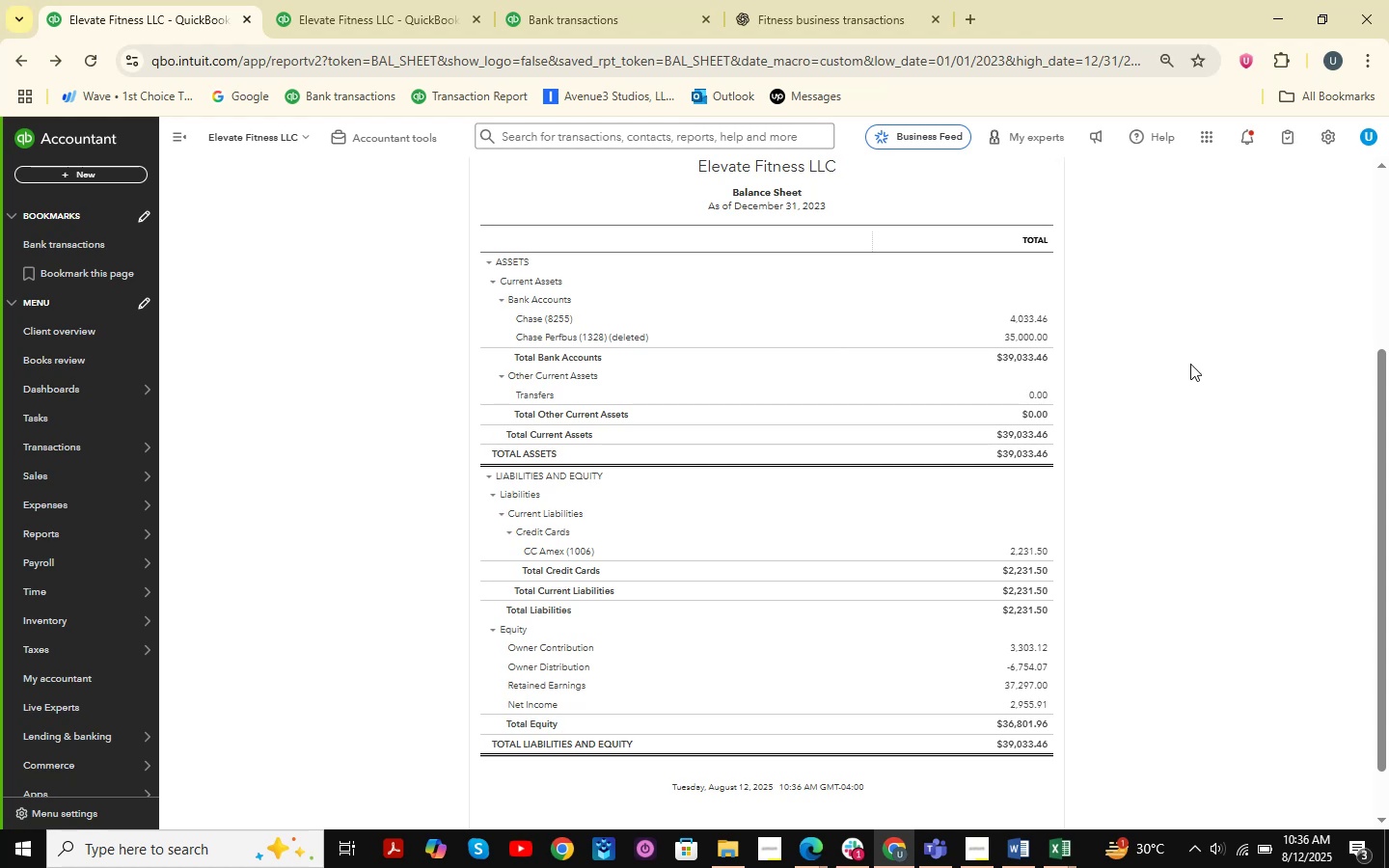 
key(Meta+Shift+ShiftLeft)
 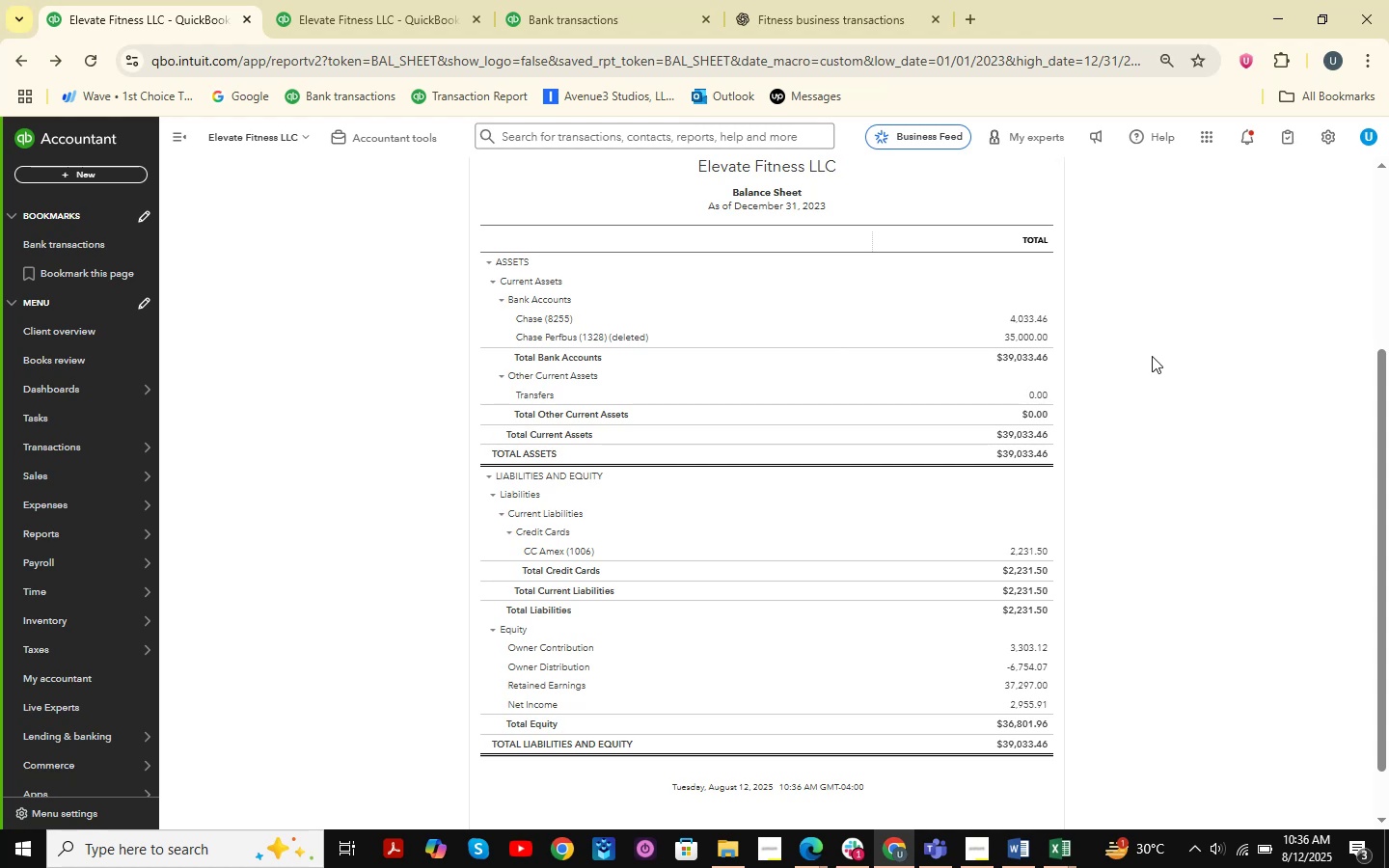 
key(Meta+Shift+S)
 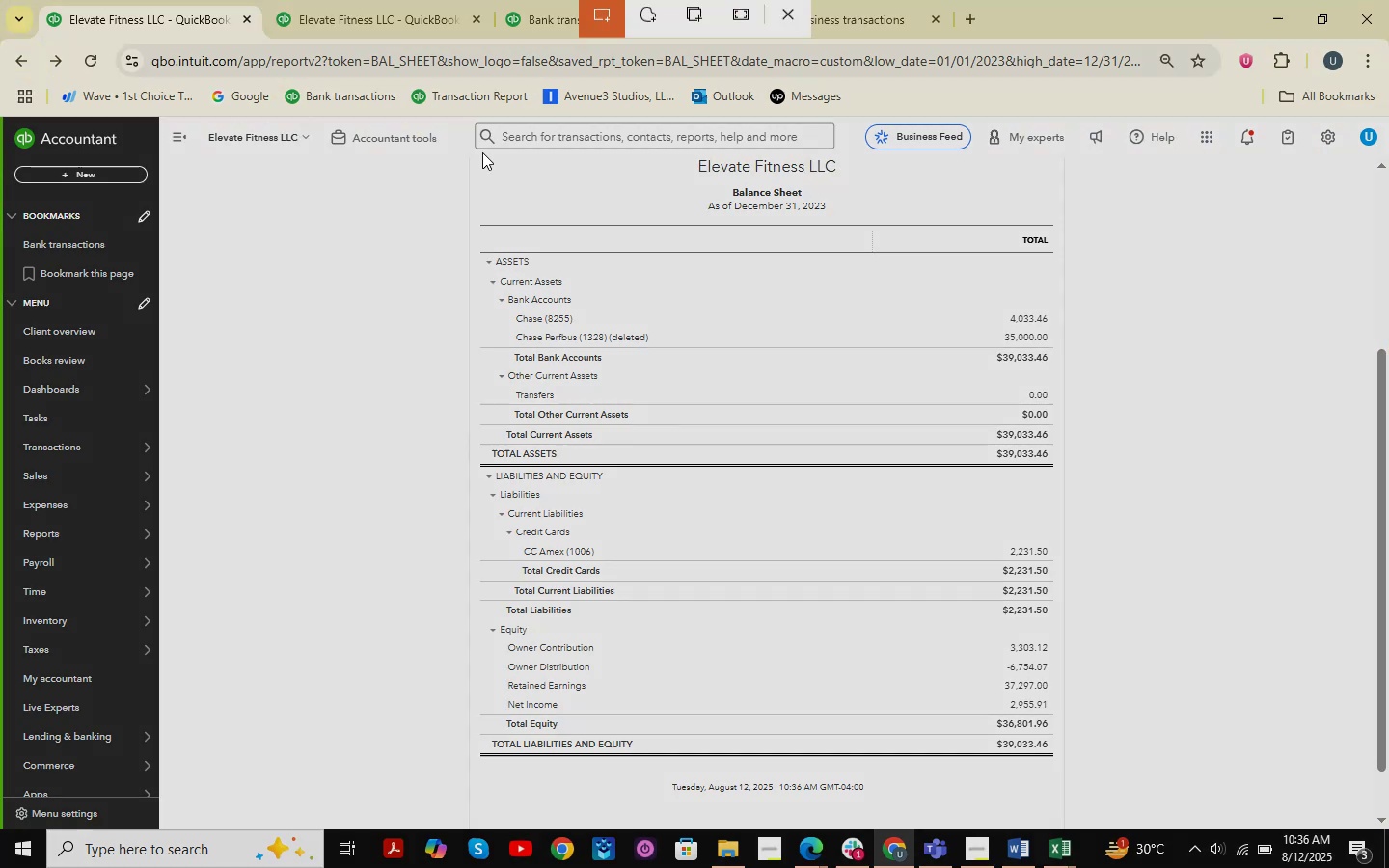 
left_click_drag(start_coordinate=[468, 158], to_coordinate=[442, 215])
 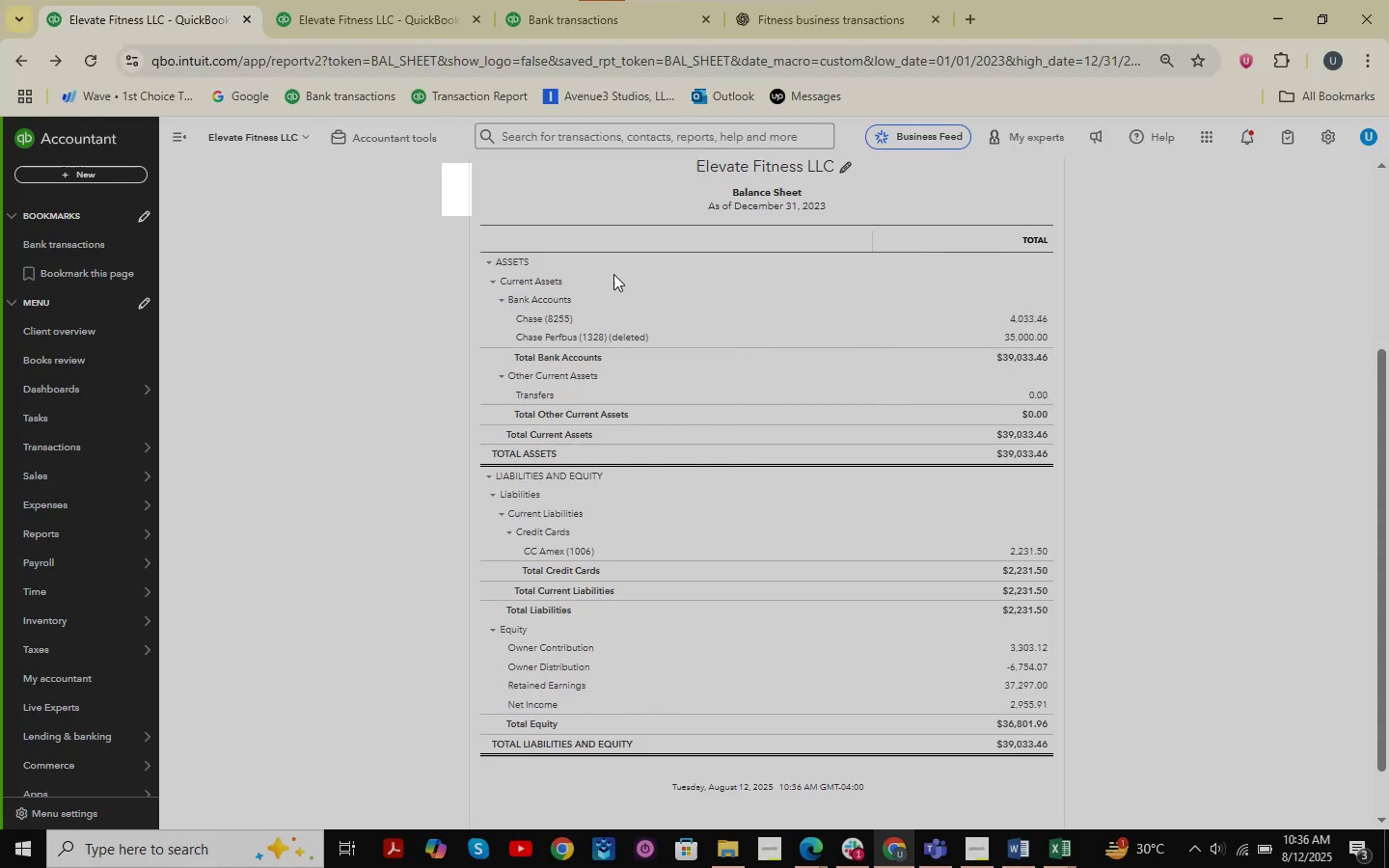 
scroll: coordinate [613, 274], scroll_direction: up, amount: 1.0
 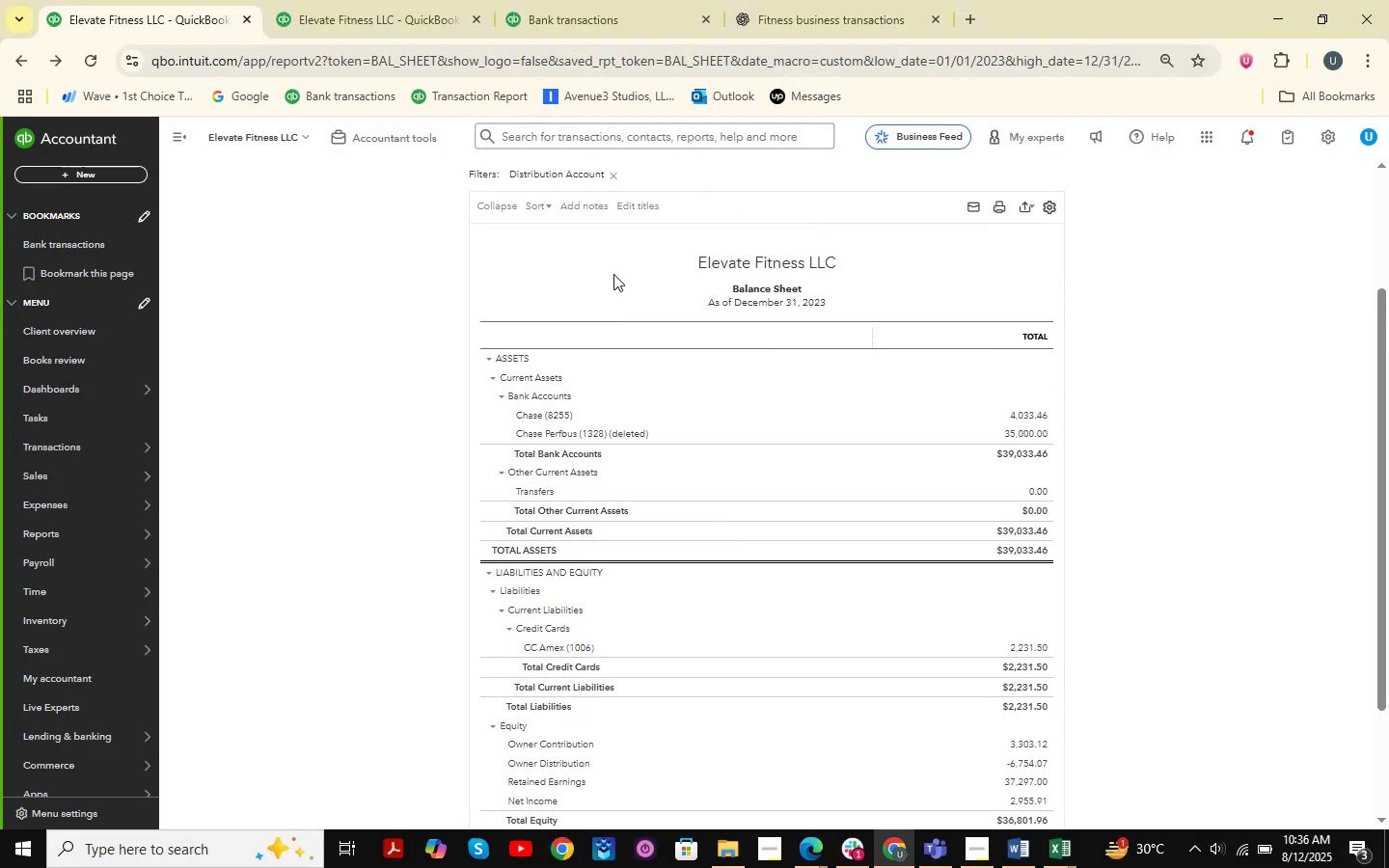 
scroll: coordinate [613, 274], scroll_direction: down, amount: 1.0
 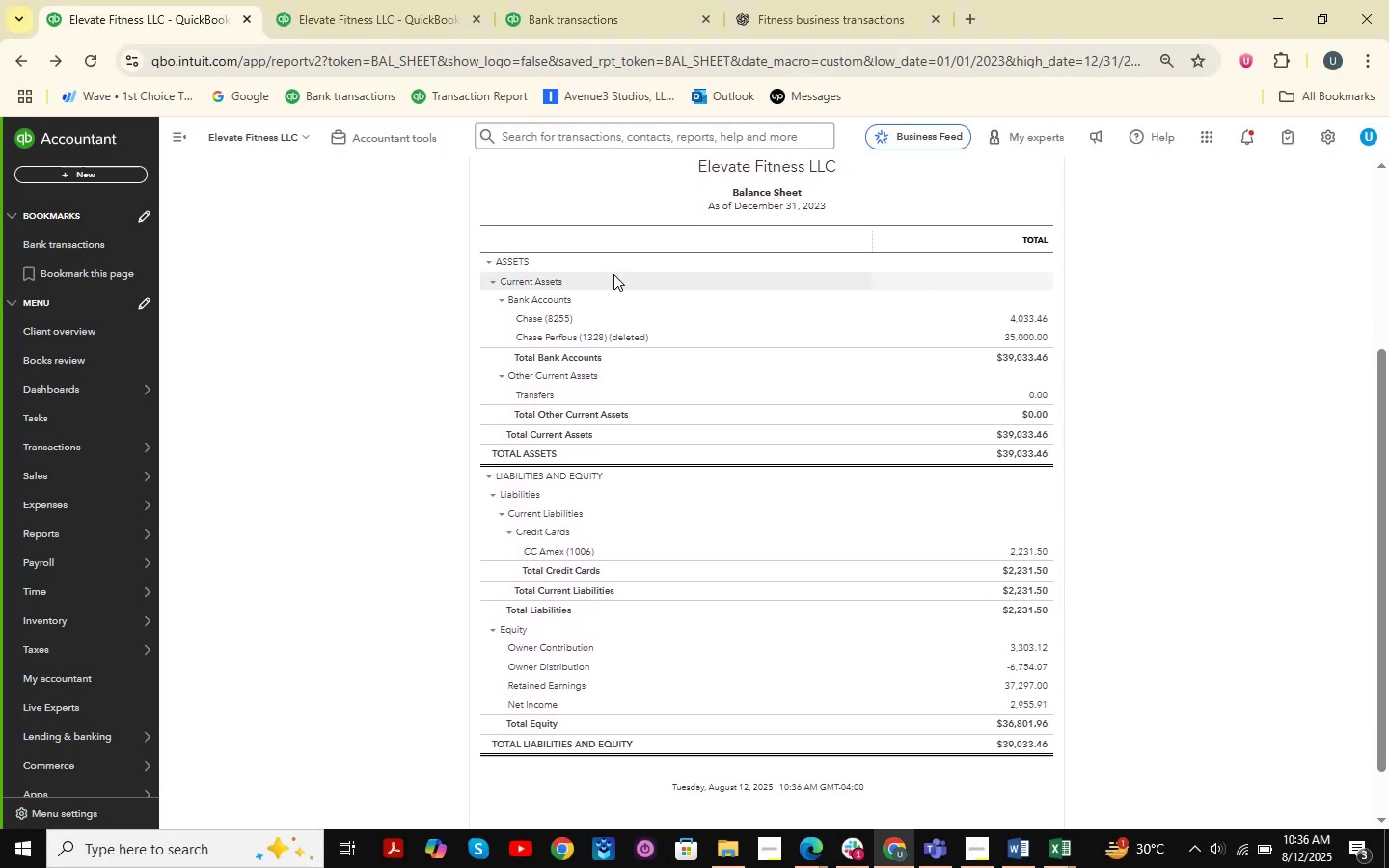 
scroll: coordinate [613, 274], scroll_direction: up, amount: 1.0
 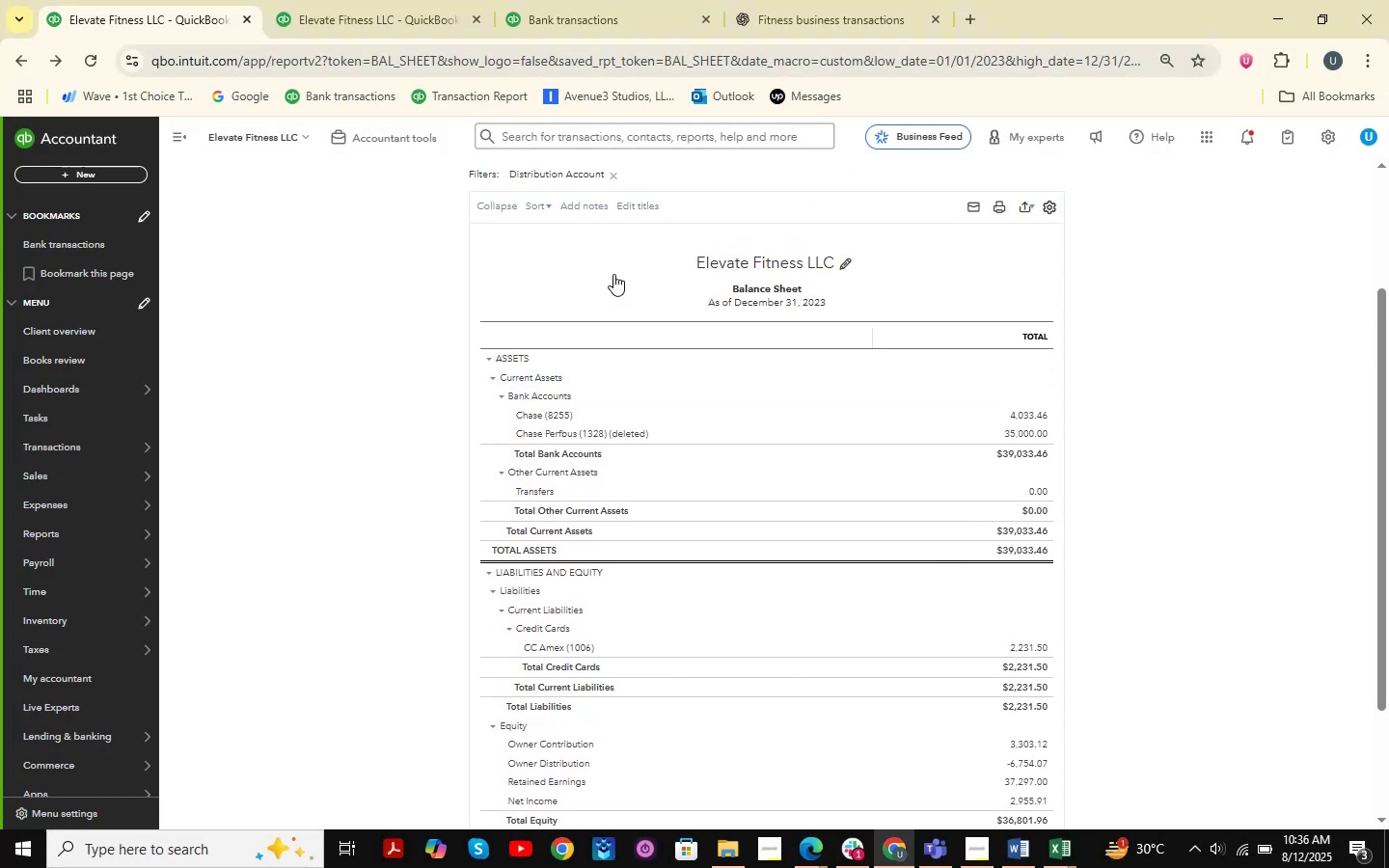 
key(Meta+MetaLeft)
 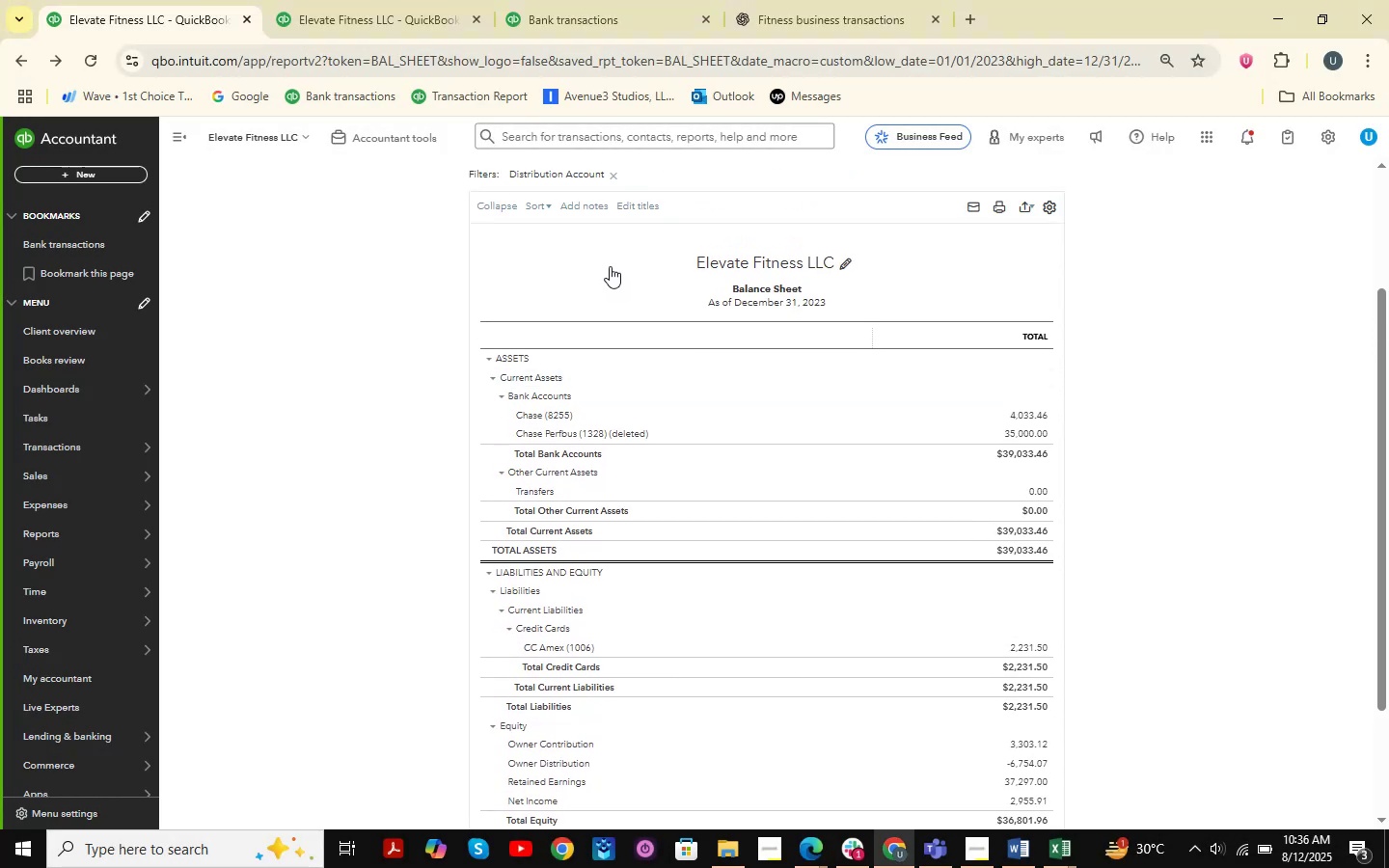 
key(Meta+S)
 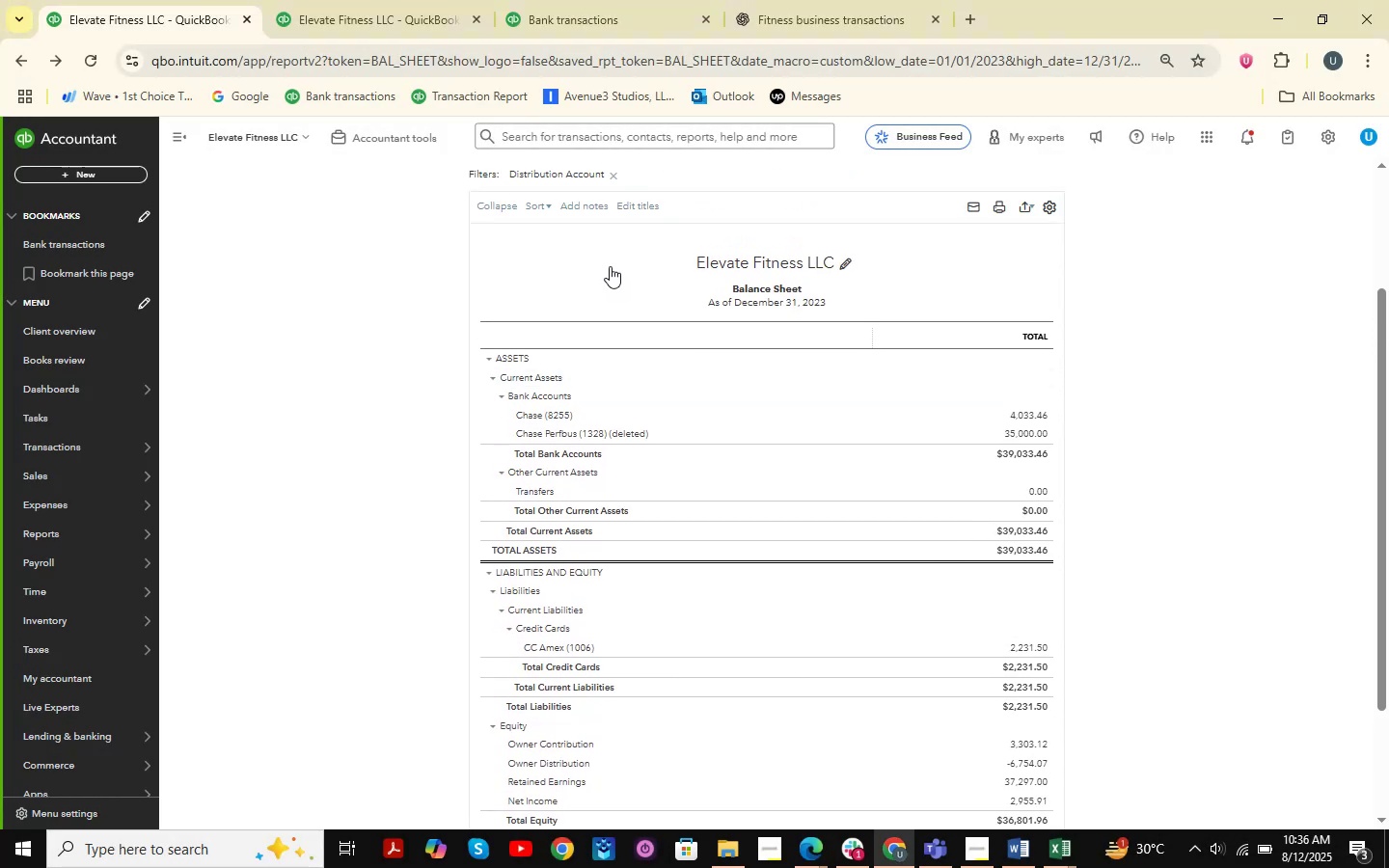 
key(Meta+Shift+ShiftLeft)
 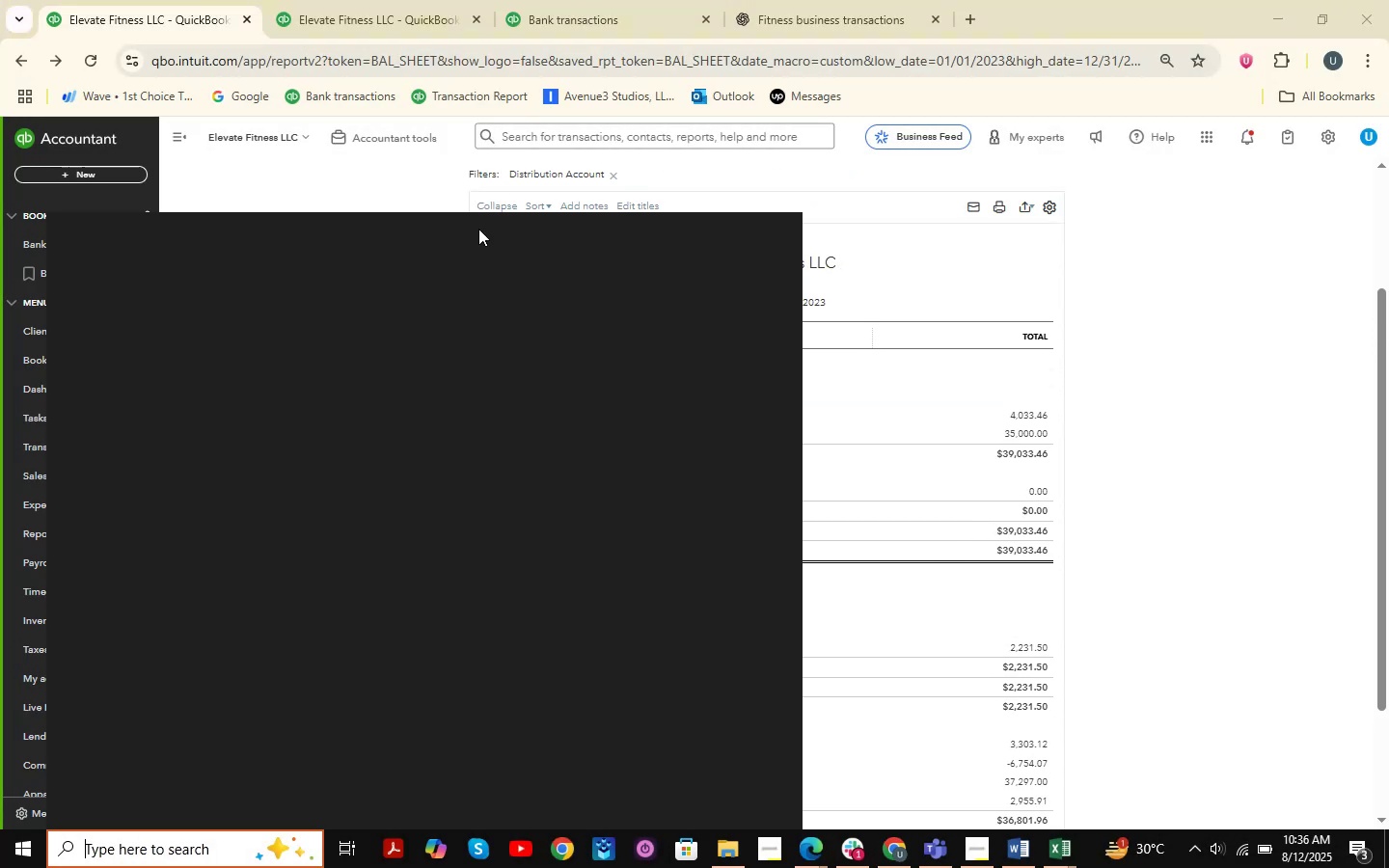 
left_click([1242, 274])
 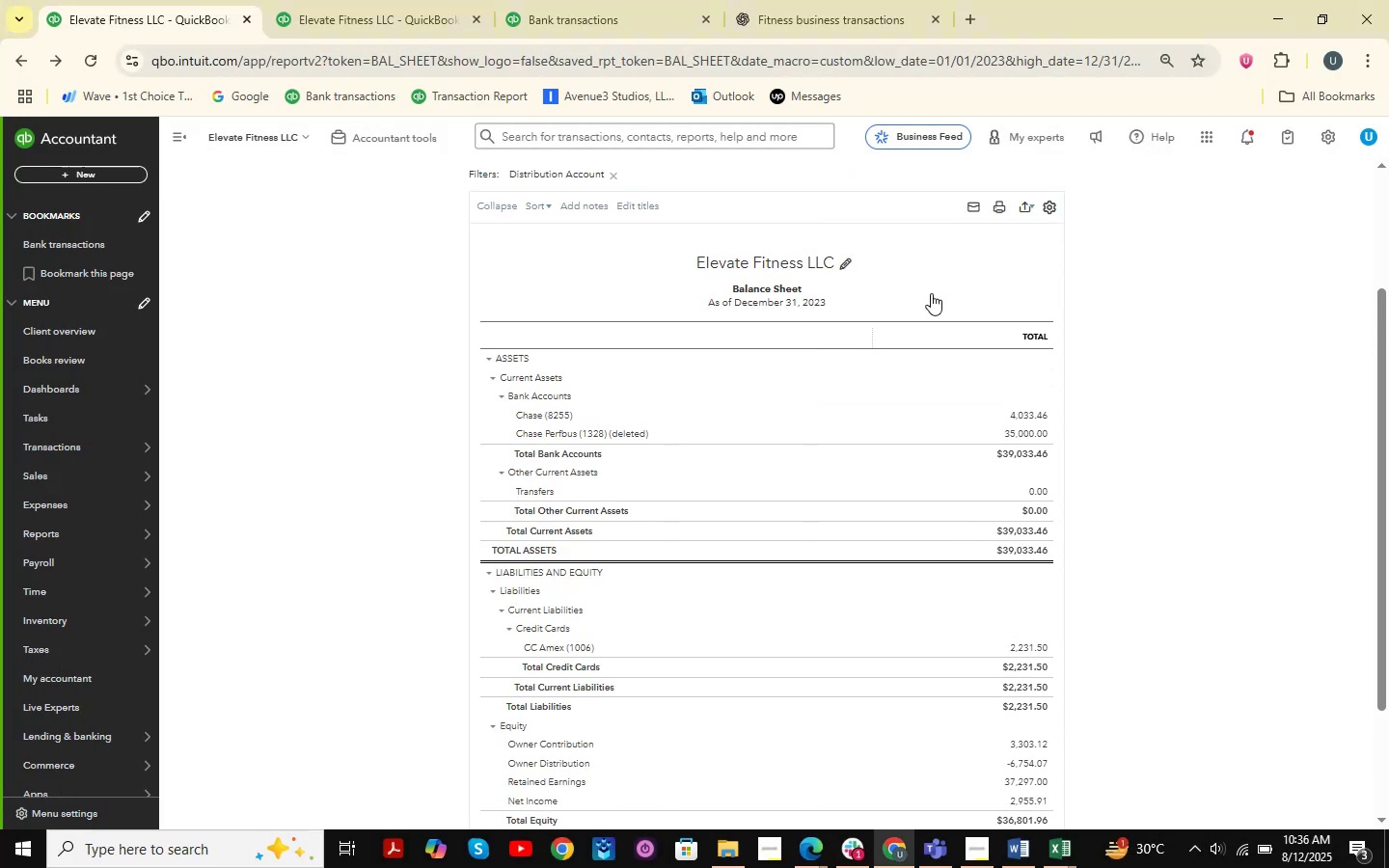 
key(Meta+MetaLeft)
 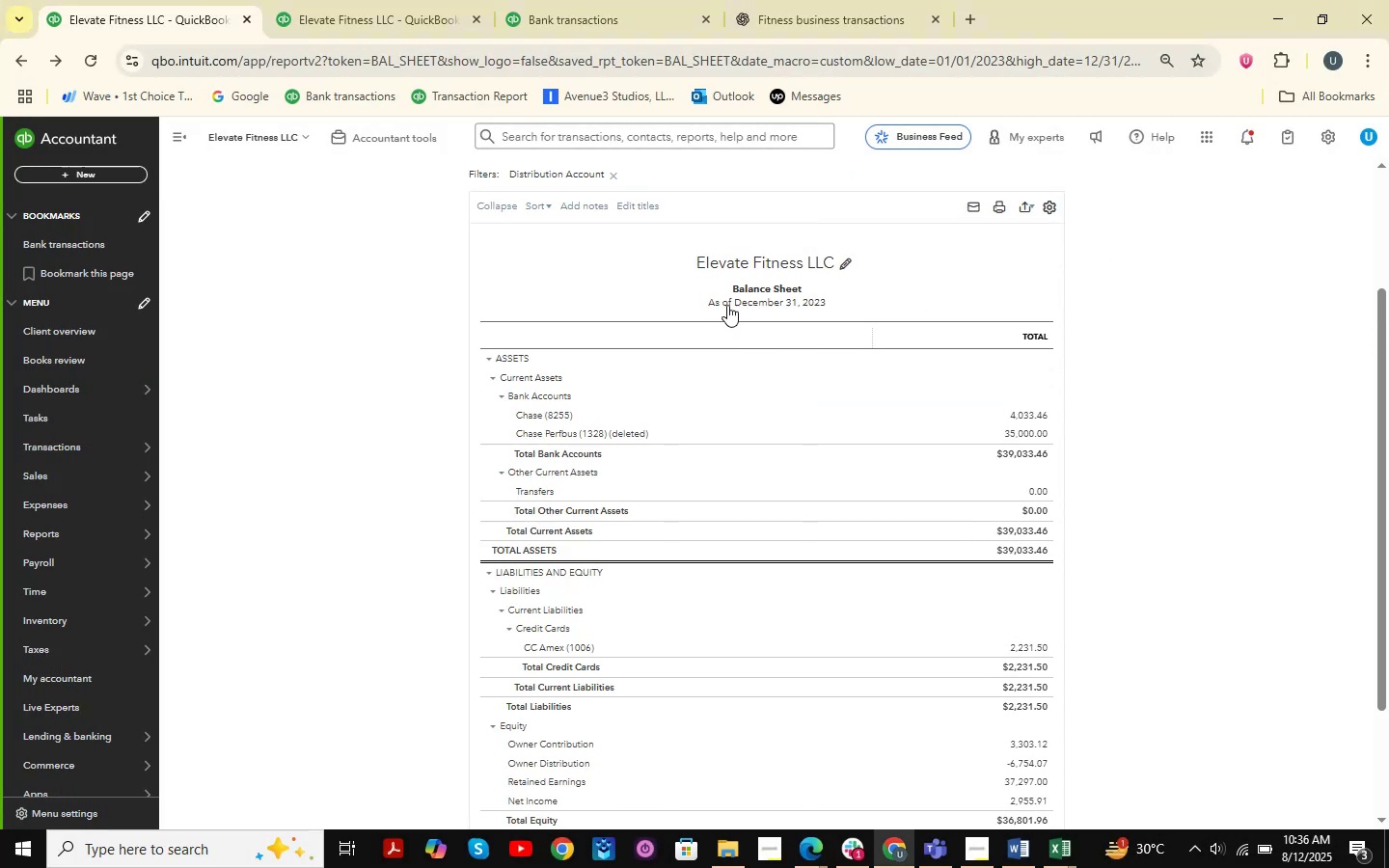 
key(Meta+Shift+ShiftLeft)
 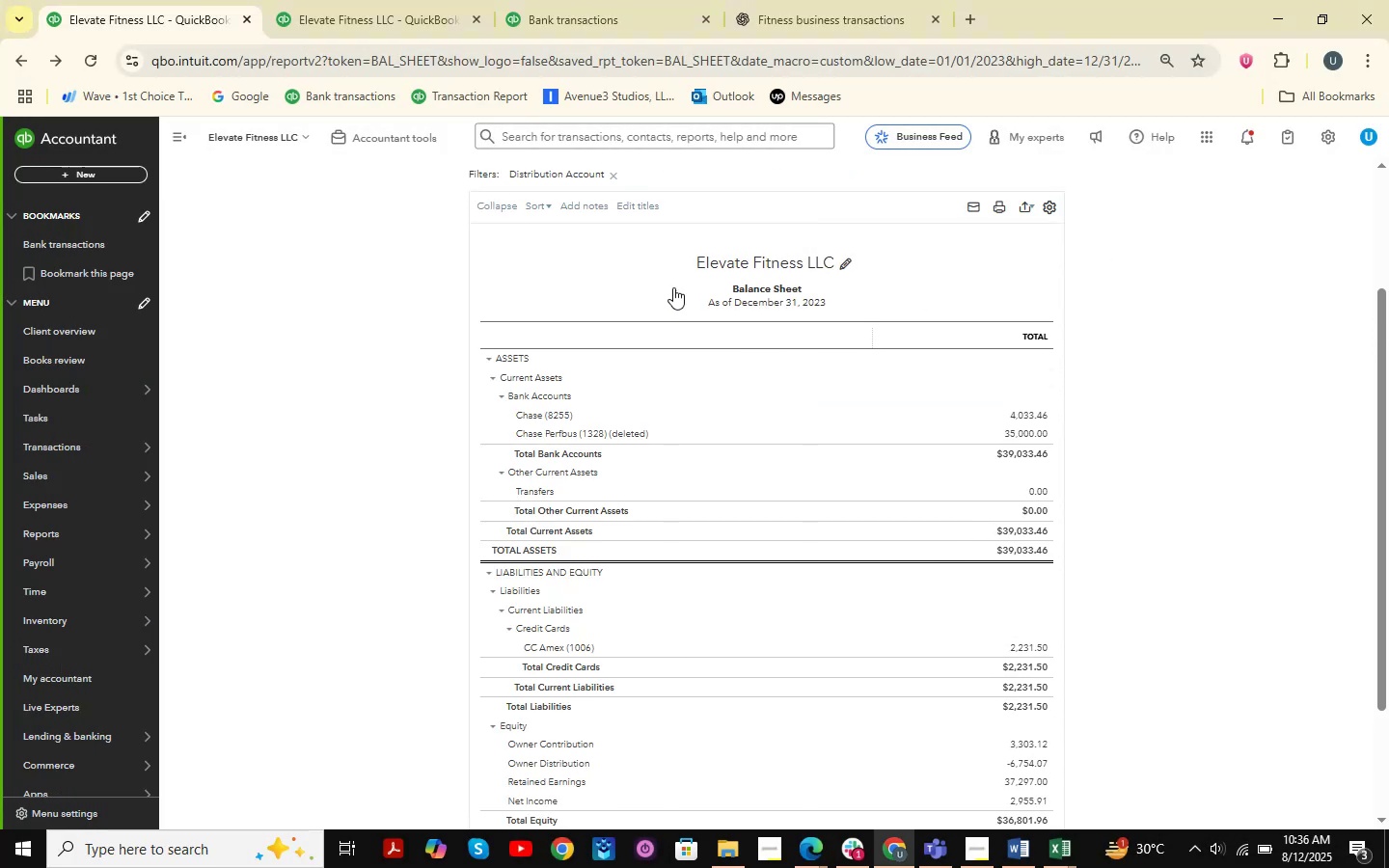 
key(Meta+Shift+S)
 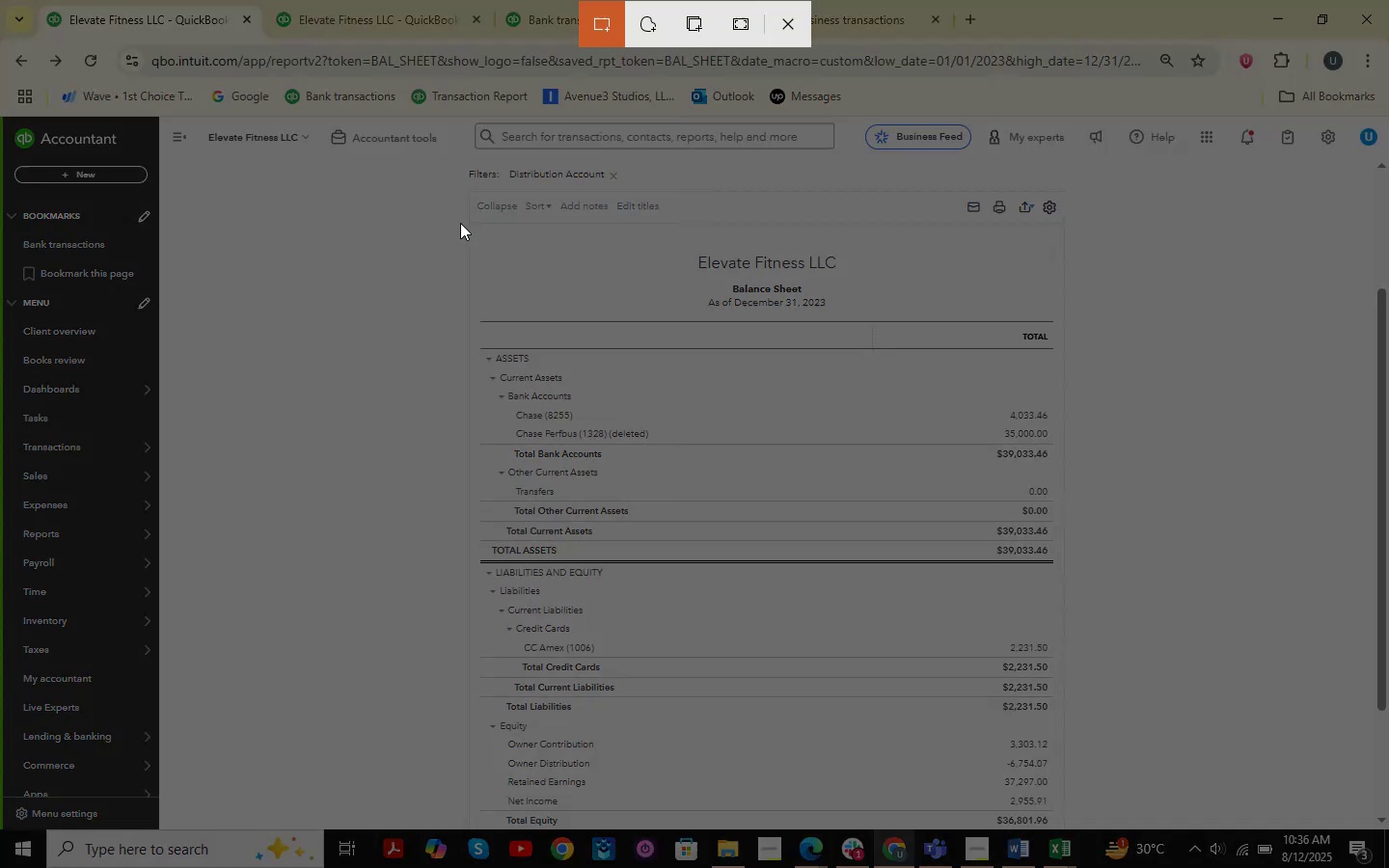 
left_click_drag(start_coordinate=[475, 222], to_coordinate=[1066, 828])
 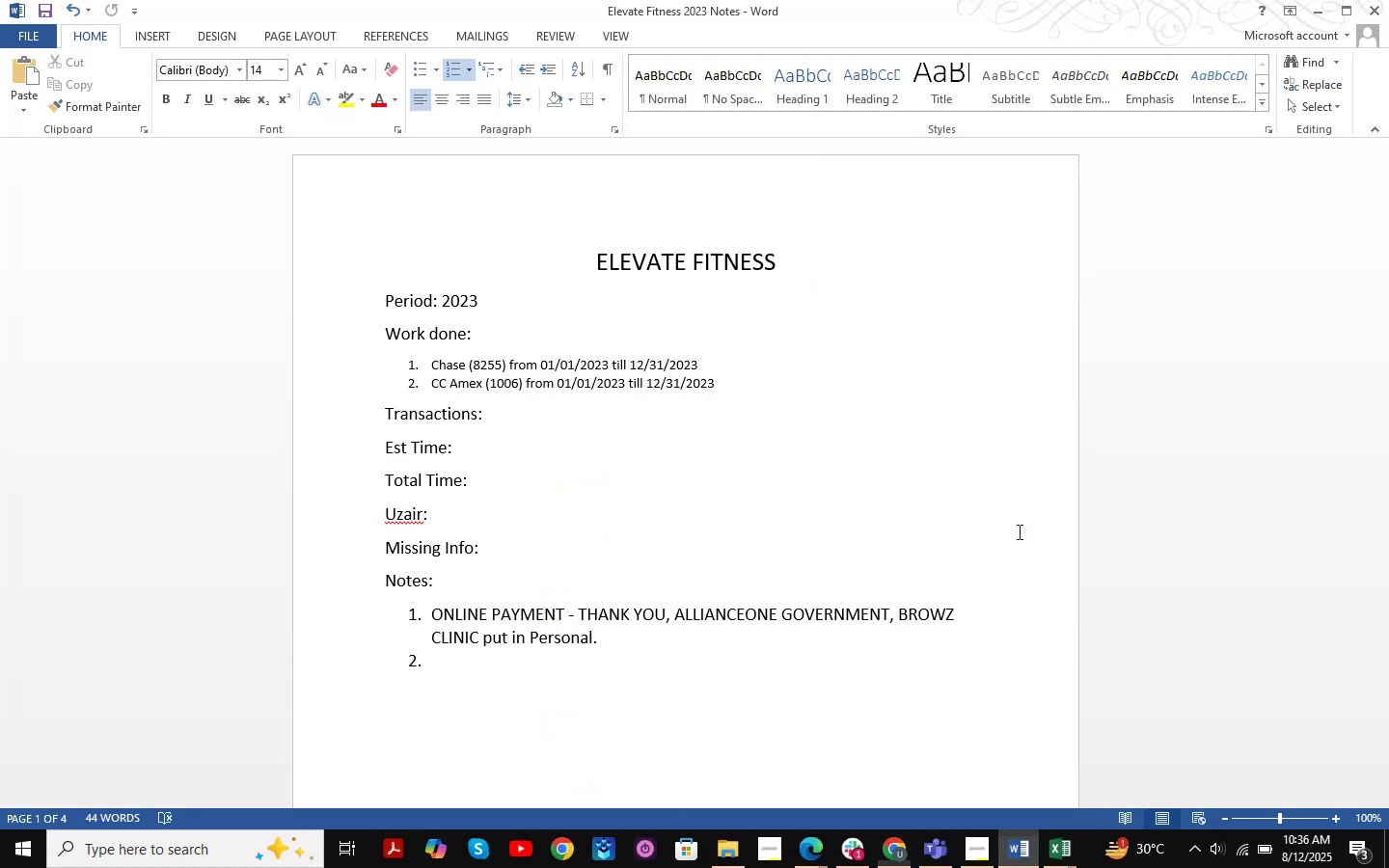 
scroll: coordinate [597, 543], scroll_direction: down, amount: 17.0
 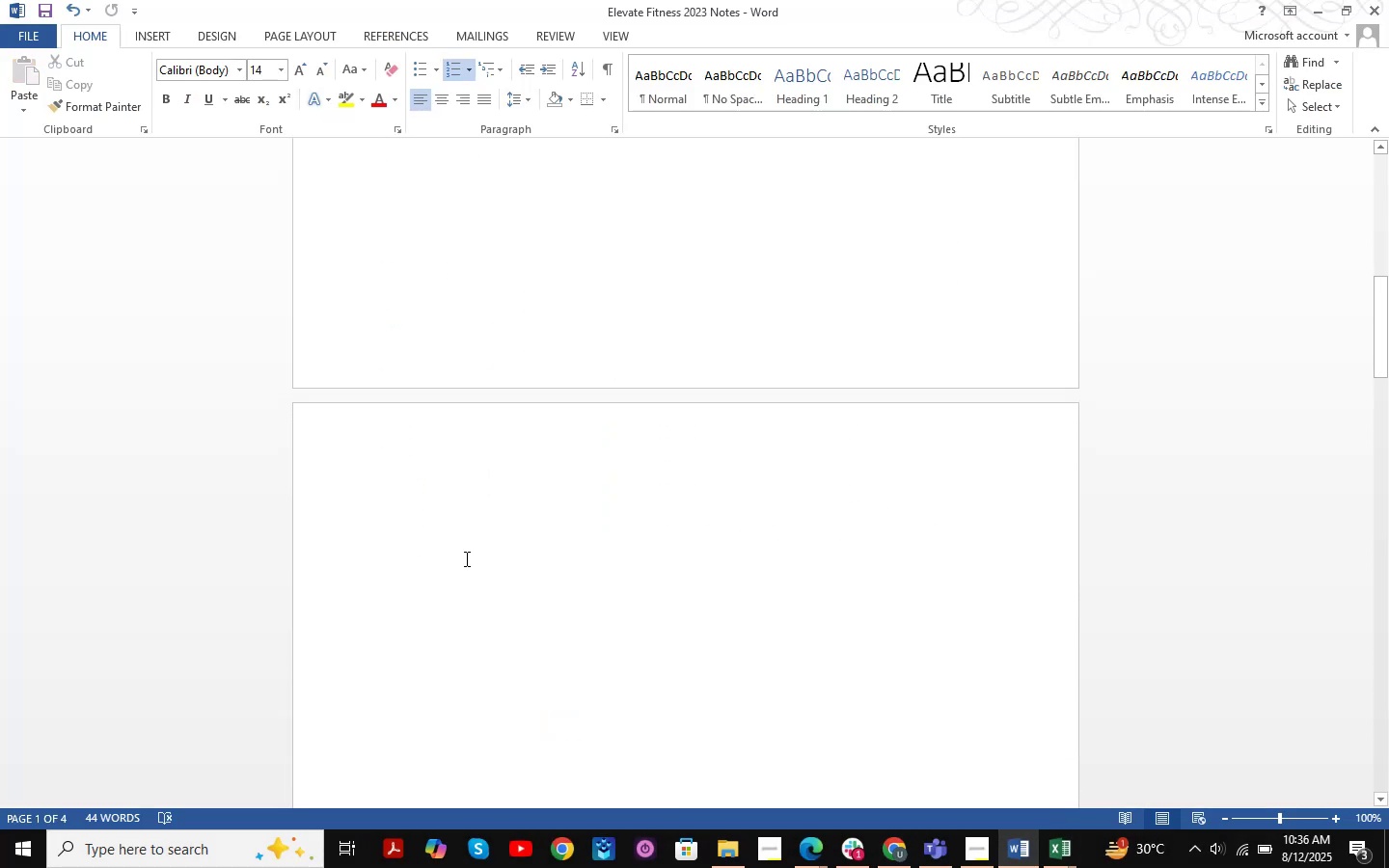 
left_click([443, 522])
 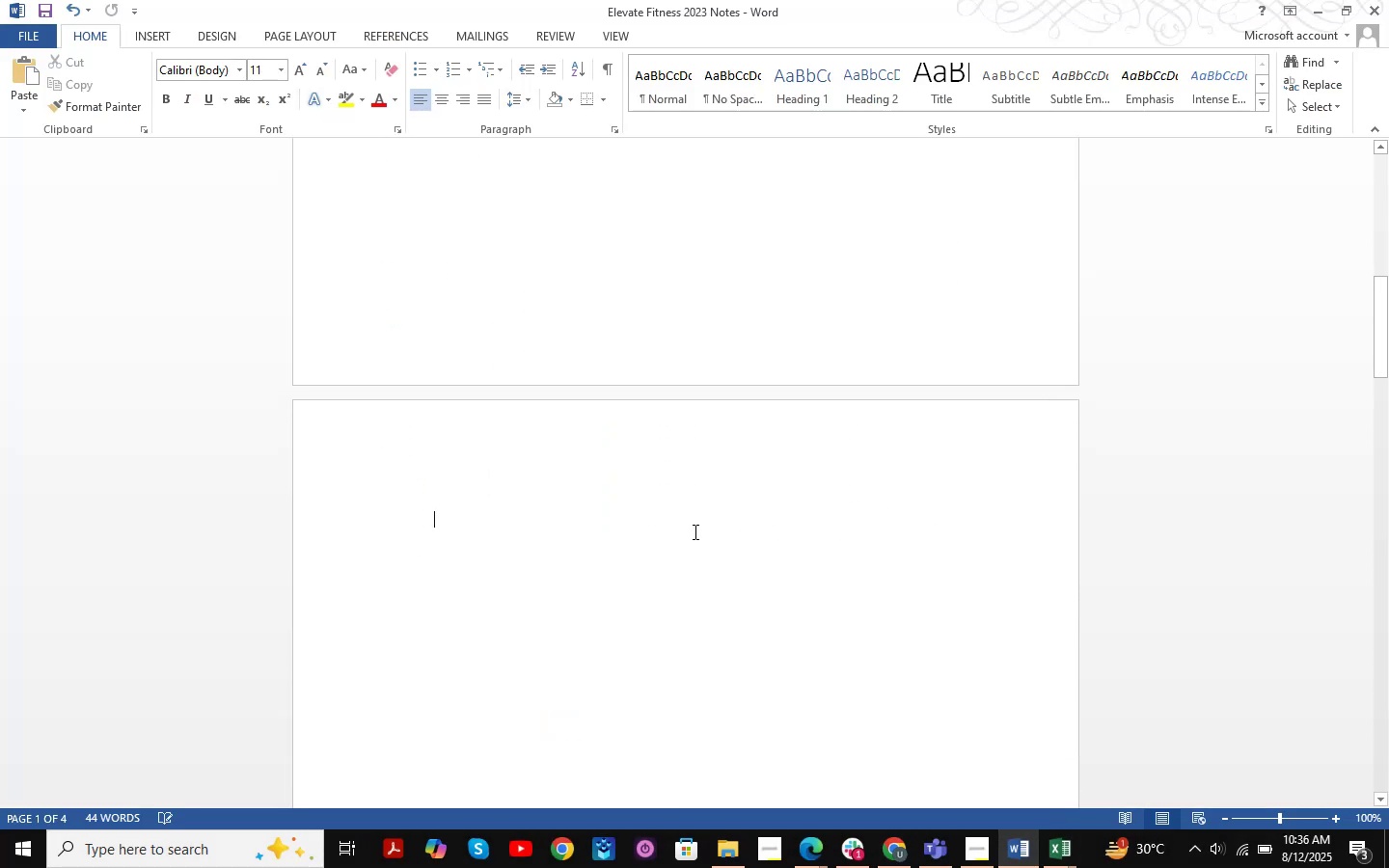 
key(Control+V)
 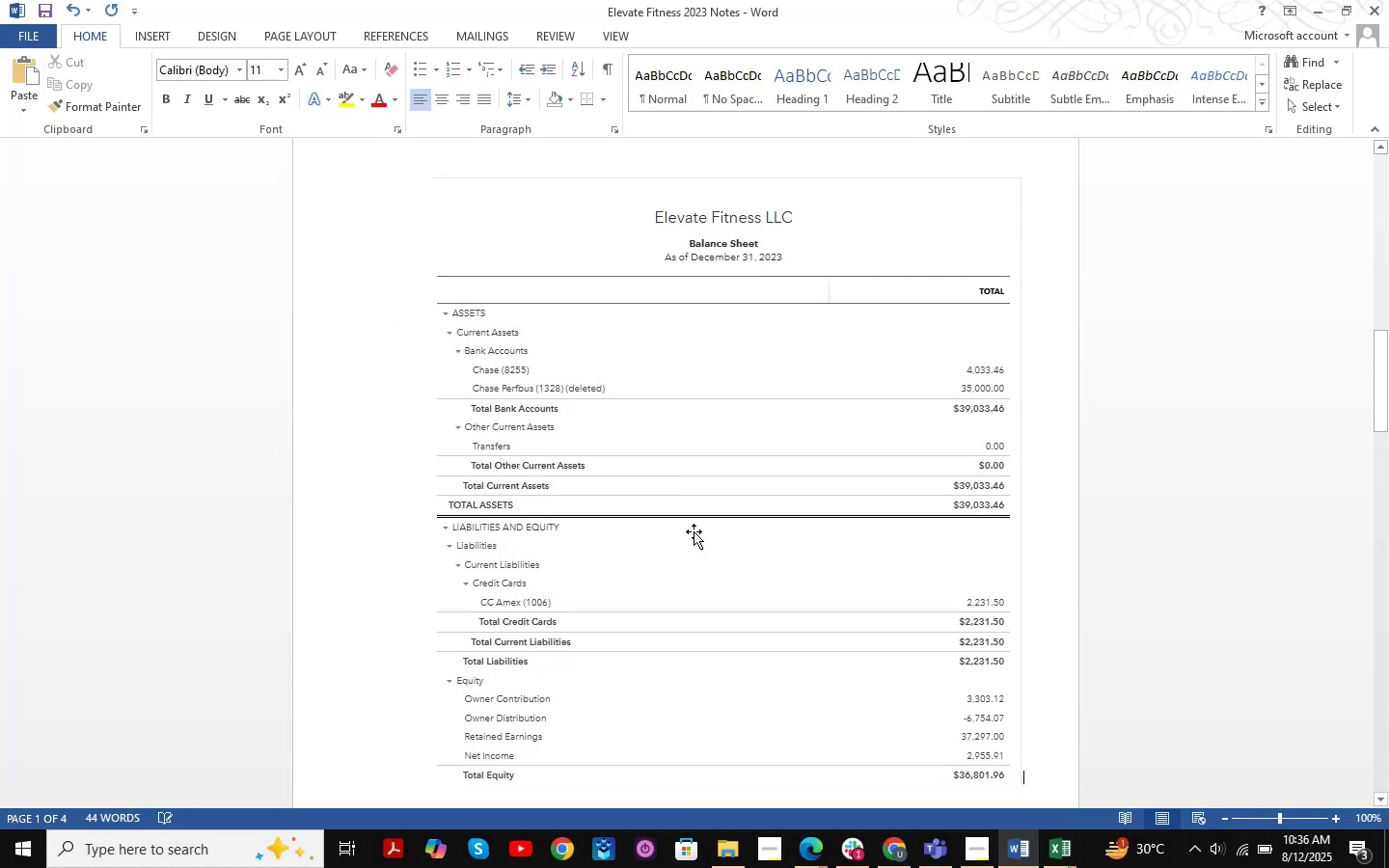 
scroll: coordinate [694, 531], scroll_direction: down, amount: 5.0
 